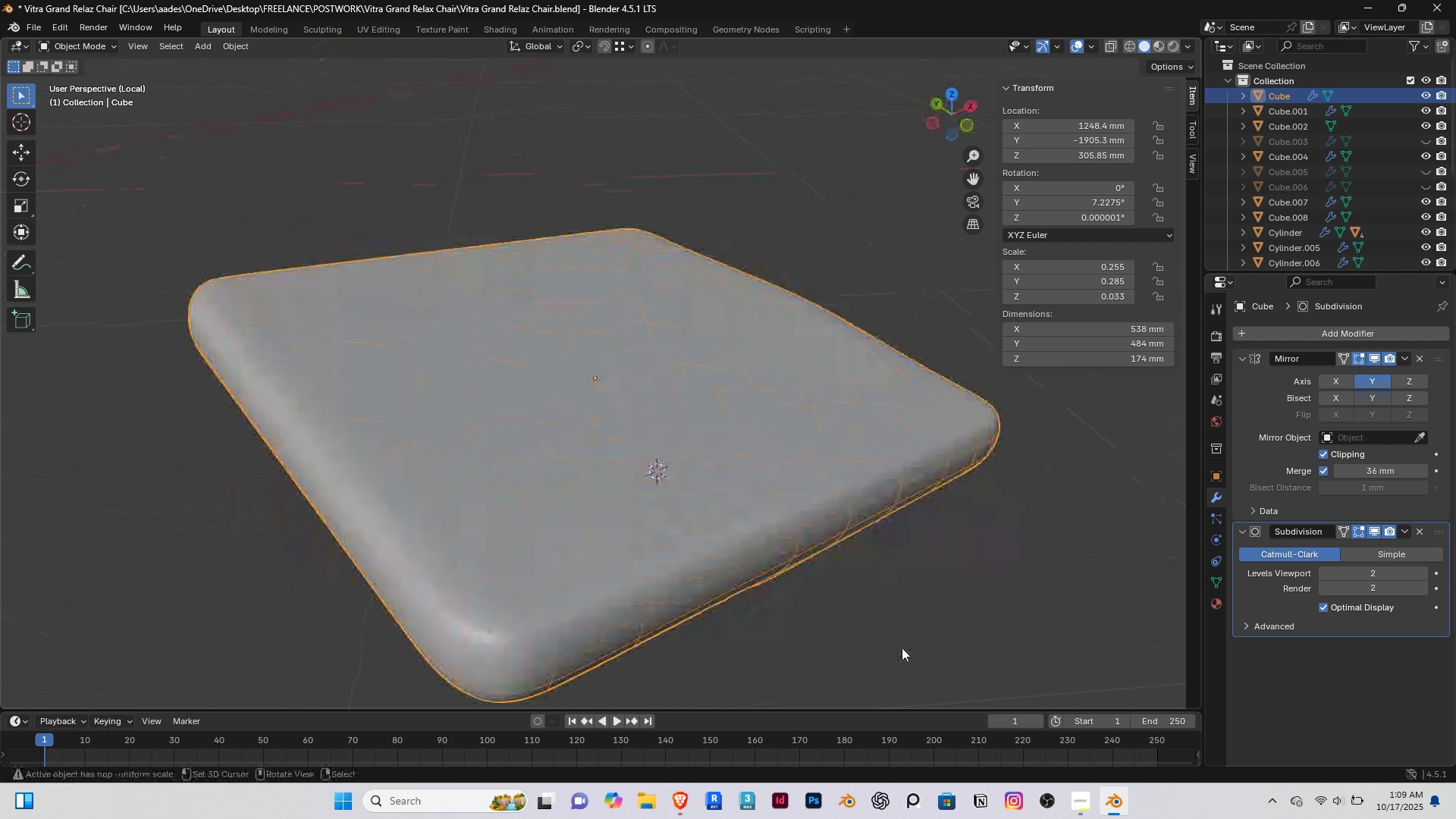 
key(Tab)
 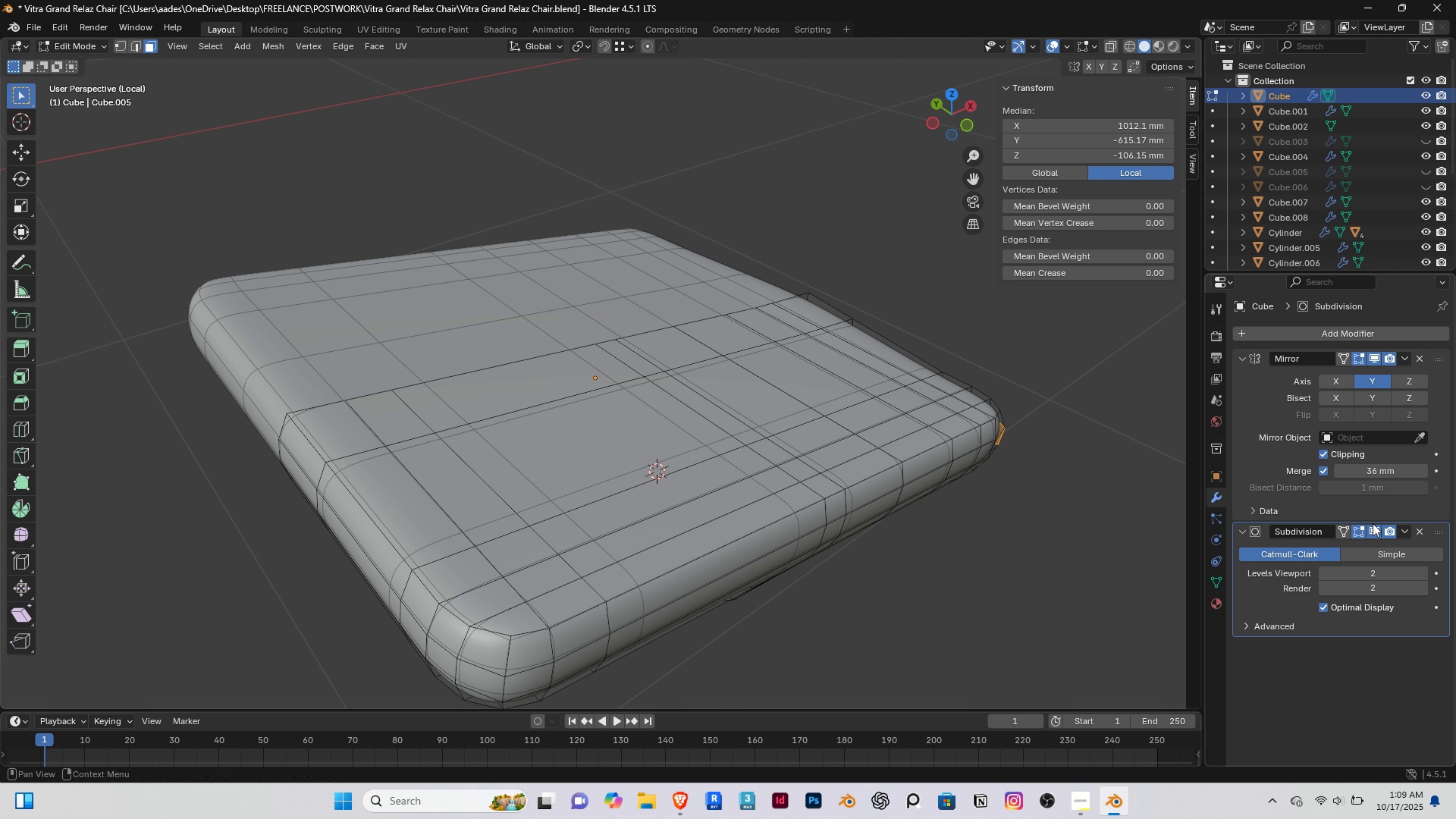 
left_click([1378, 532])
 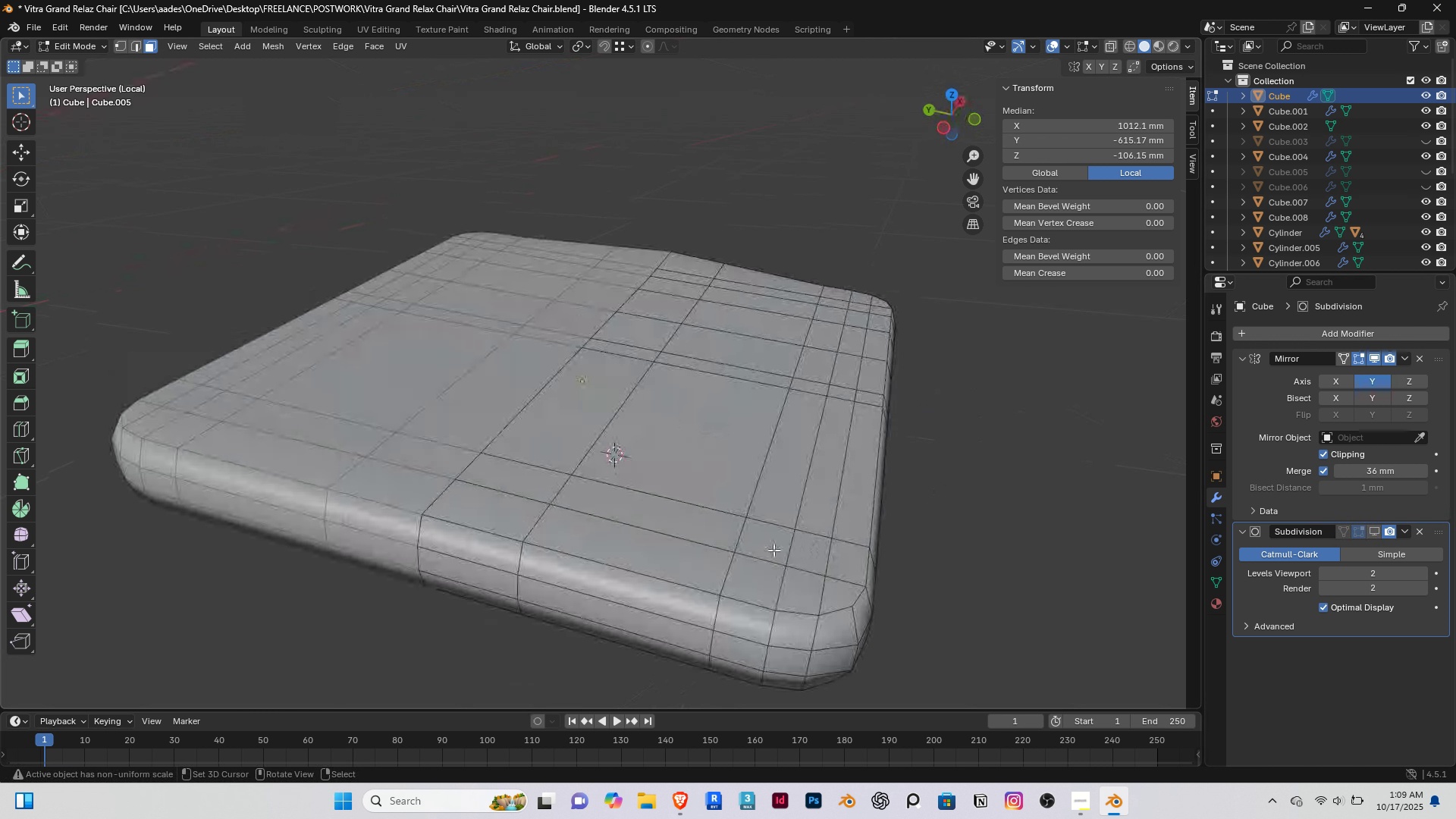 
right_click([701, 576])
 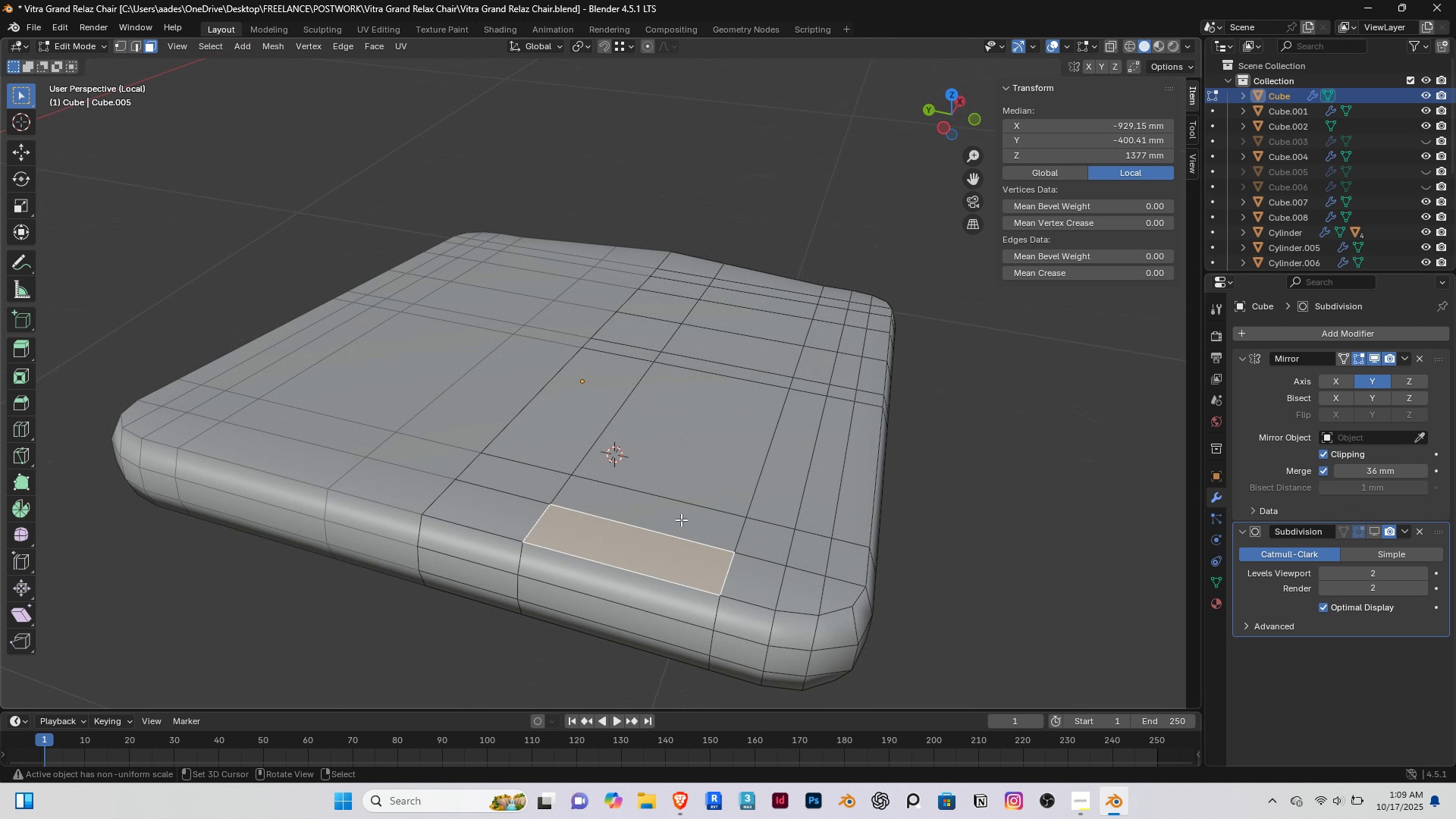 
right_click([657, 457])
 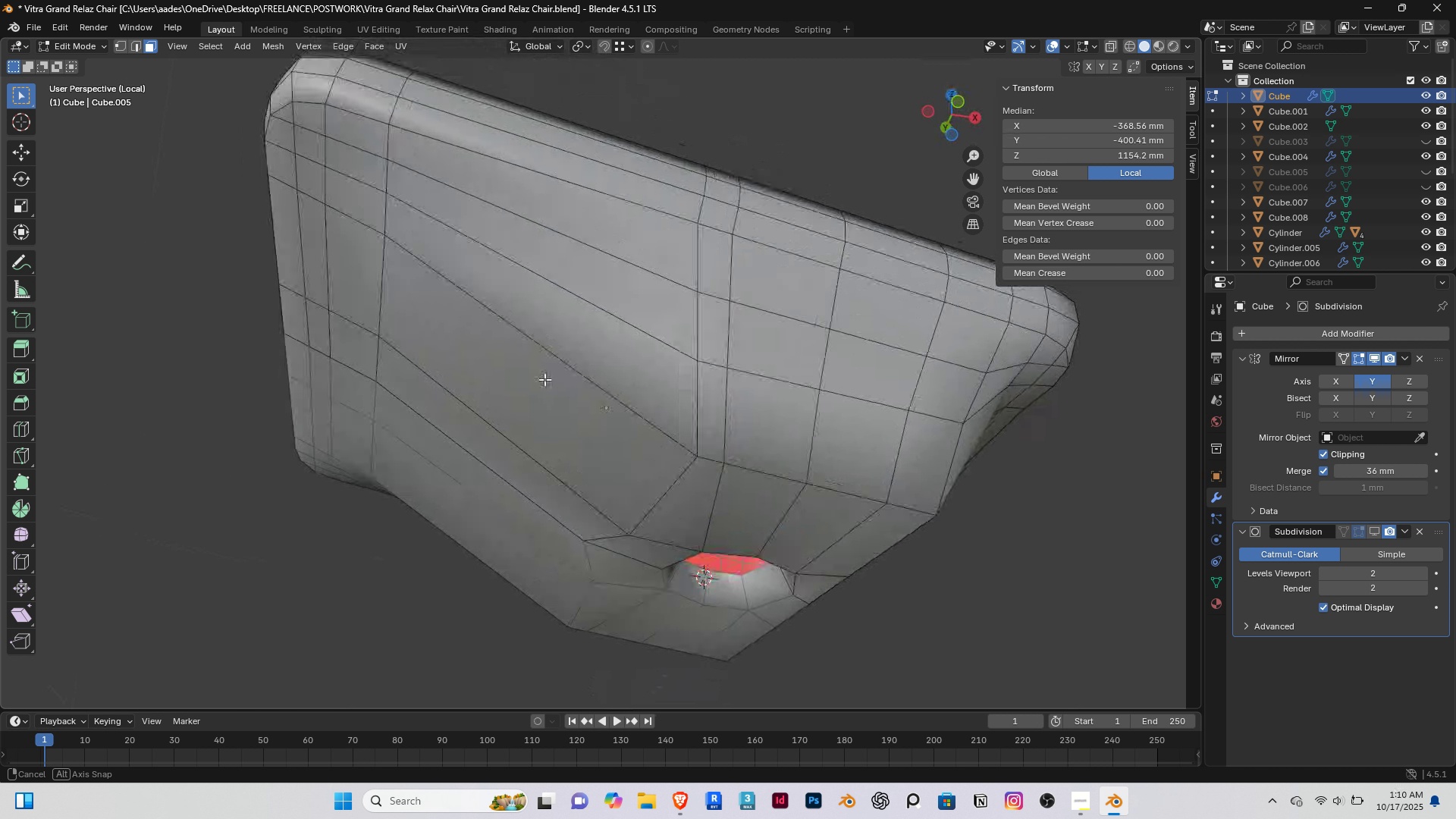 
wait(7.07)
 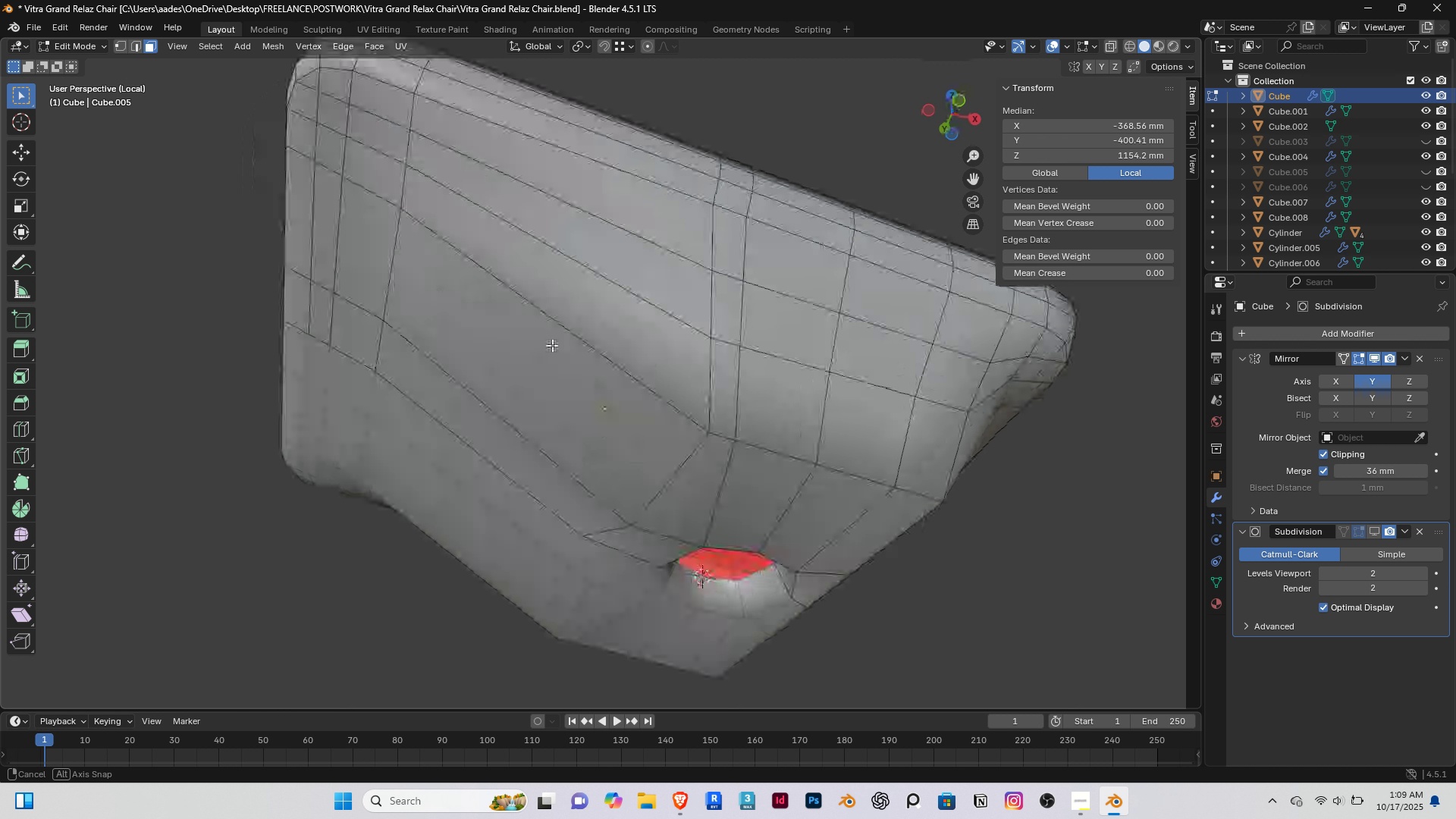 
middle_click([554, 485])
 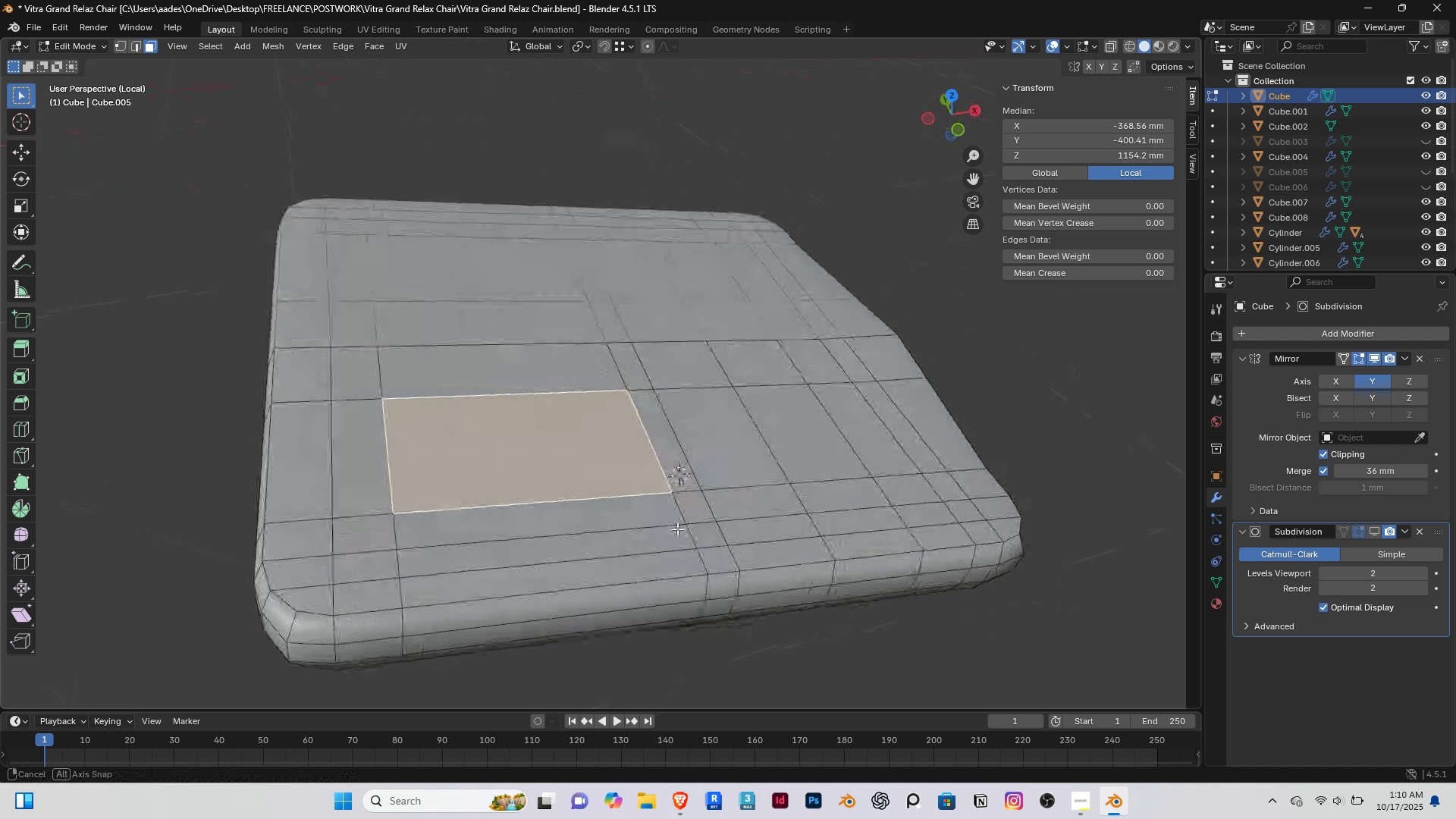 
scroll: coordinate [646, 522], scroll_direction: down, amount: 1.0
 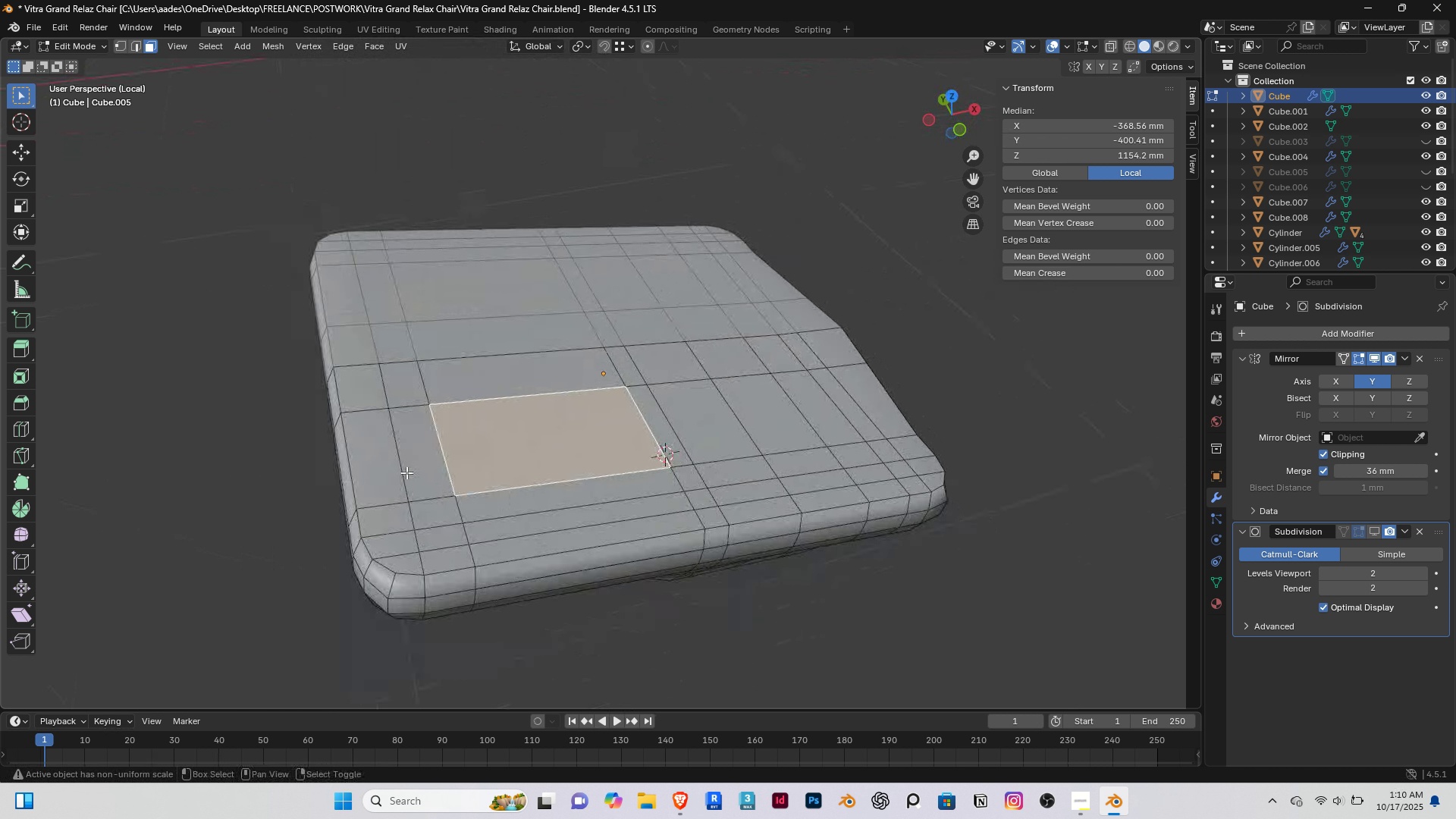 
hold_key(key=ShiftRight, duration=0.66)
 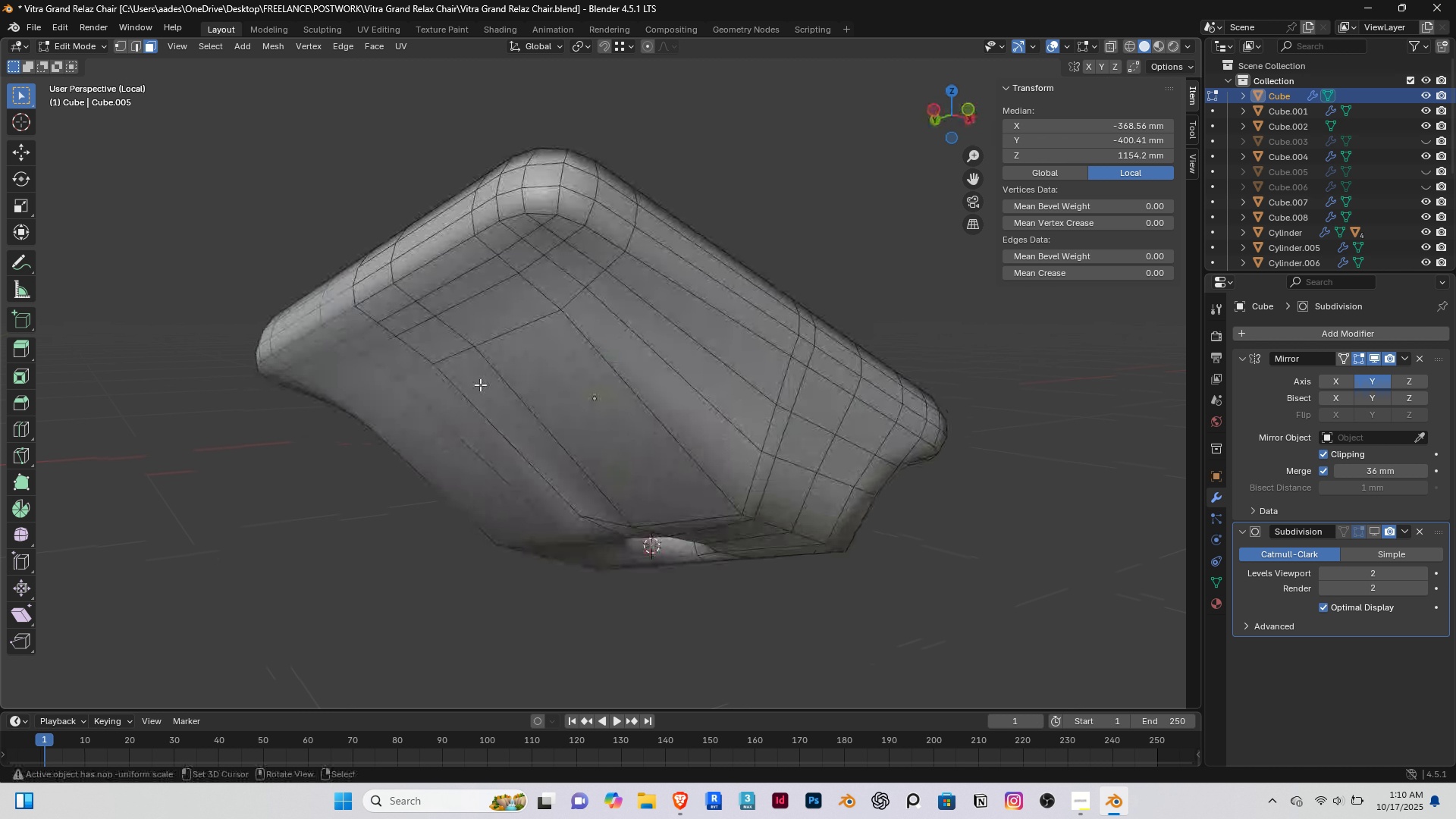 
scroll: coordinate [557, 317], scroll_direction: up, amount: 3.0
 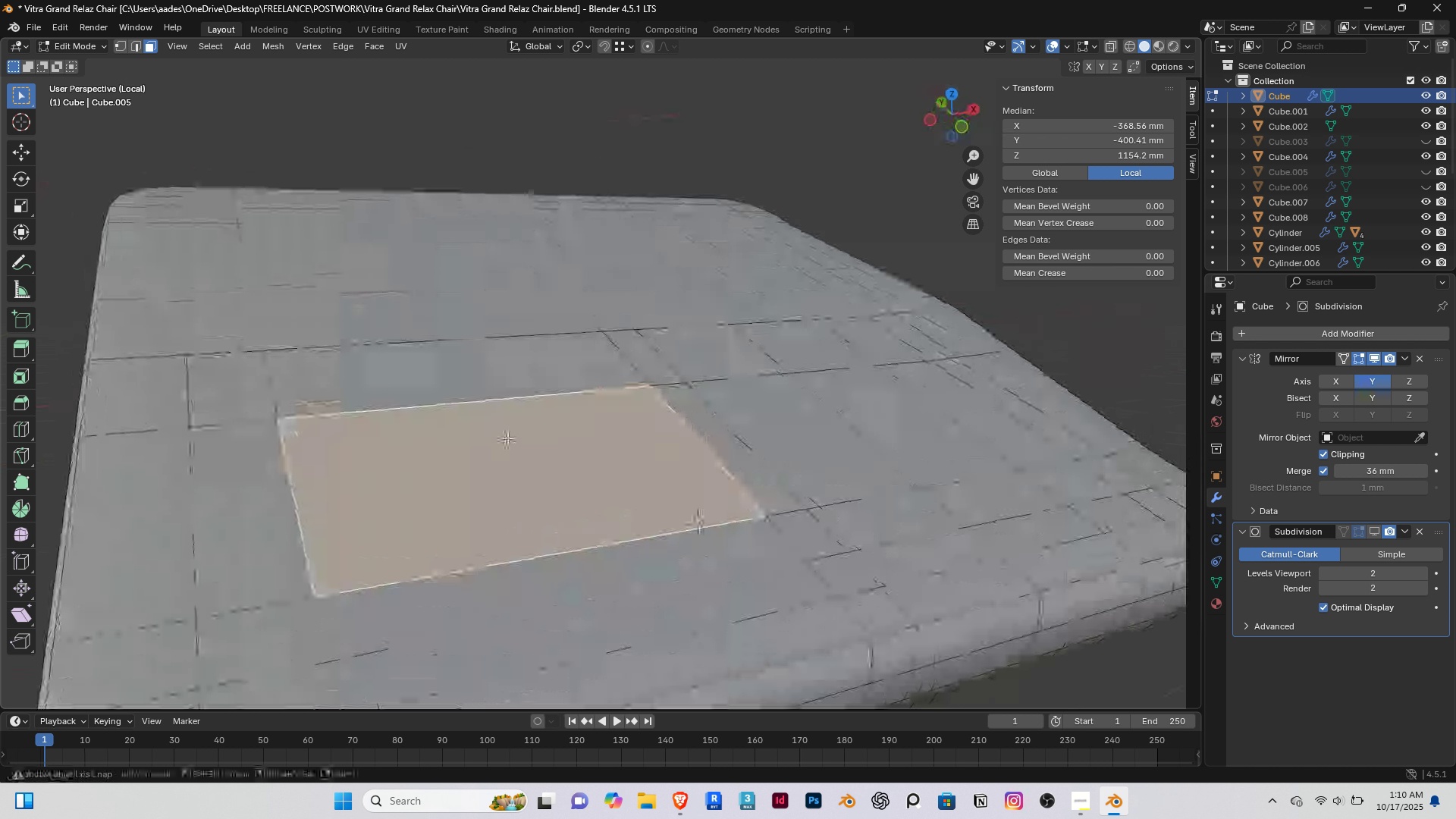 
scroll: coordinate [507, 439], scroll_direction: down, amount: 4.0
 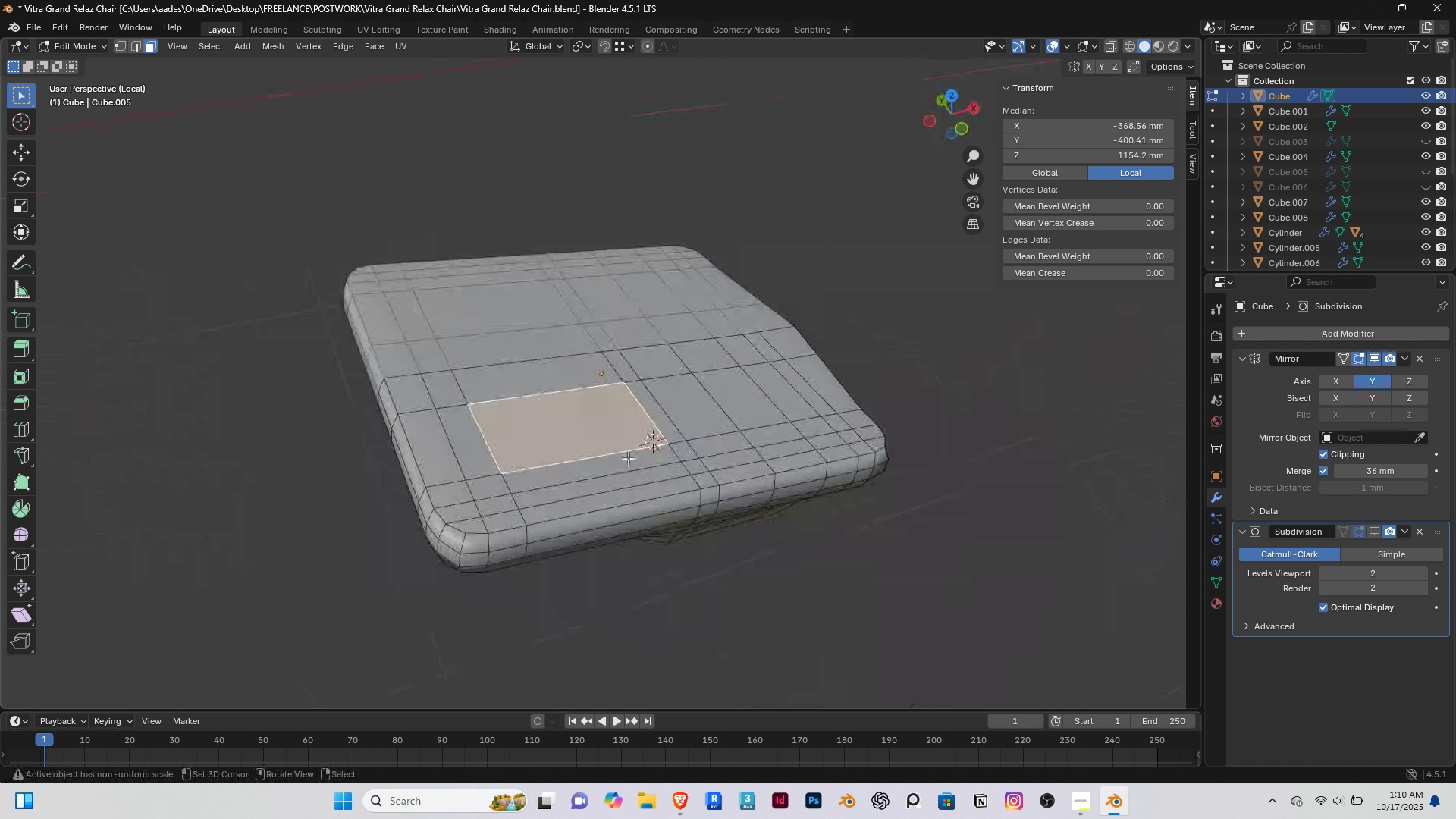 
hold_key(key=ShiftRight, duration=1.52)
right_click([659, 419])
 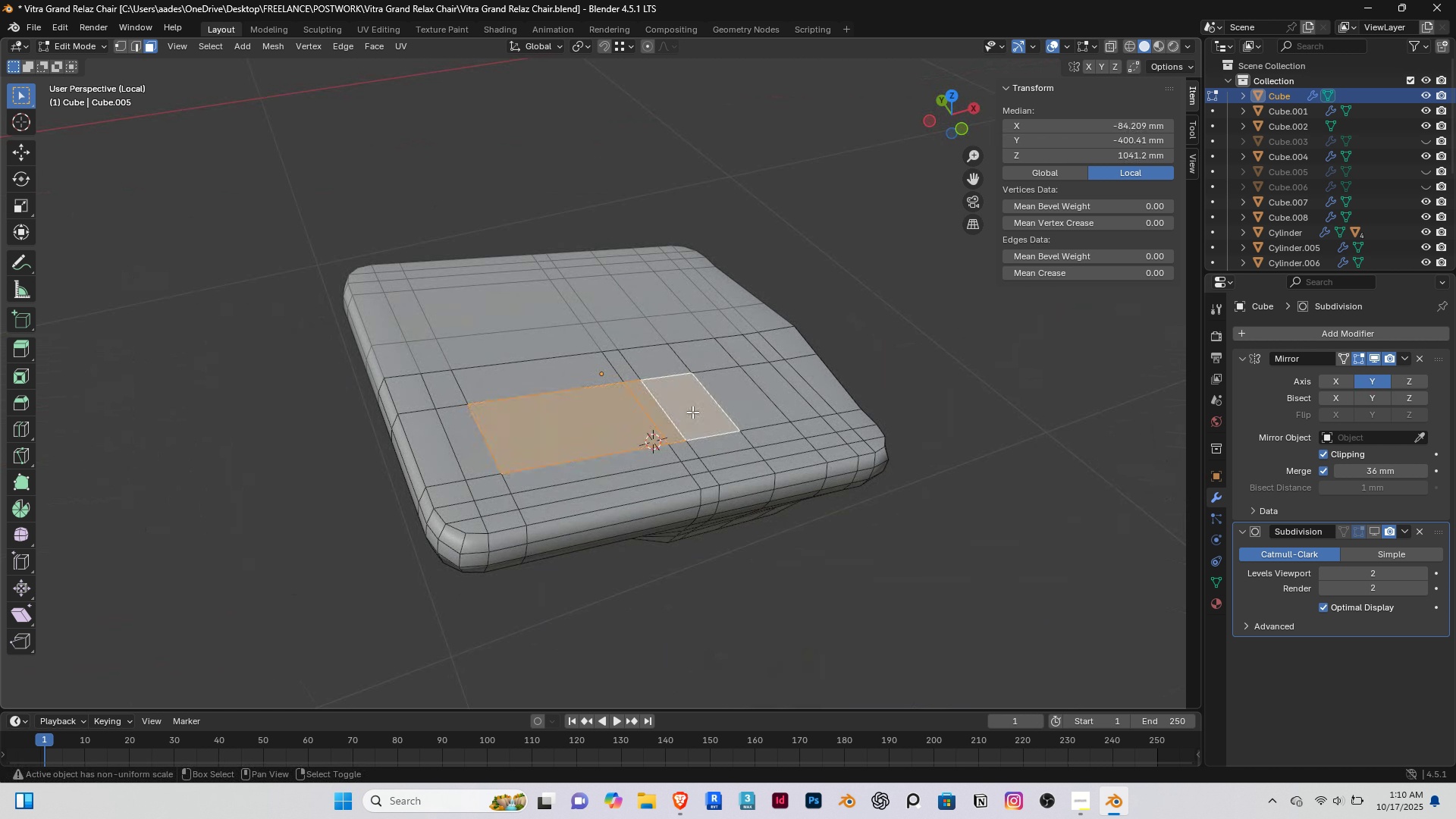 
double_click([692, 412])
 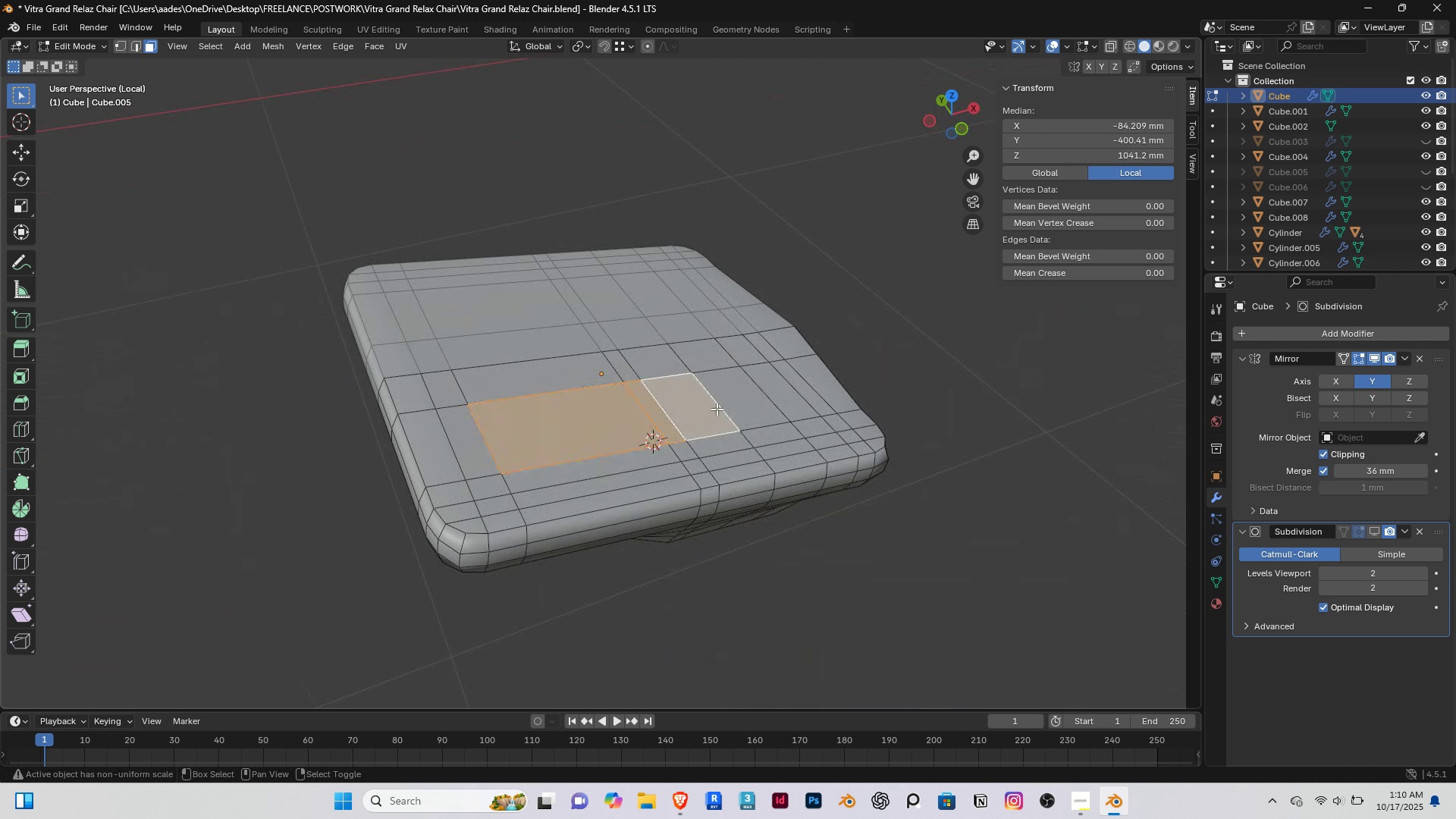 
hold_key(key=ShiftRight, duration=1.52)
right_click([736, 397])
 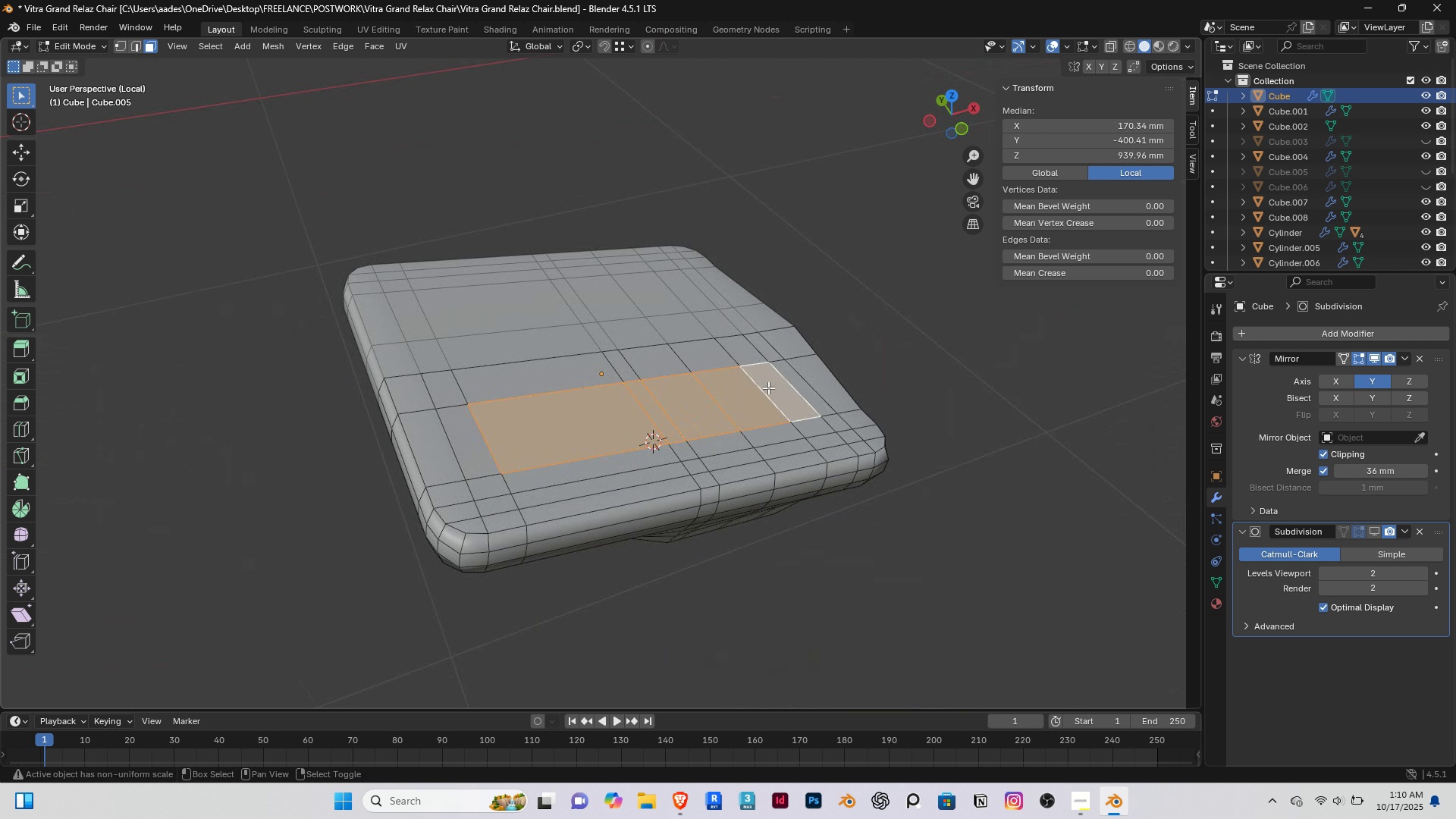 
right_click([768, 388])
 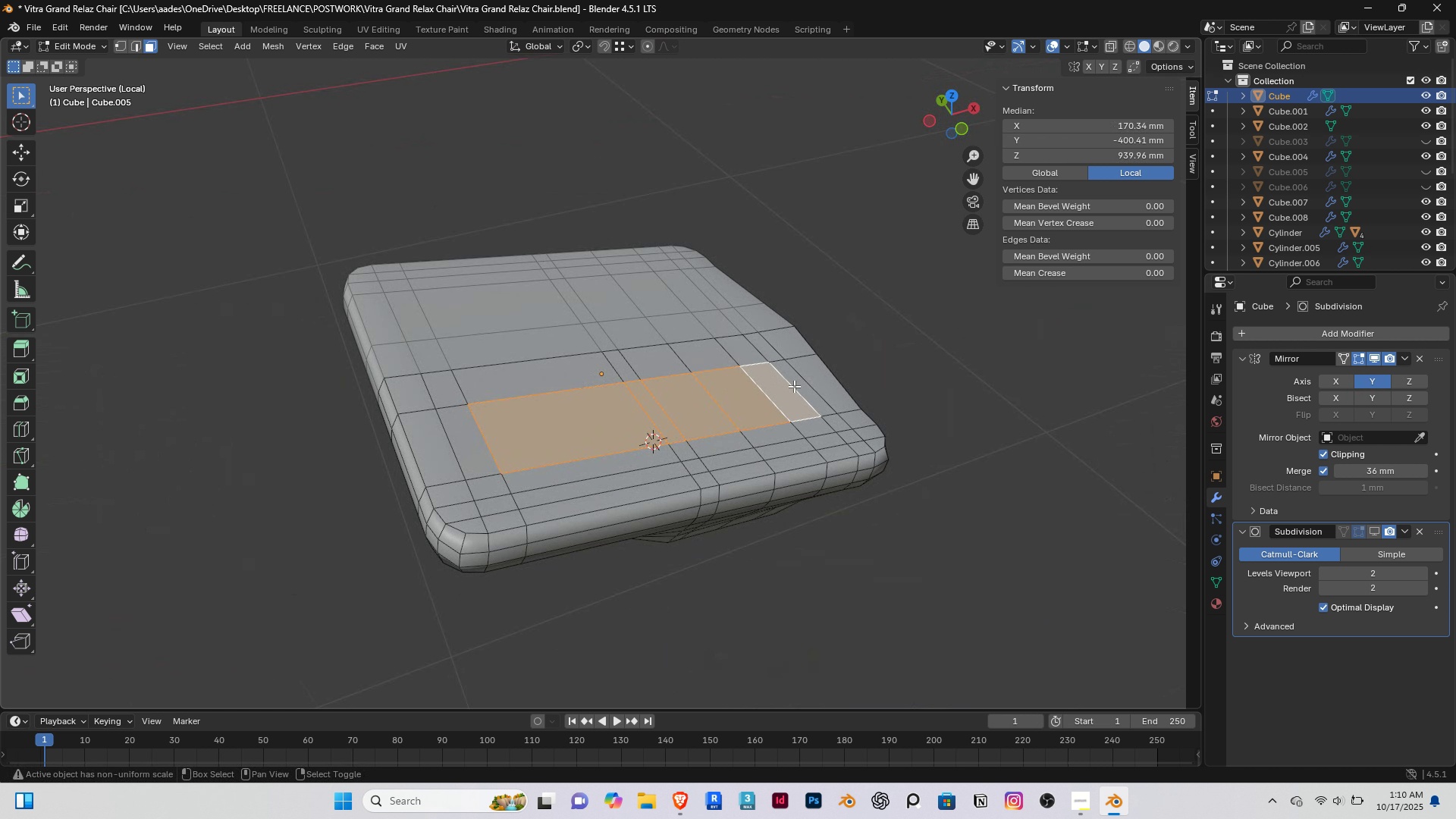 
hold_key(key=ShiftRight, duration=1.76)
right_click([799, 384])
 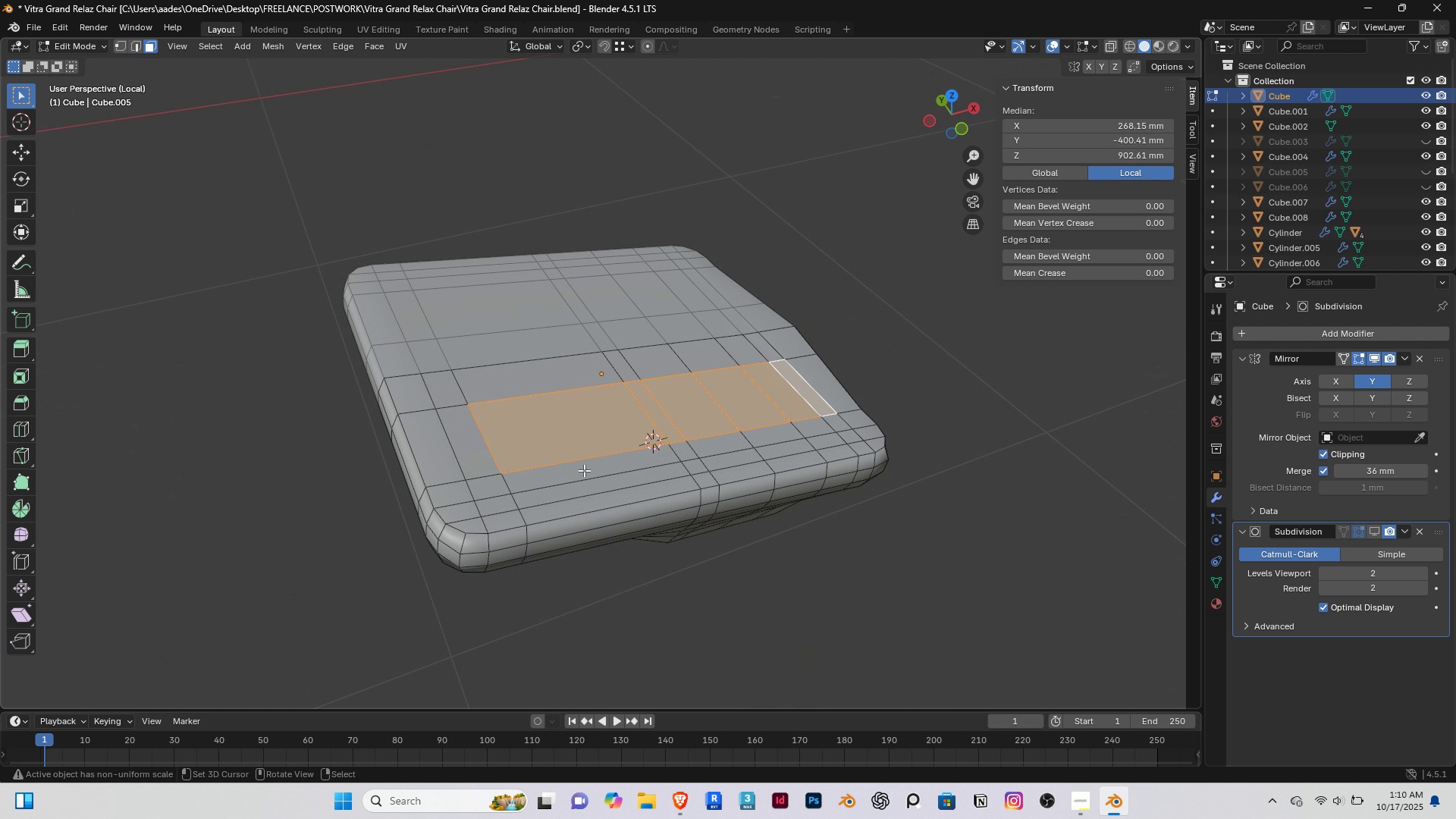 
scroll: coordinate [582, 470], scroll_direction: up, amount: 1.0
 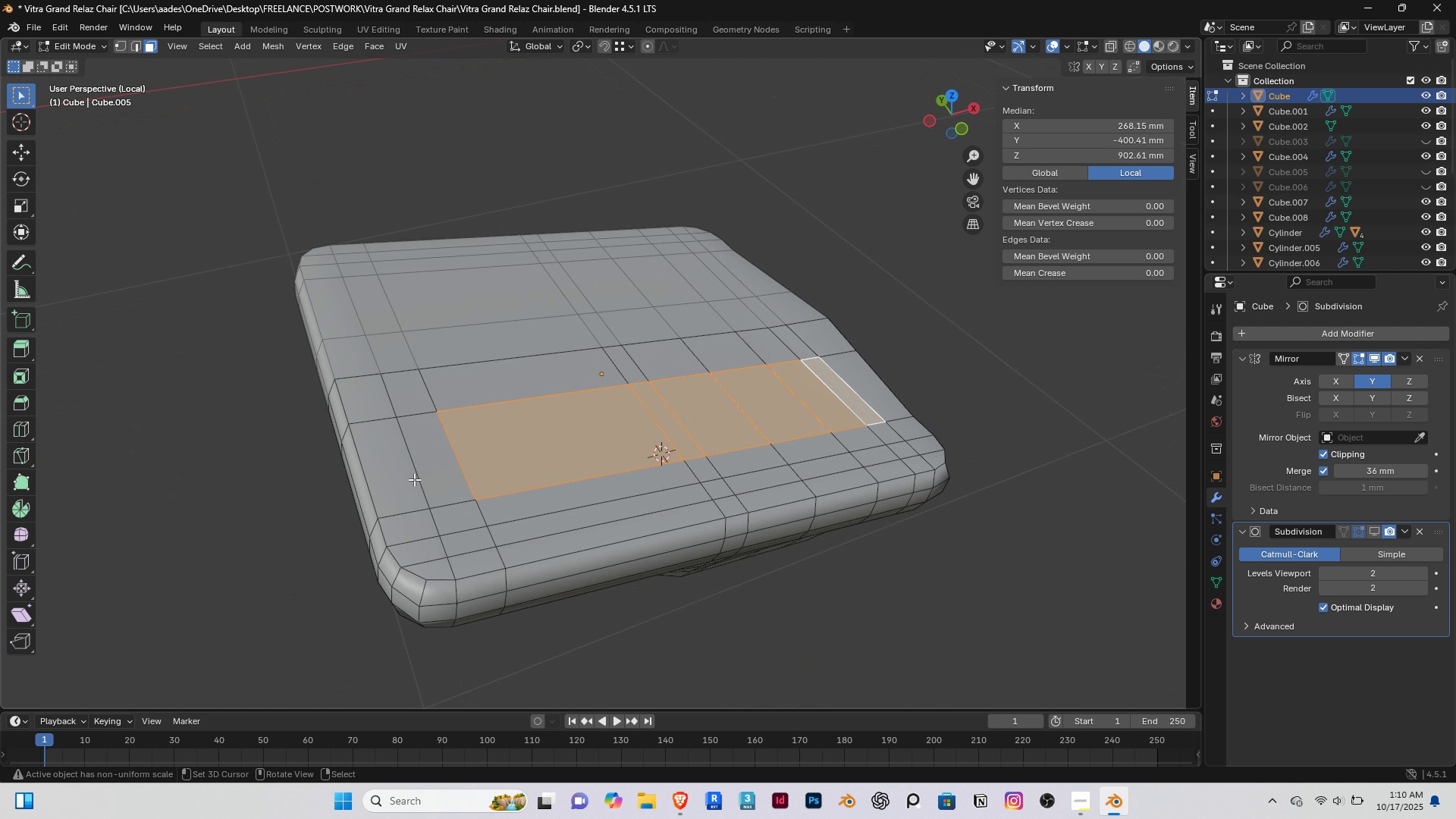 
hold_key(key=ShiftRight, duration=1.53)
right_click([442, 469])
 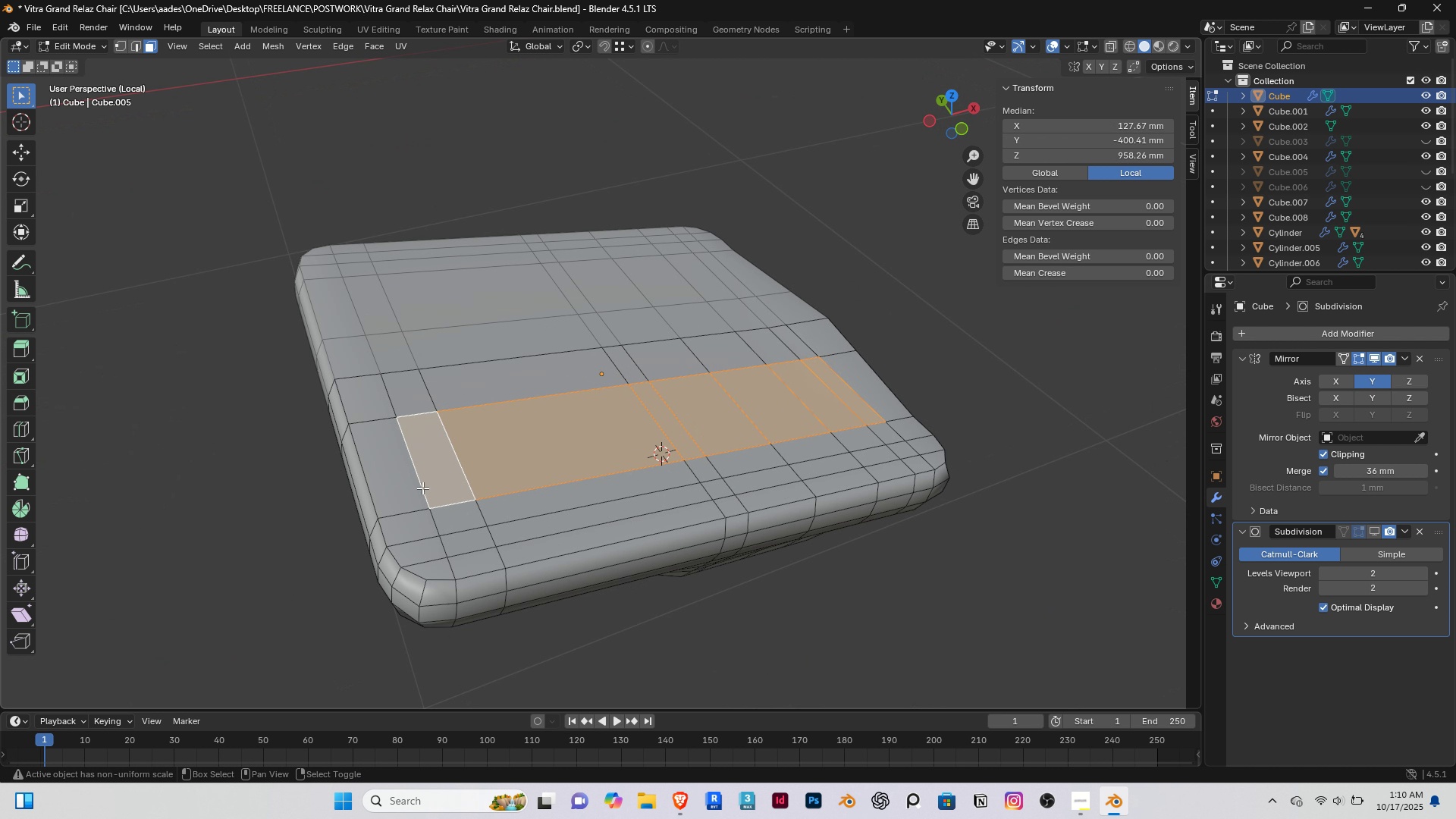 
hold_key(key=ShiftRight, duration=0.63)
double_click([407, 490])
 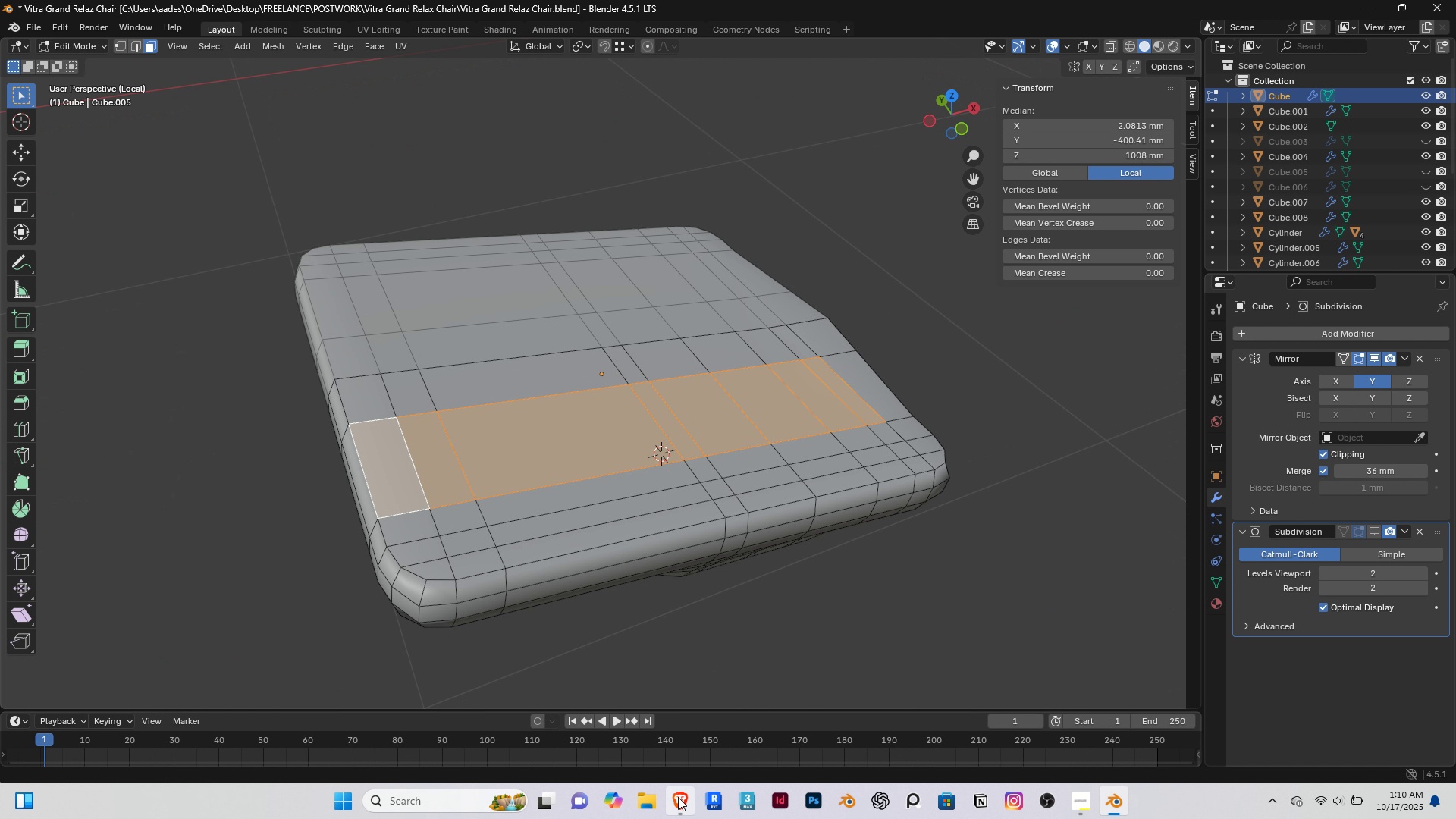 
left_click([678, 797])
 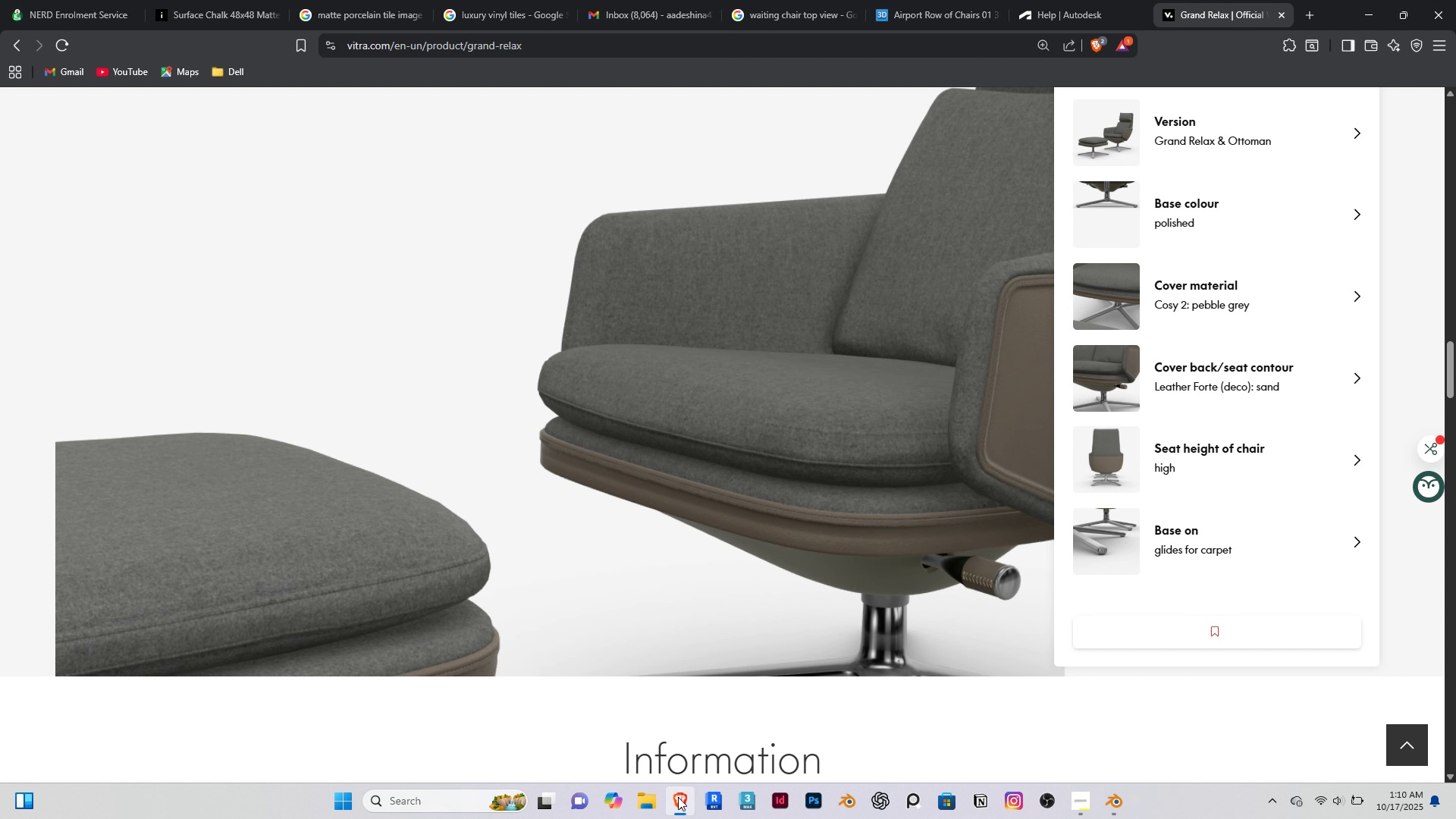 
left_click([678, 797])
 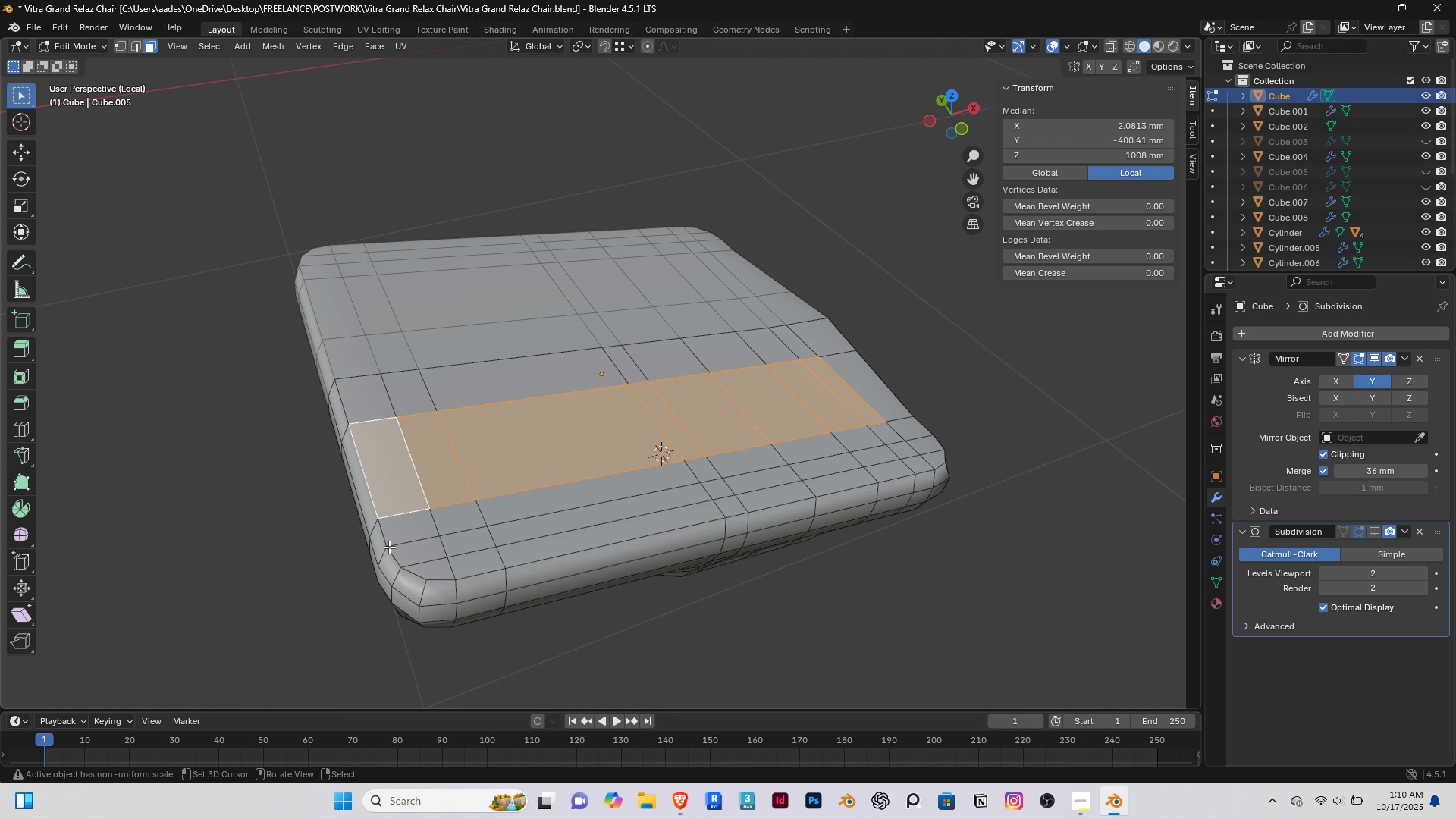 
hold_key(key=ShiftRight, duration=1.52)
right_click([410, 534])
 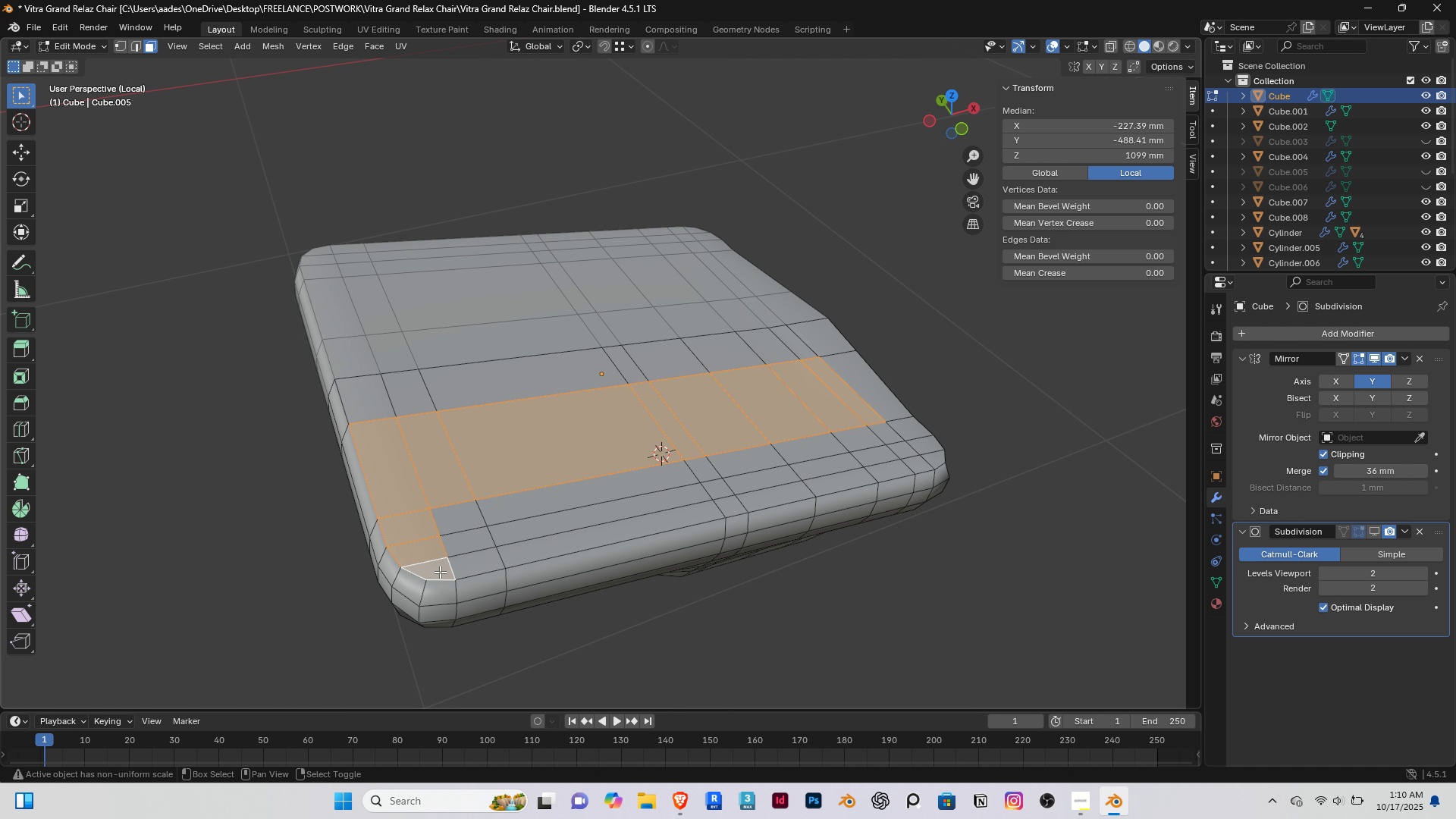 
hold_key(key=ShiftRight, duration=1.52)
right_click([472, 559])
 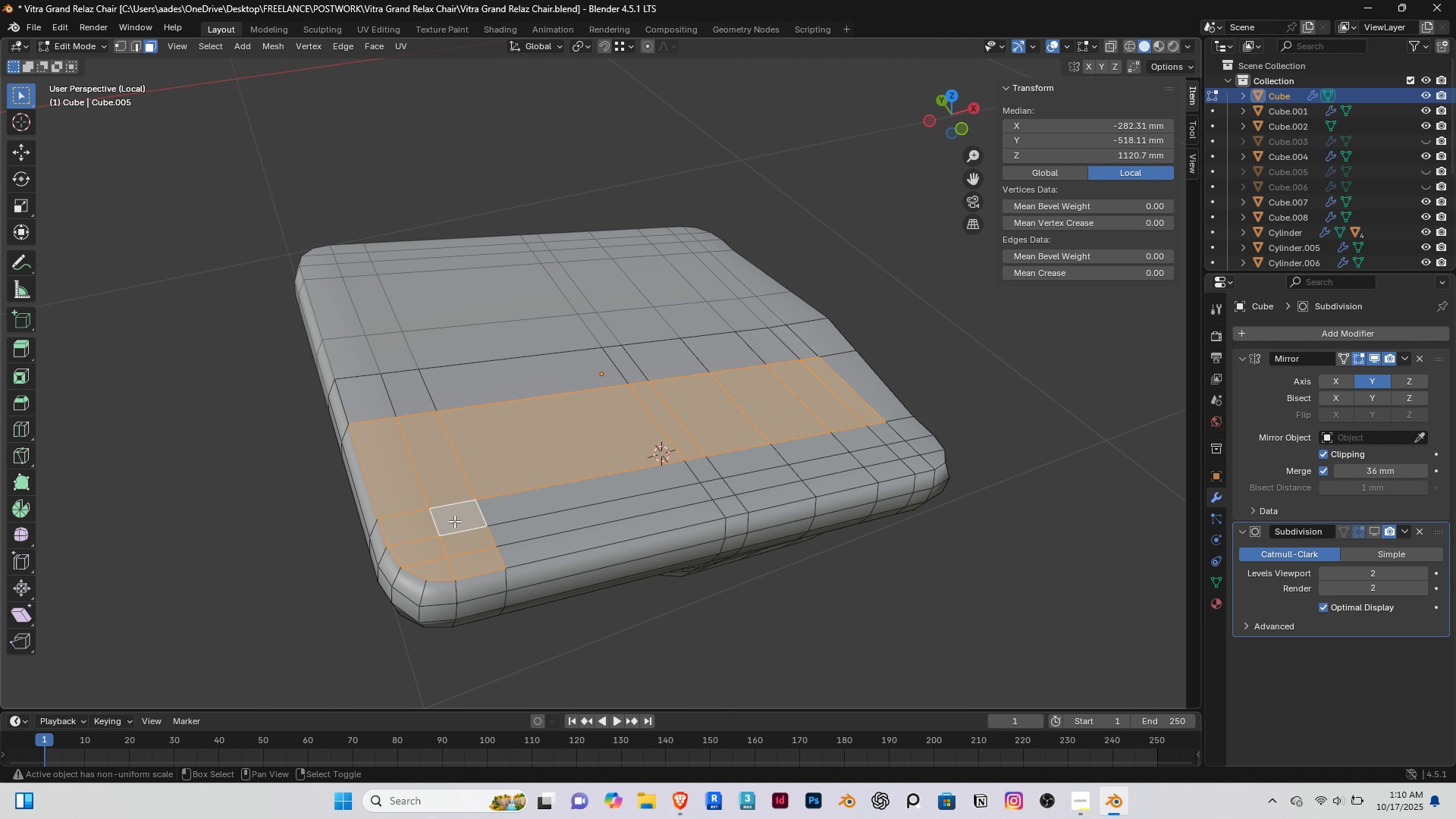 
triple_click([454, 521])
 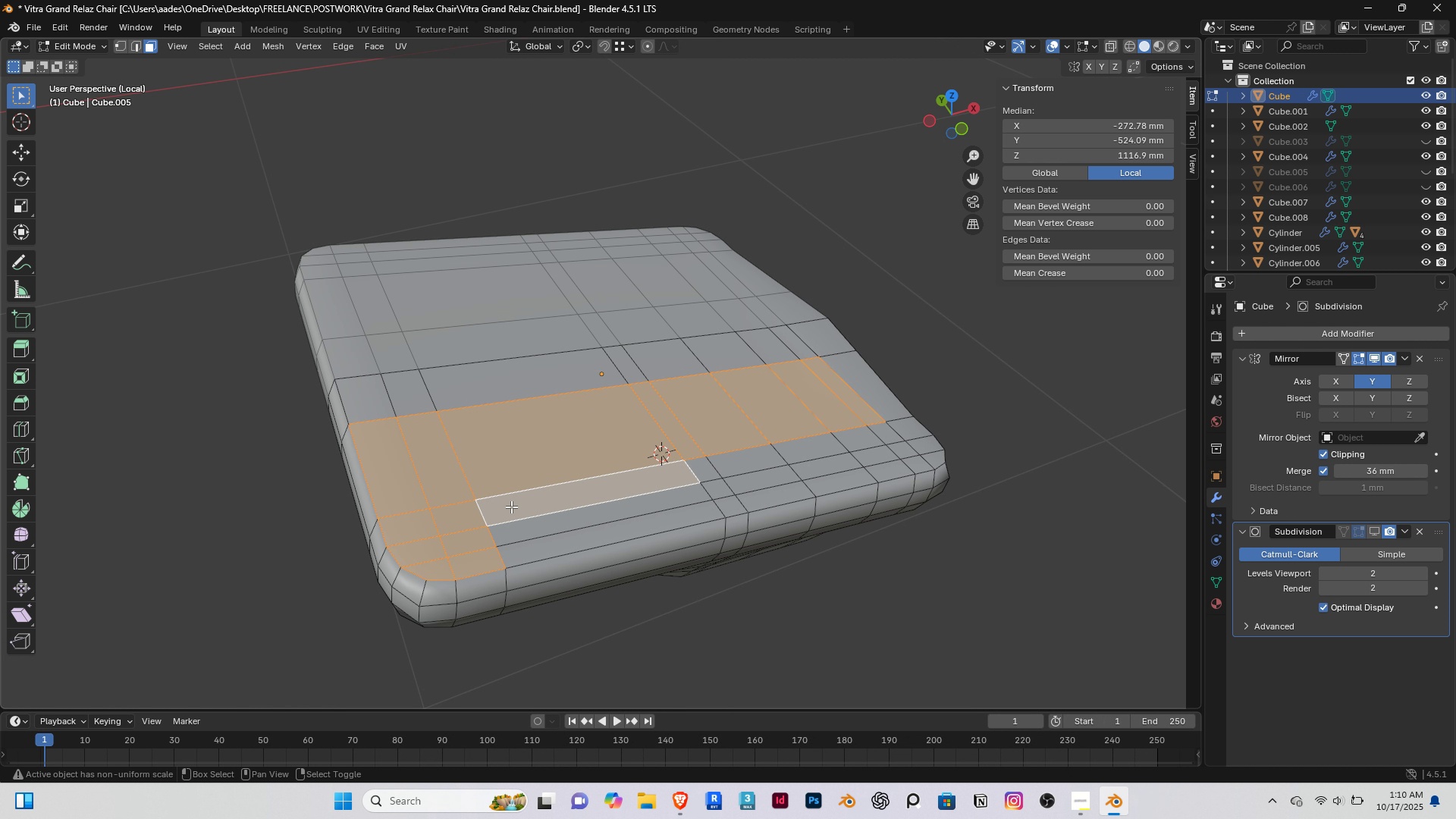 
right_click([511, 507])
 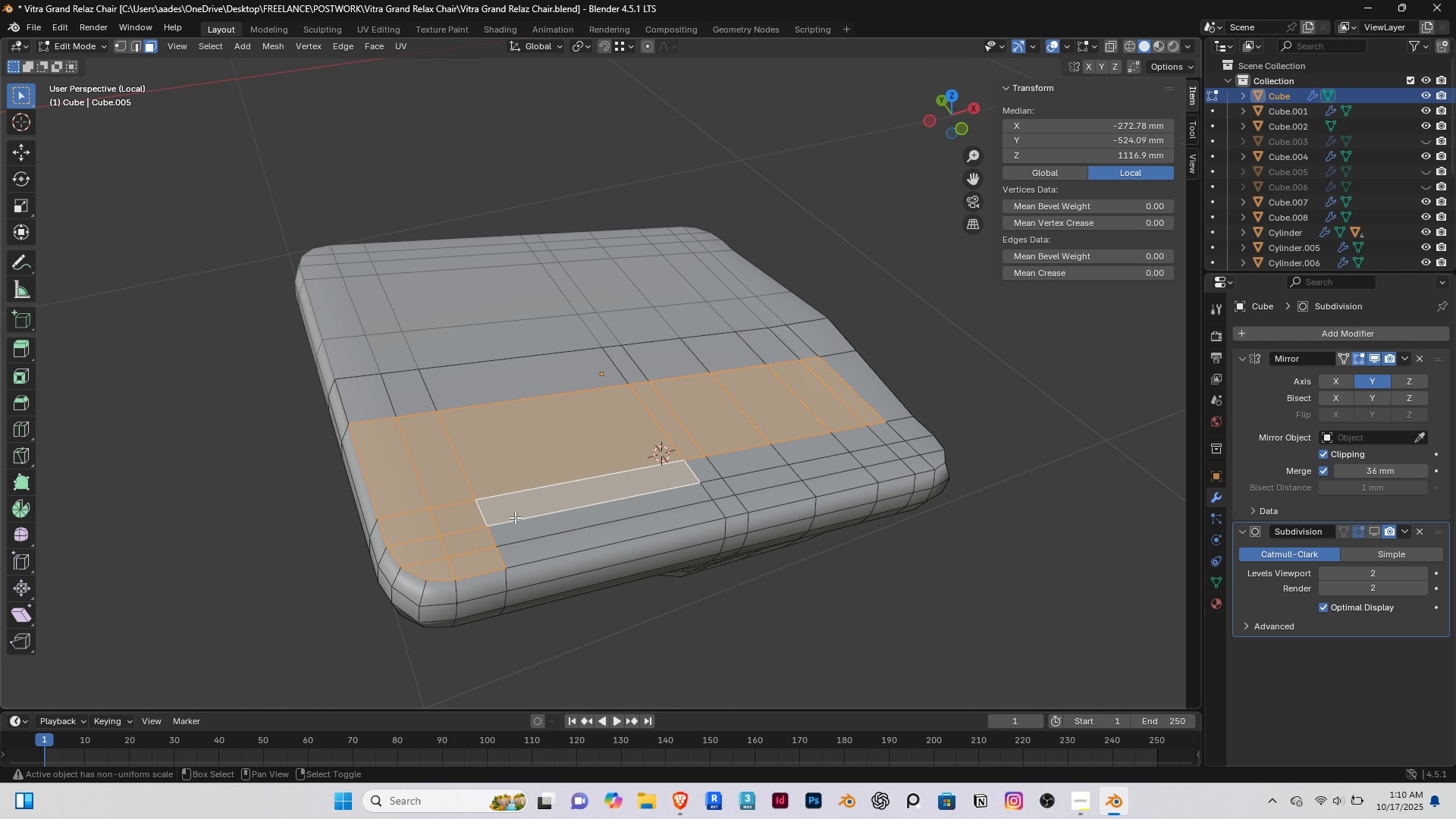 
hold_key(key=ShiftRight, duration=1.51)
right_click([524, 526])
 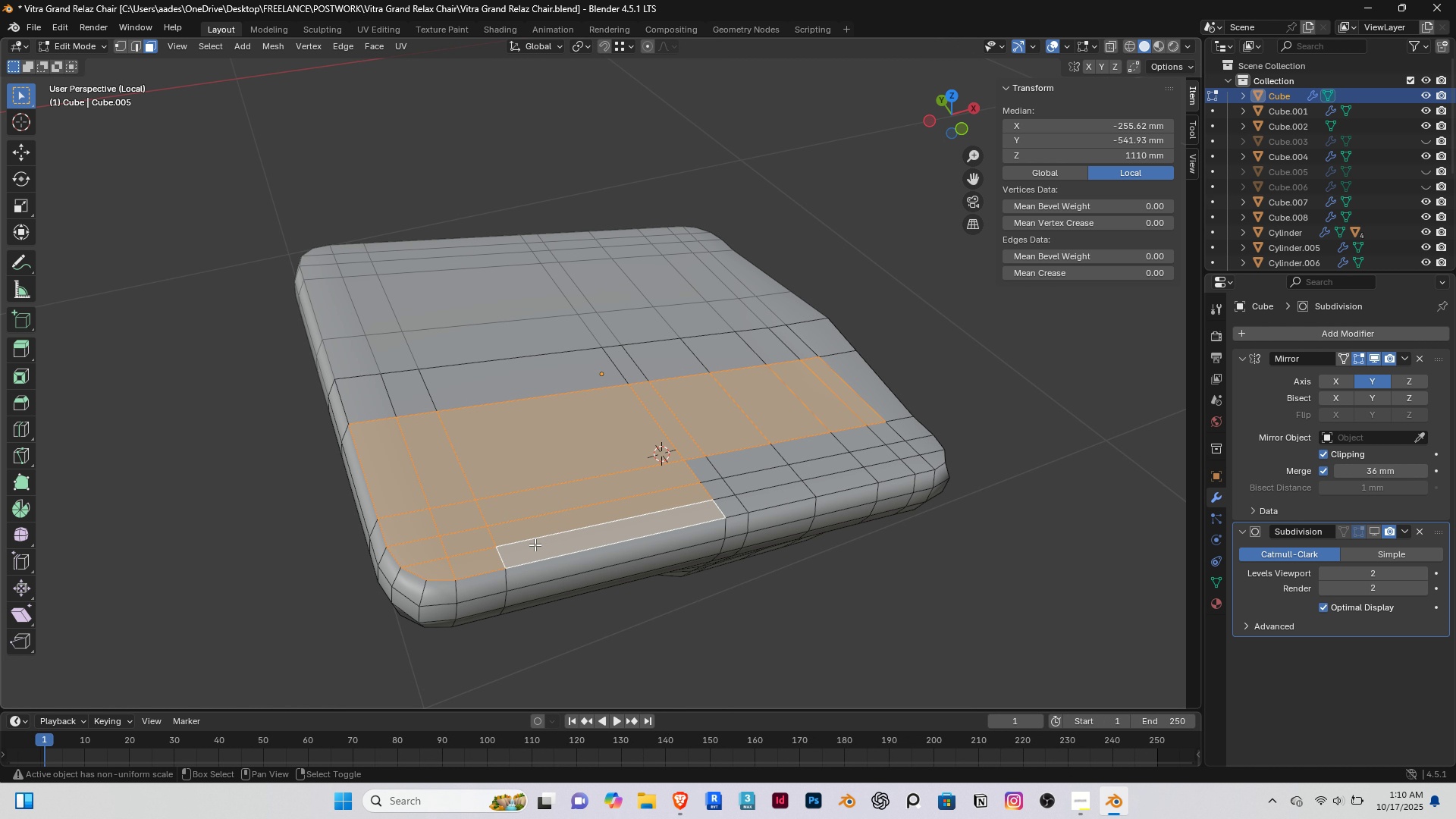 
double_click([535, 544])
 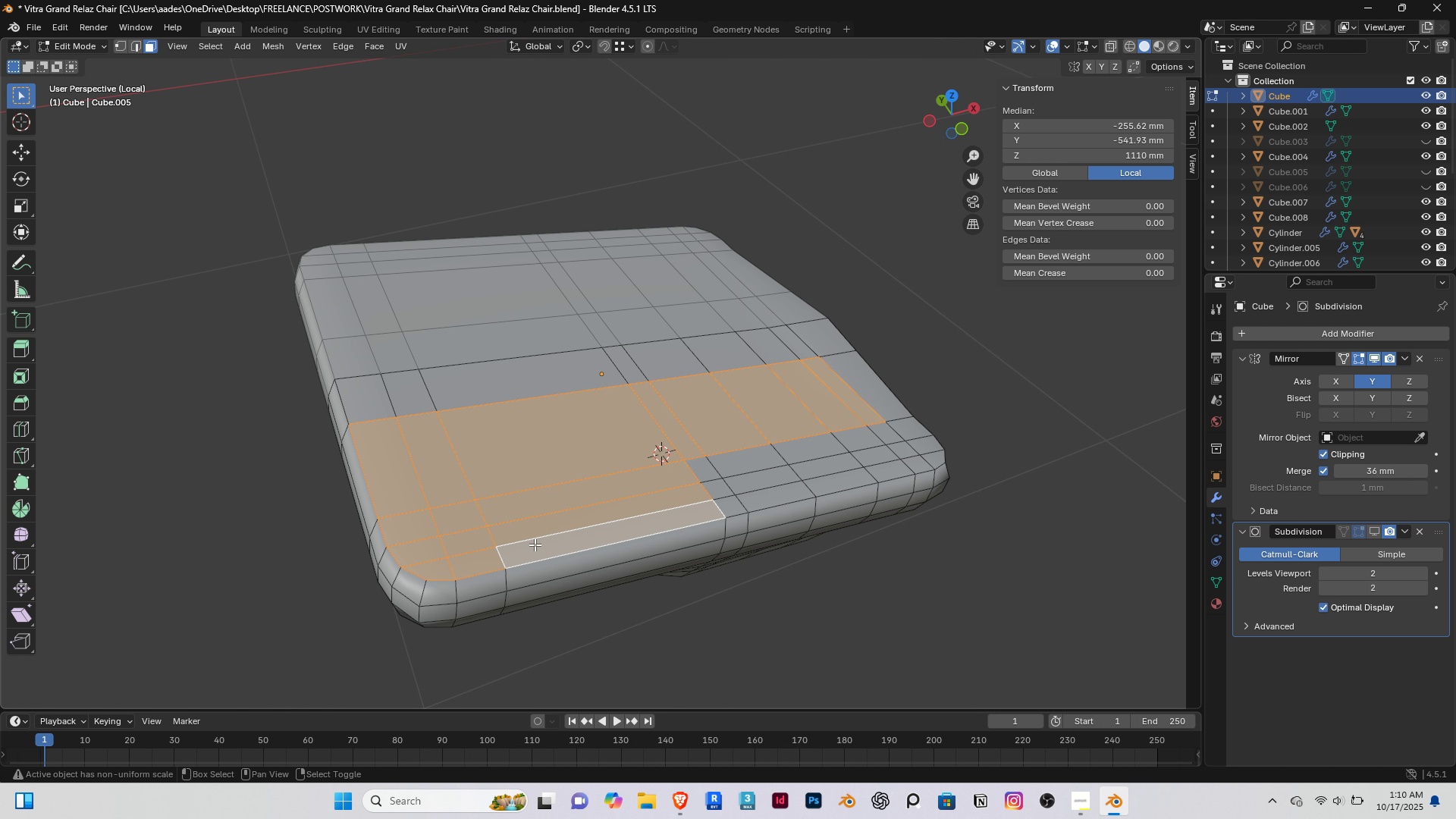 
key(Shift+ShiftRight)
 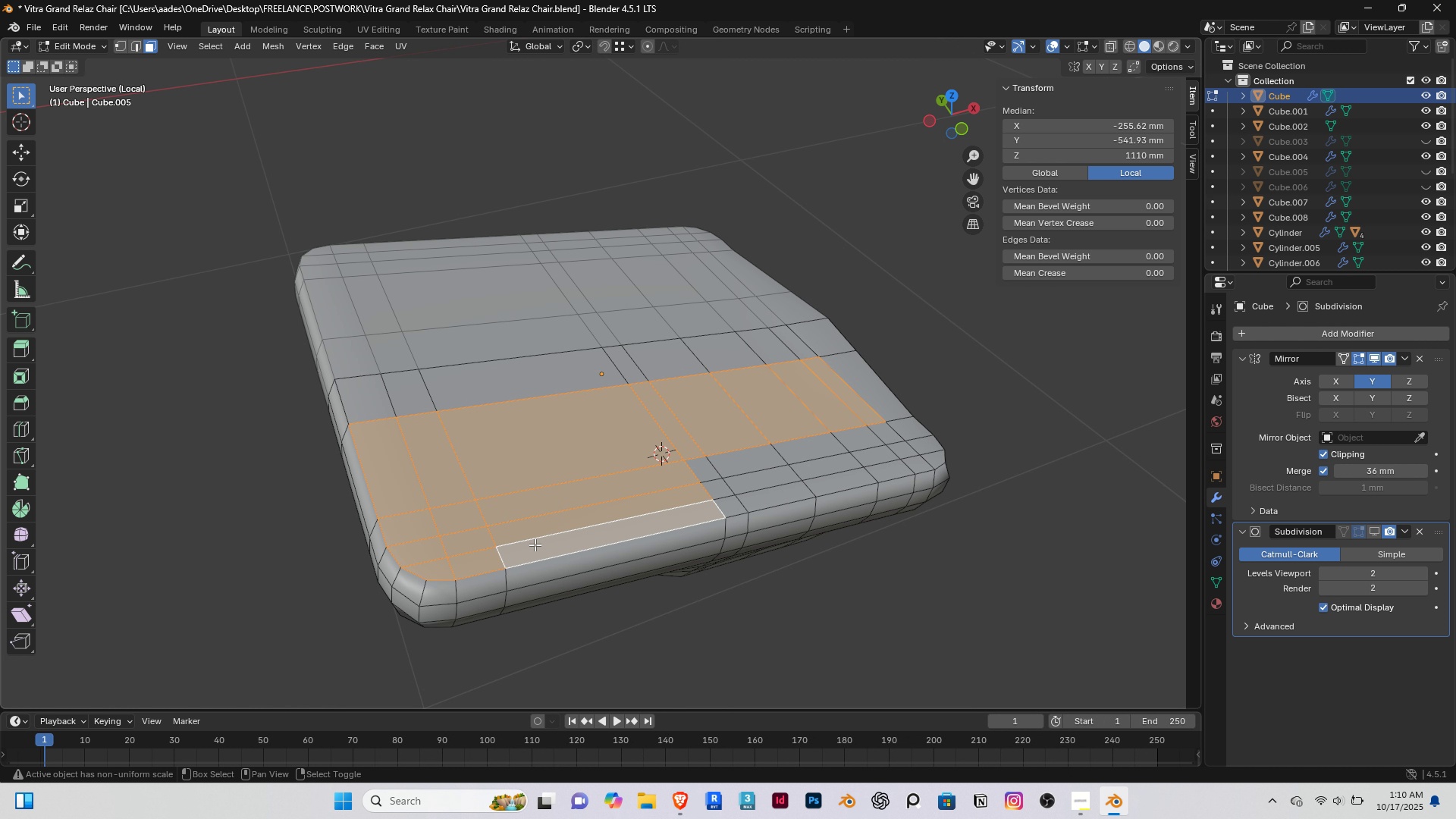 
key(Shift+ShiftRight)
 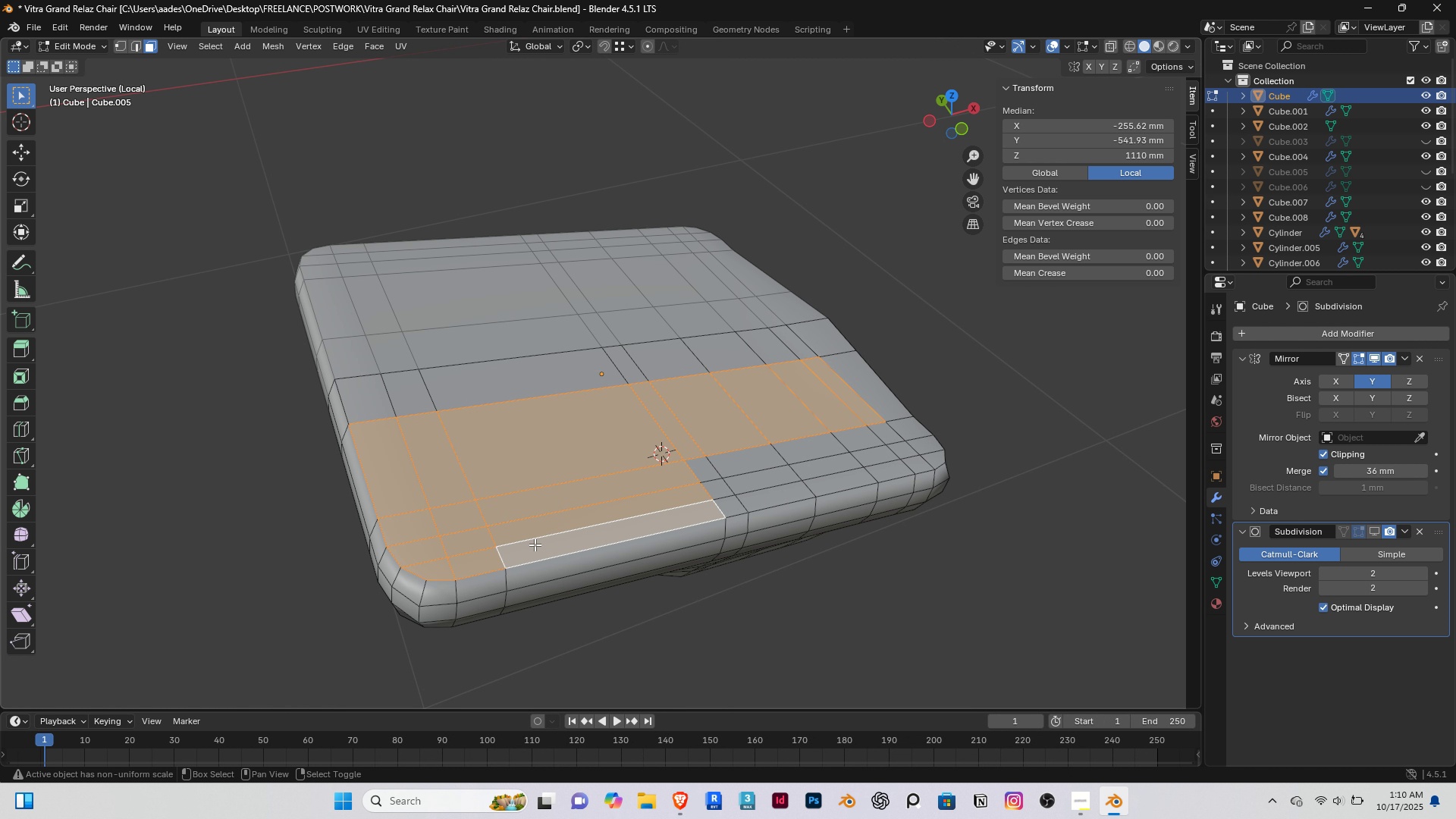 
key(Shift+ShiftRight)
 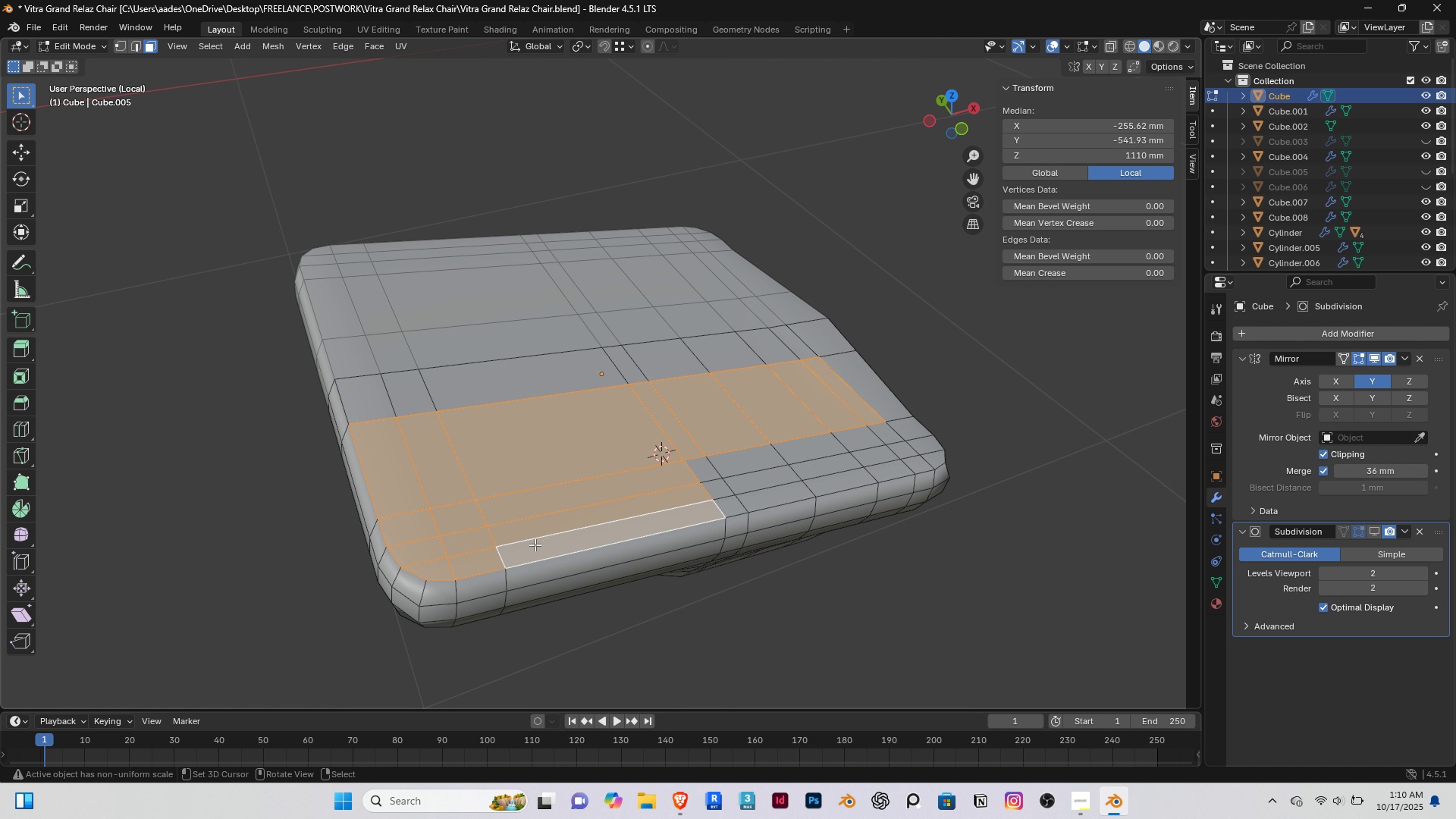 
key(Shift+ShiftRight)
 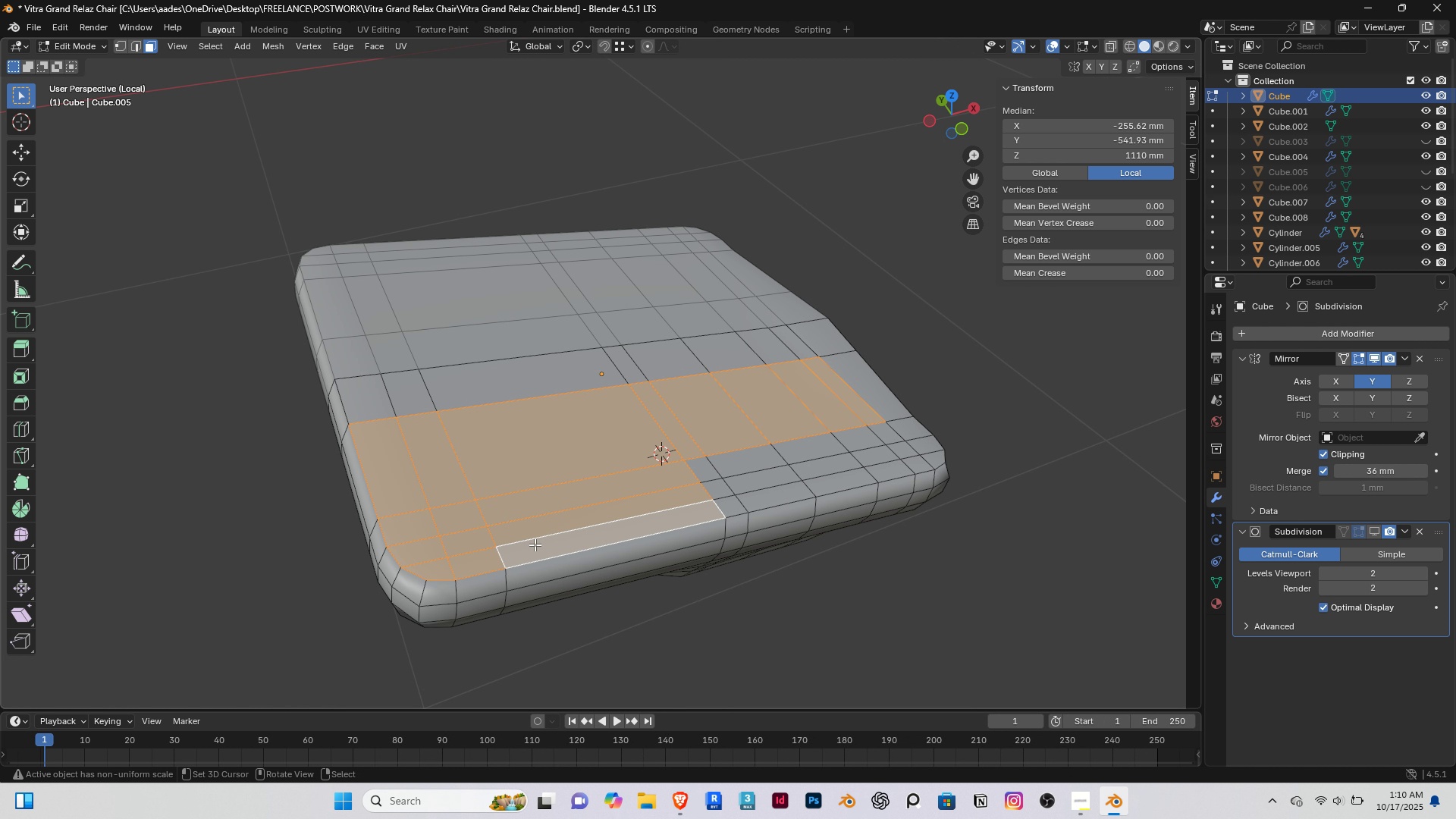 
key(Shift+ShiftRight)
 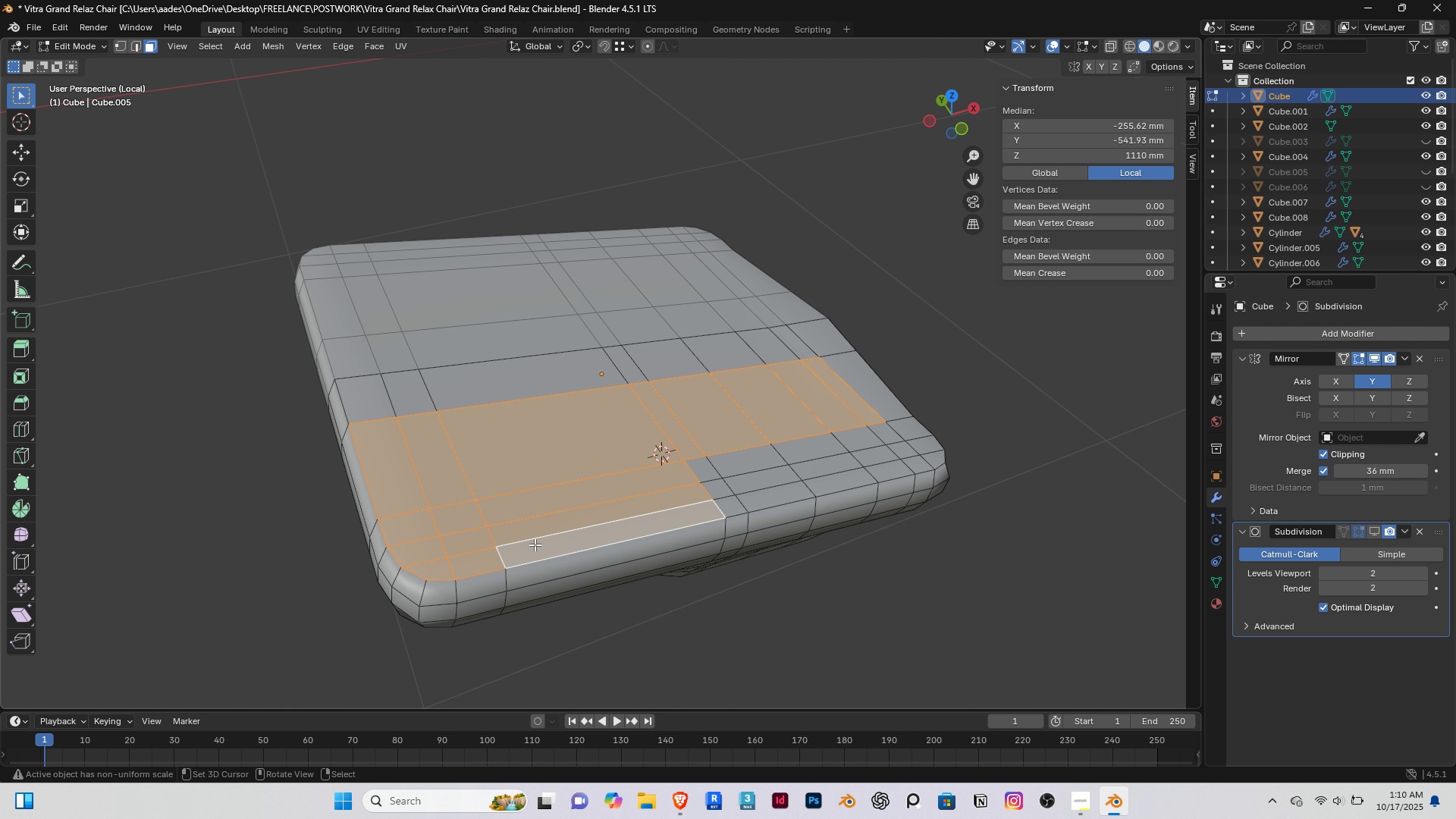 
key(Shift+ShiftRight)
 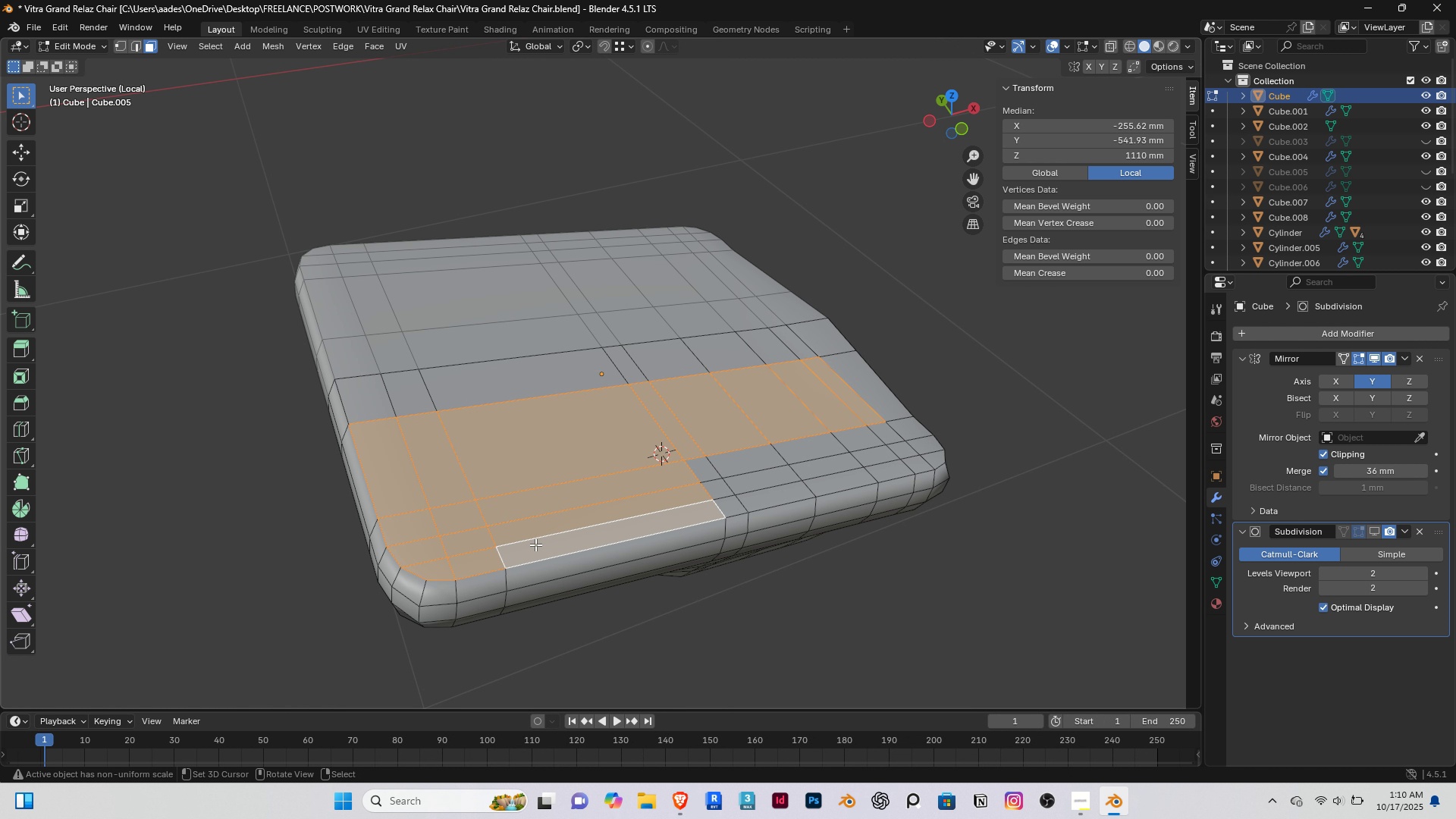 
key(C)
 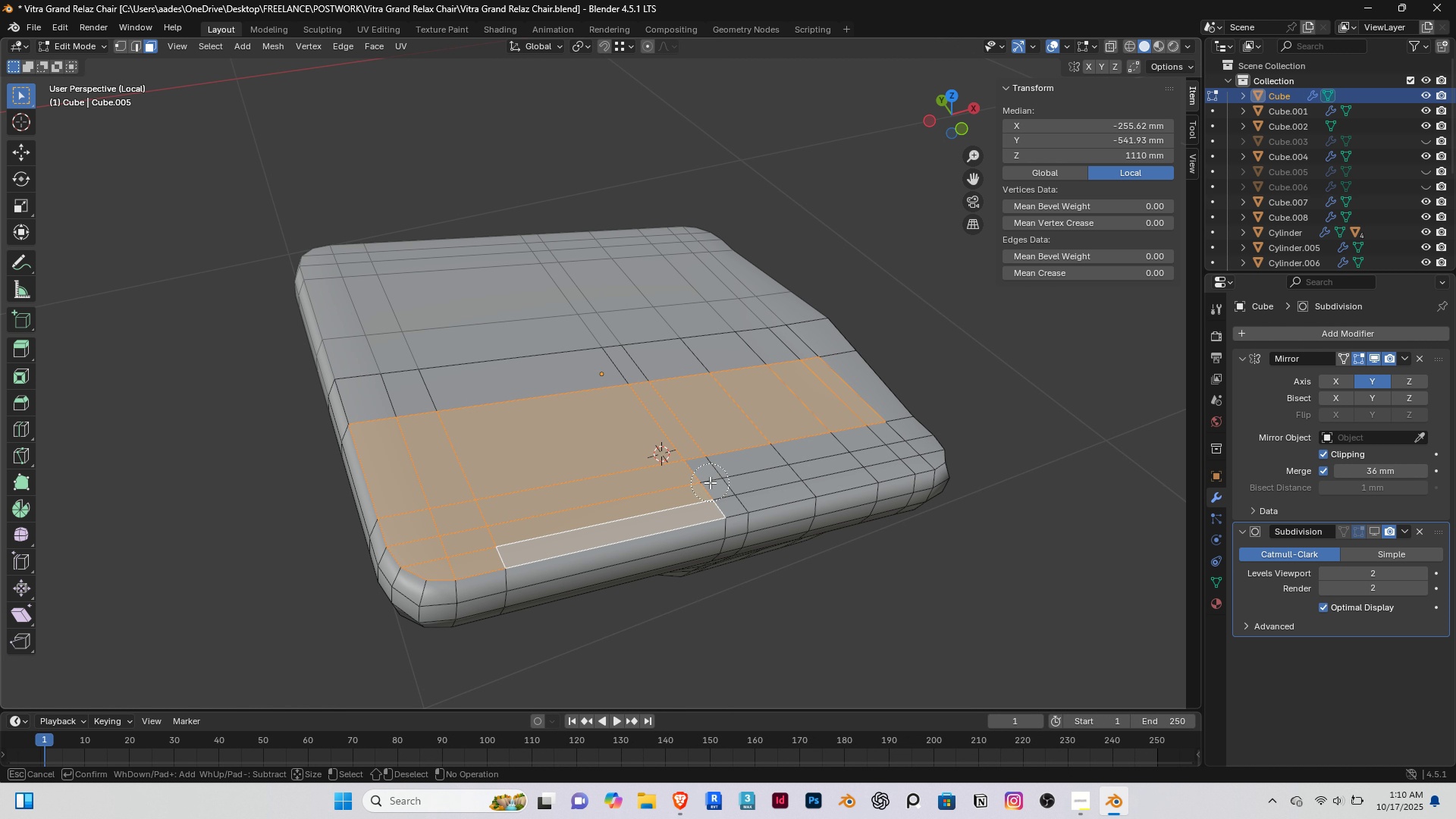 
left_click_drag(start_coordinate=[710, 482], to_coordinate=[394, 410])
 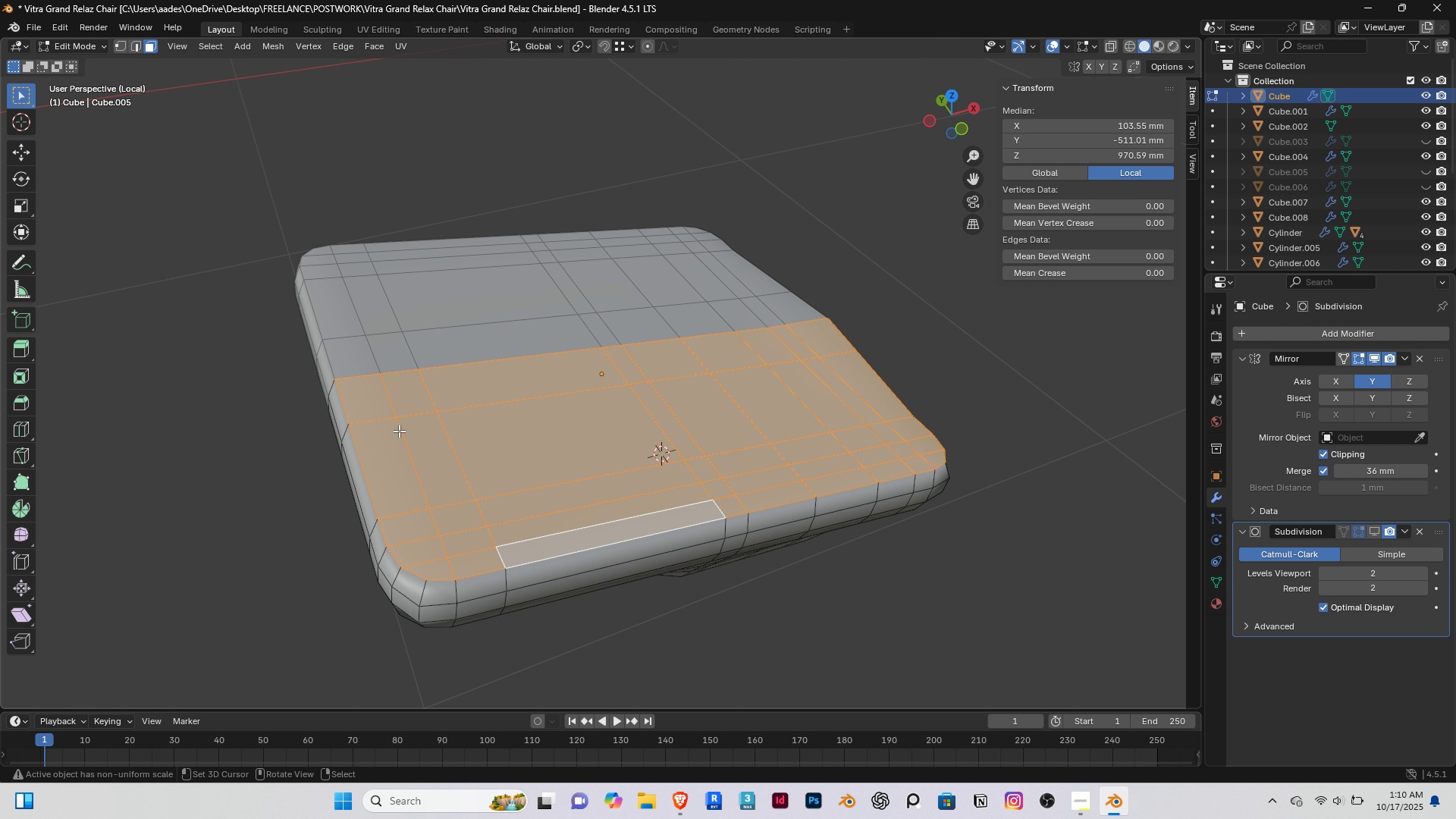 
scroll: coordinate [383, 436], scroll_direction: down, amount: 1.0
 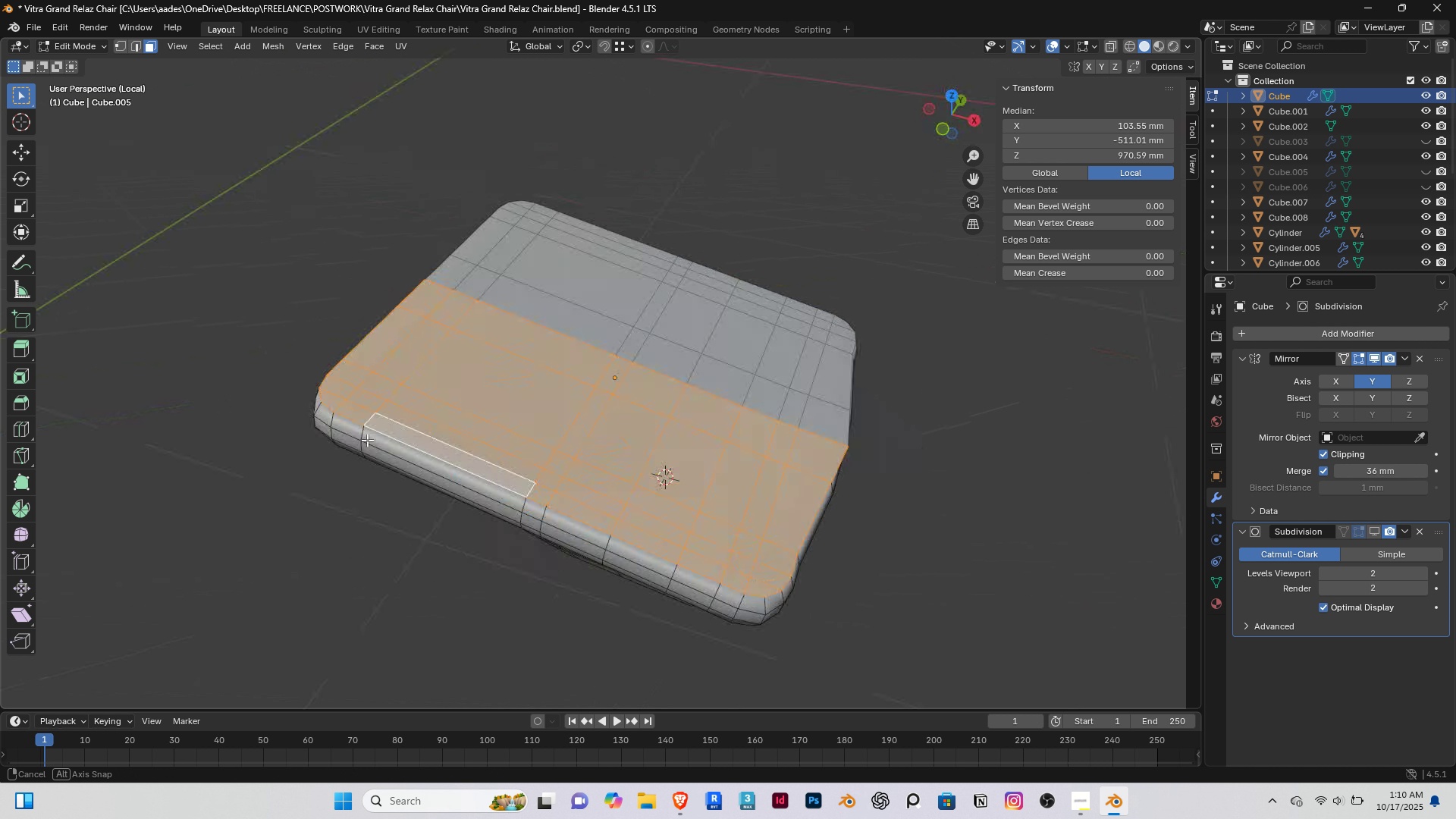 
scroll: coordinate [610, 479], scroll_direction: up, amount: 2.0
 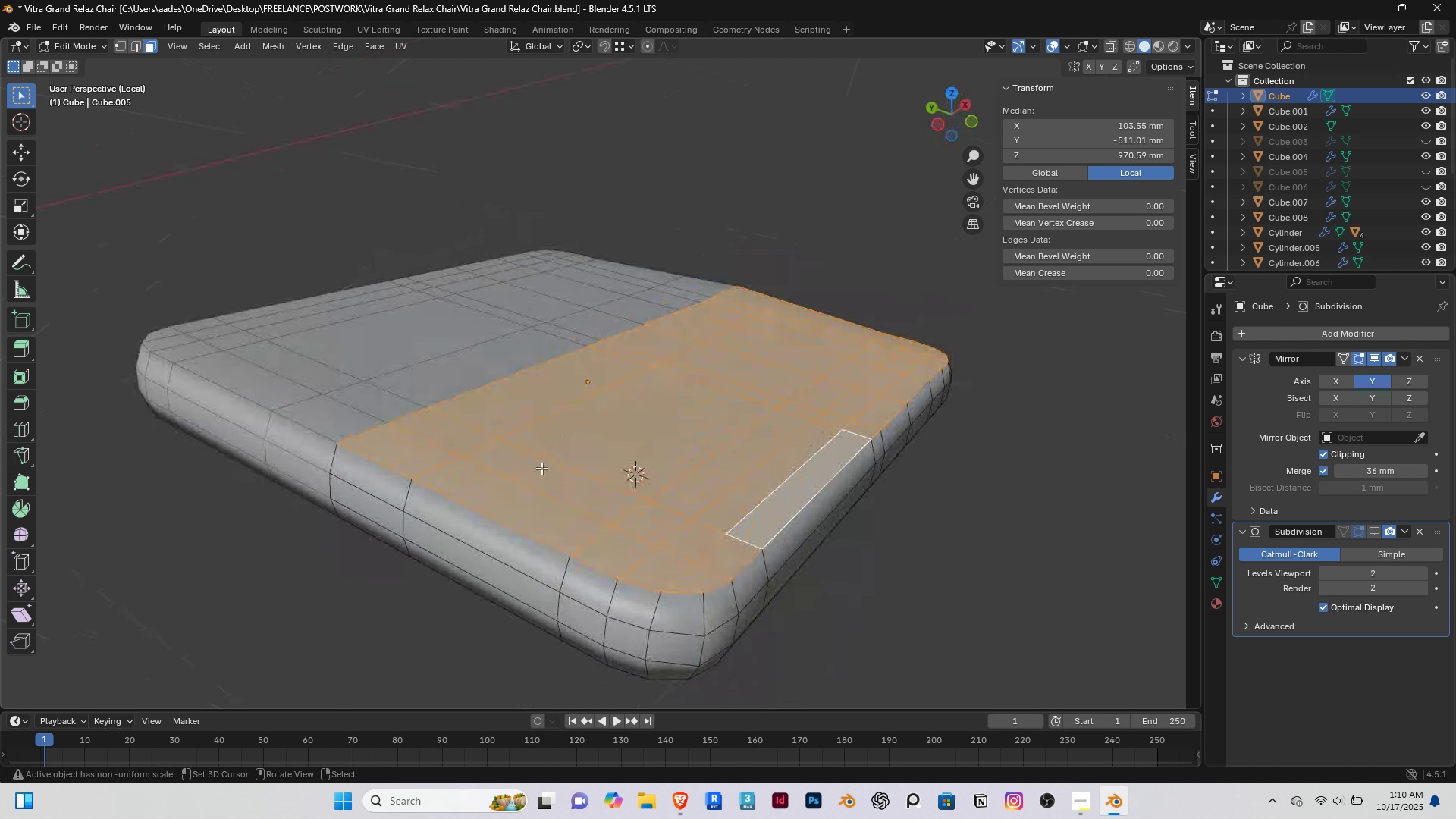 
type(gz)
 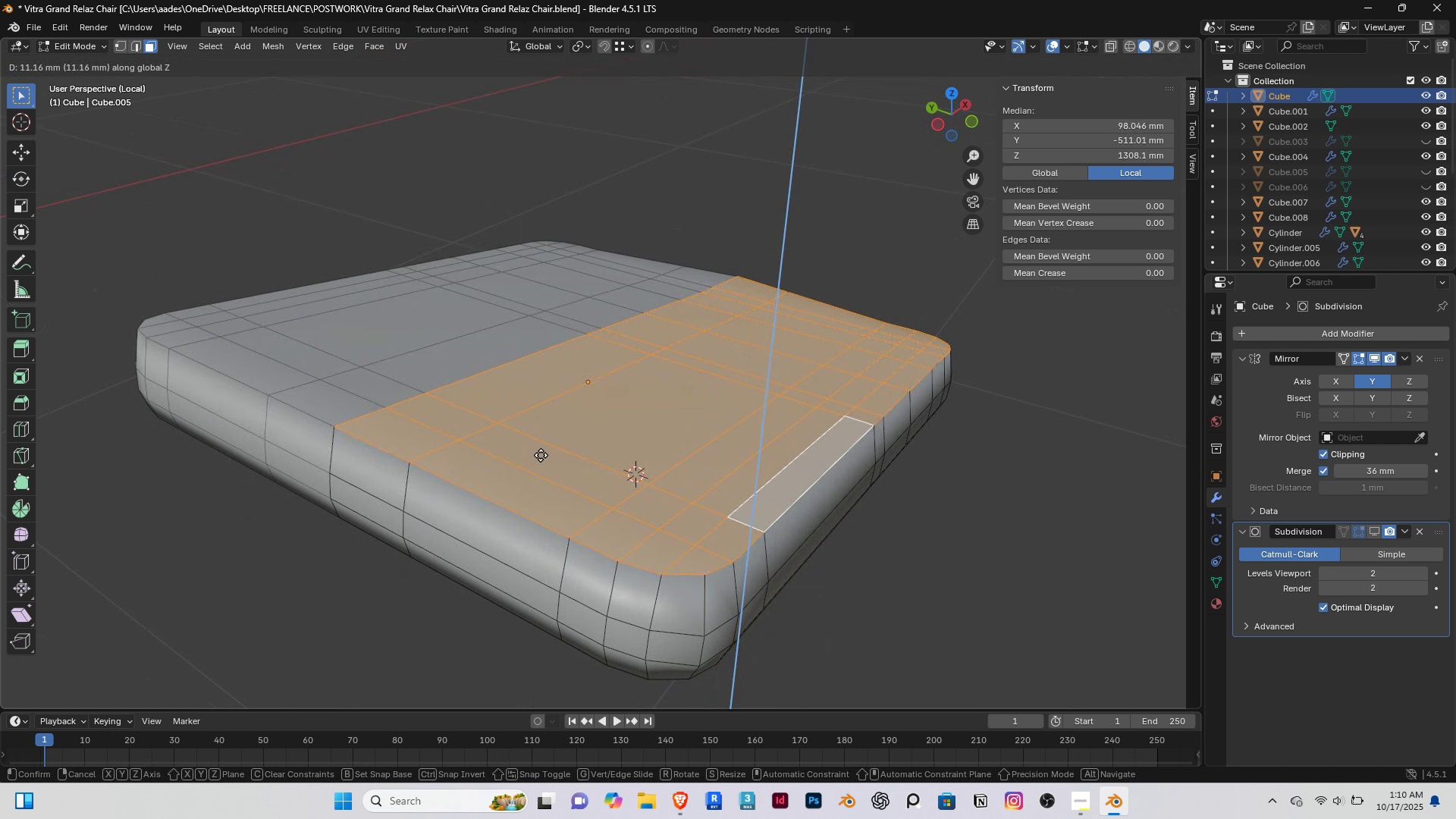 
right_click([541, 455])
 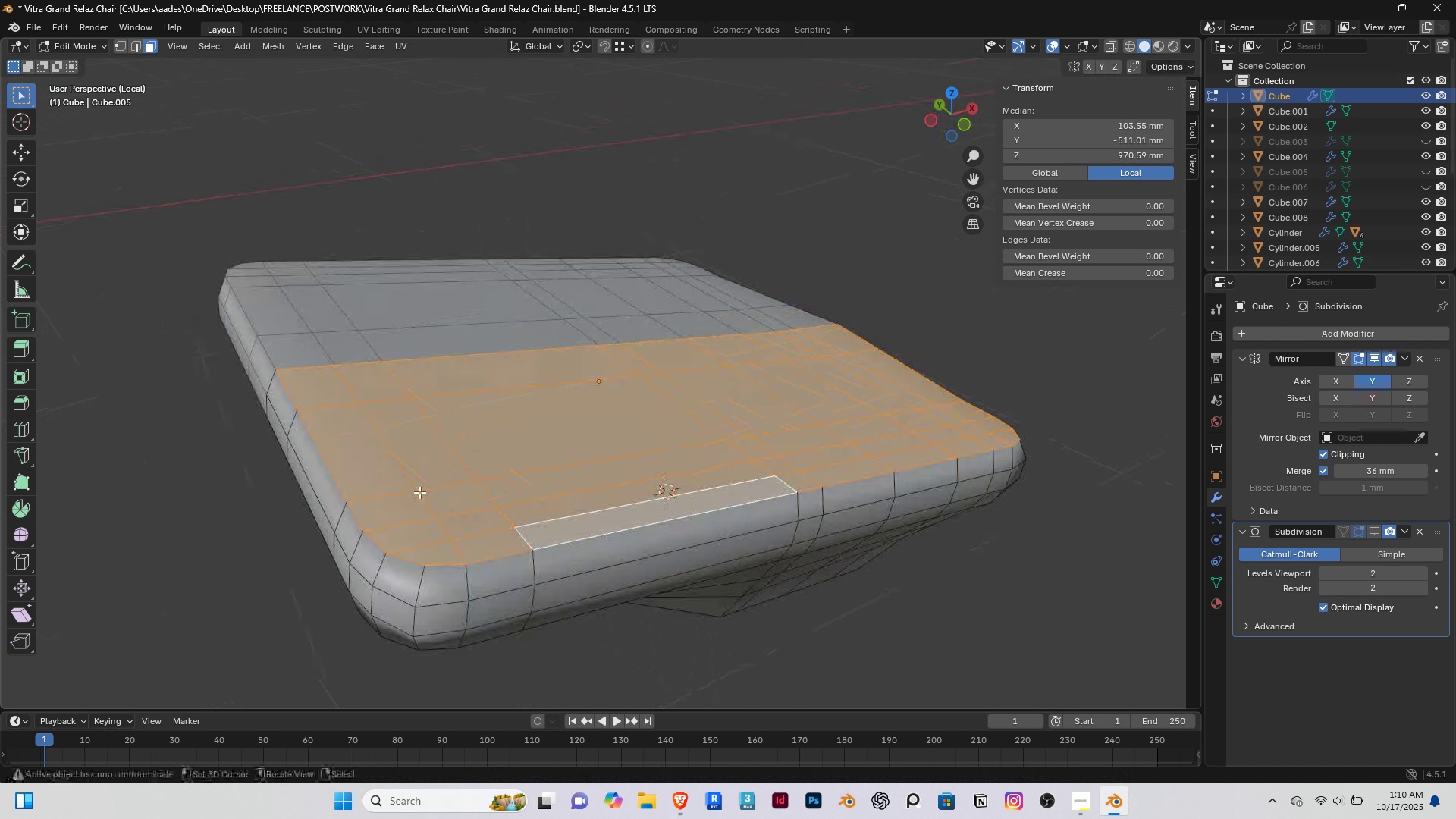 
scroll: coordinate [400, 488], scroll_direction: up, amount: 1.0
 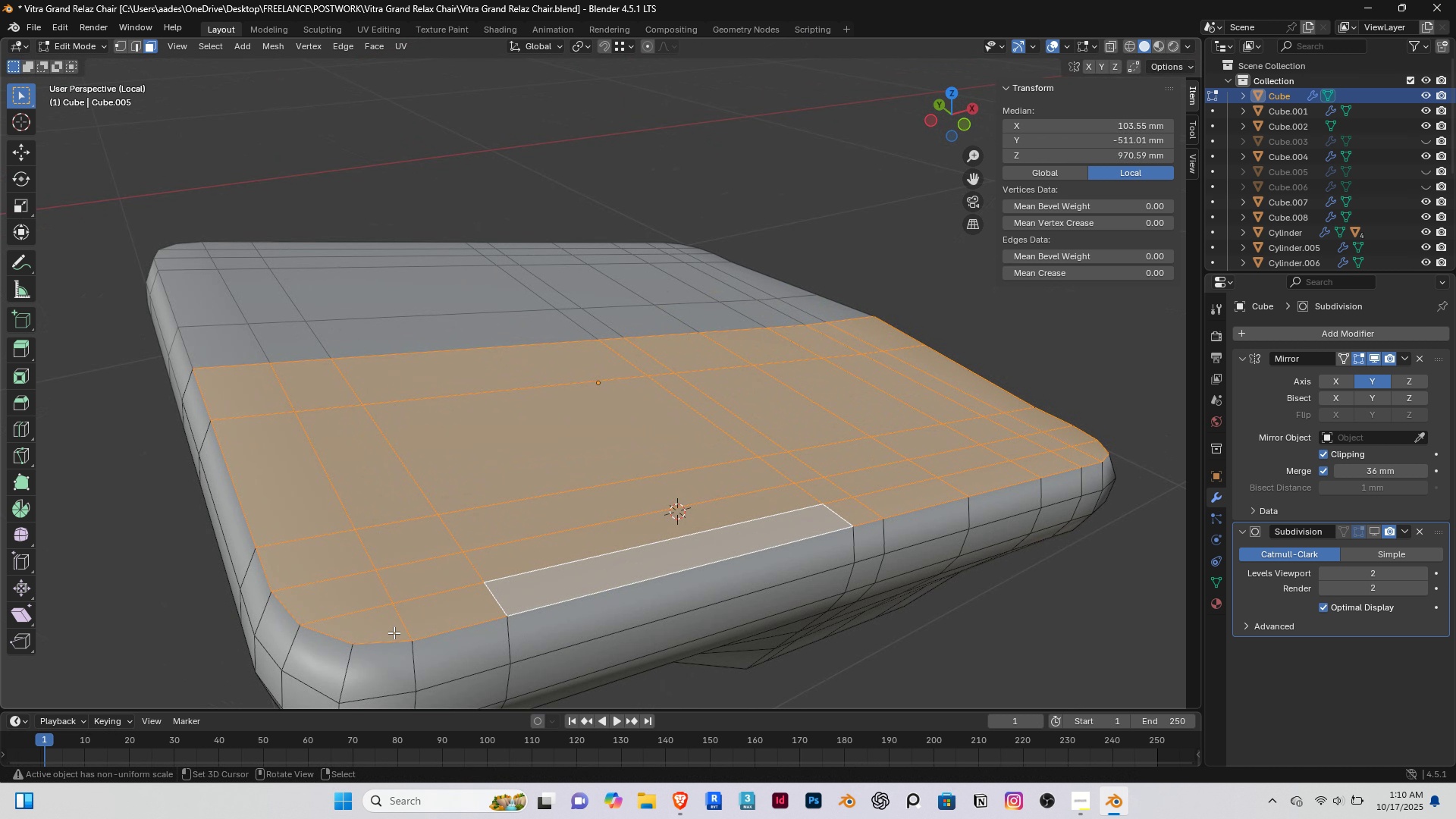 
key(2)
 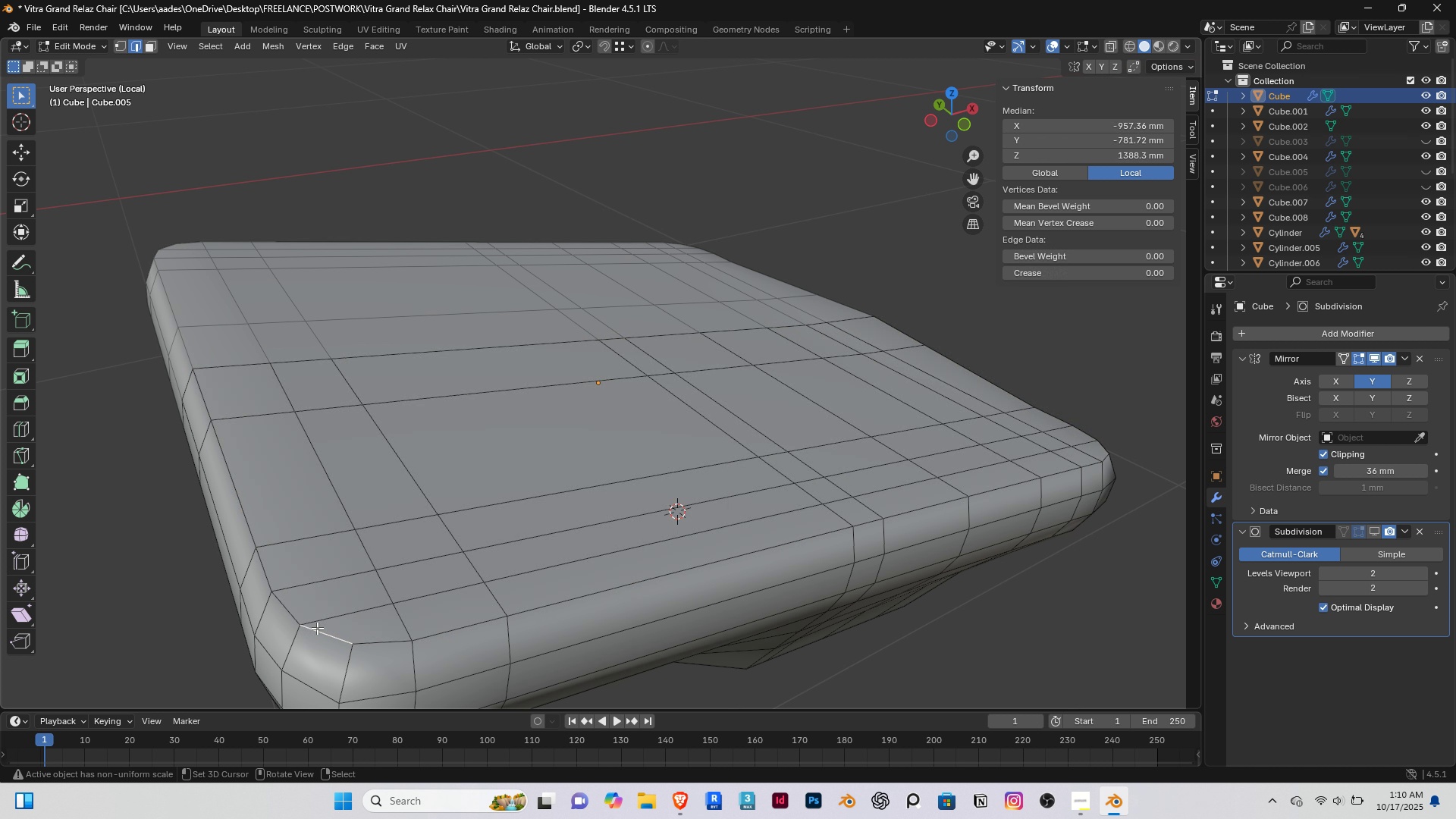 
right_click([315, 626])
 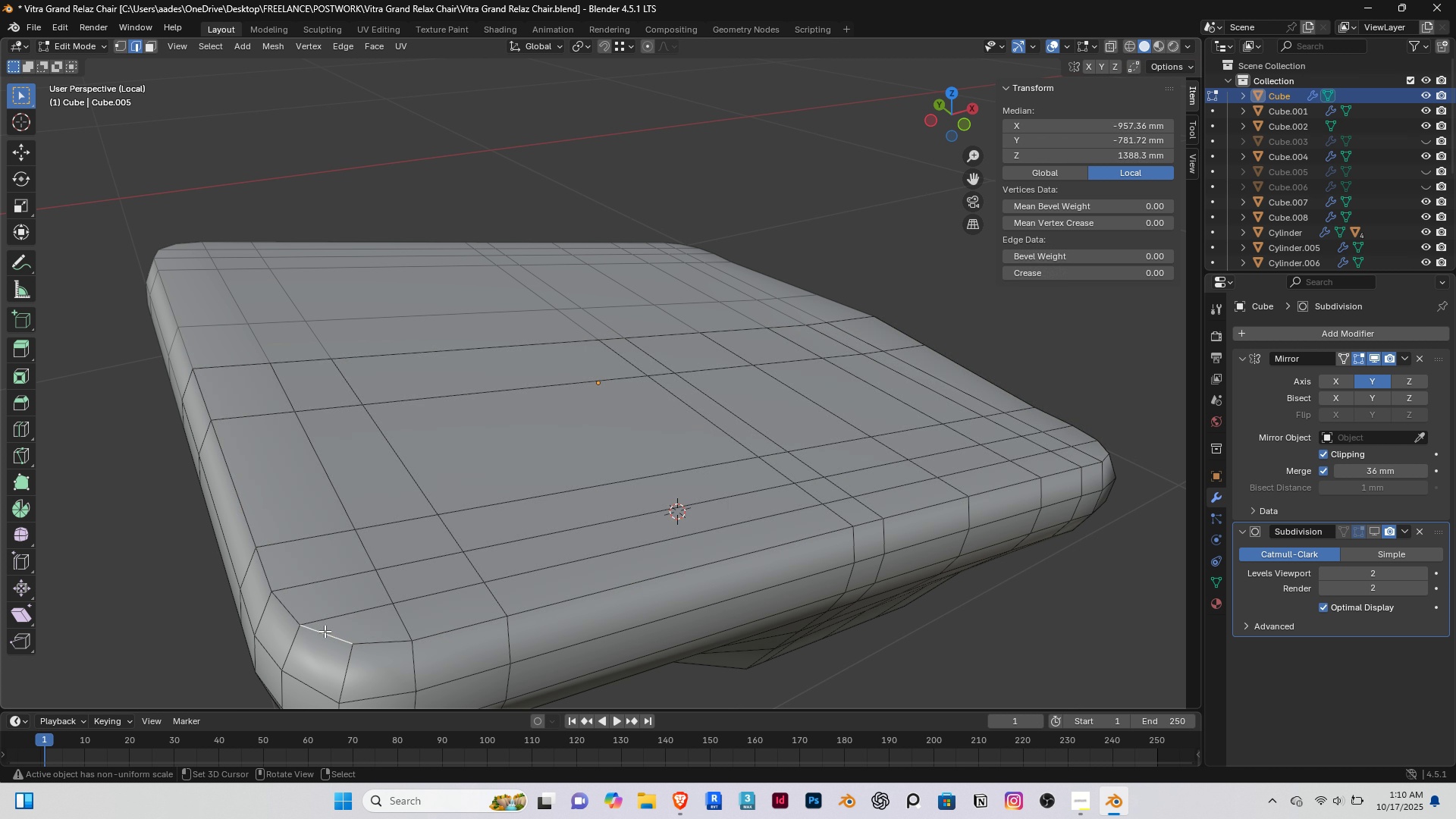 
hold_key(key=AltRight, duration=1.69)
right_click([325, 631])
 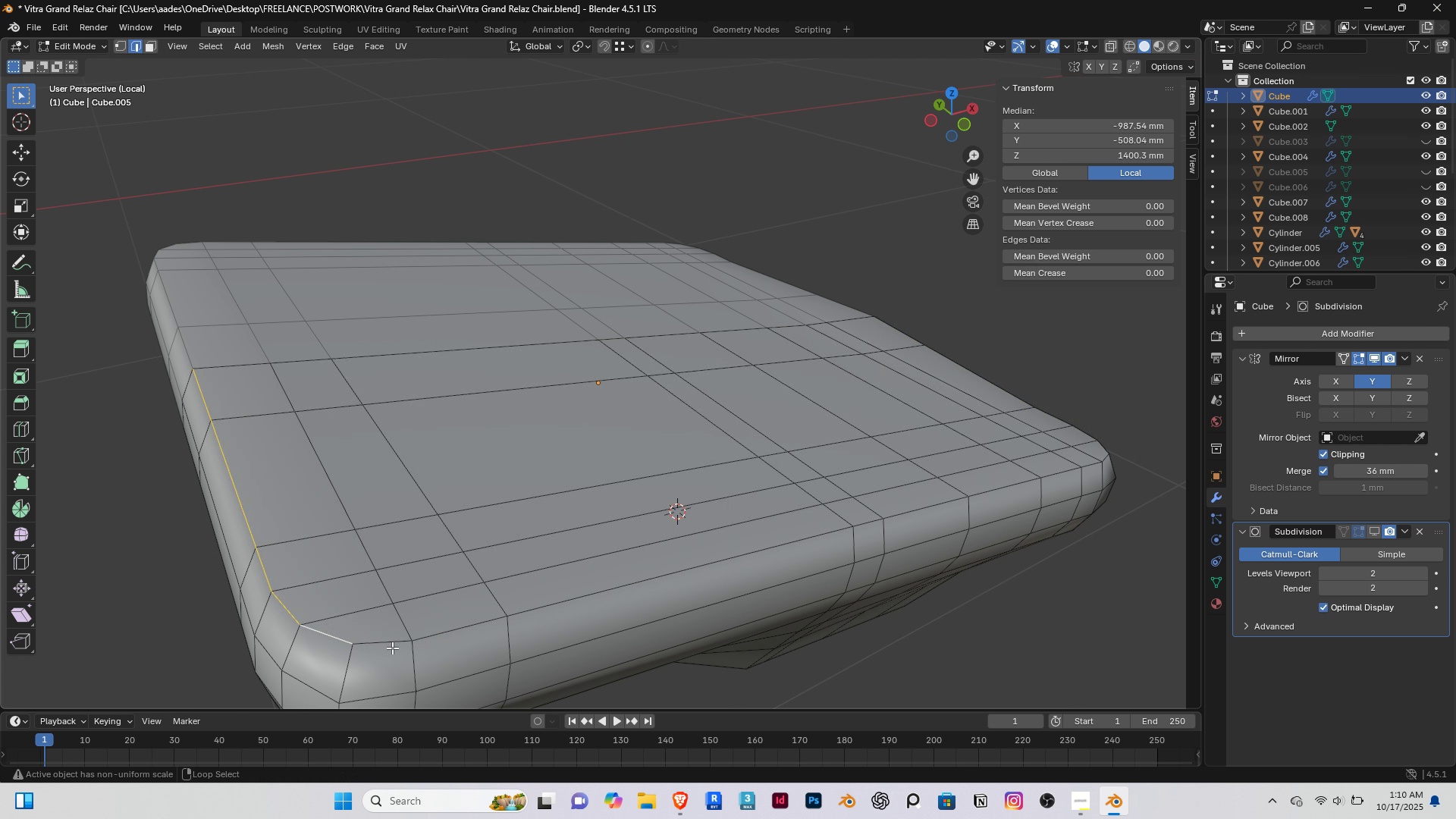 
hold_key(key=ShiftRight, duration=0.86)
right_click([391, 646])
 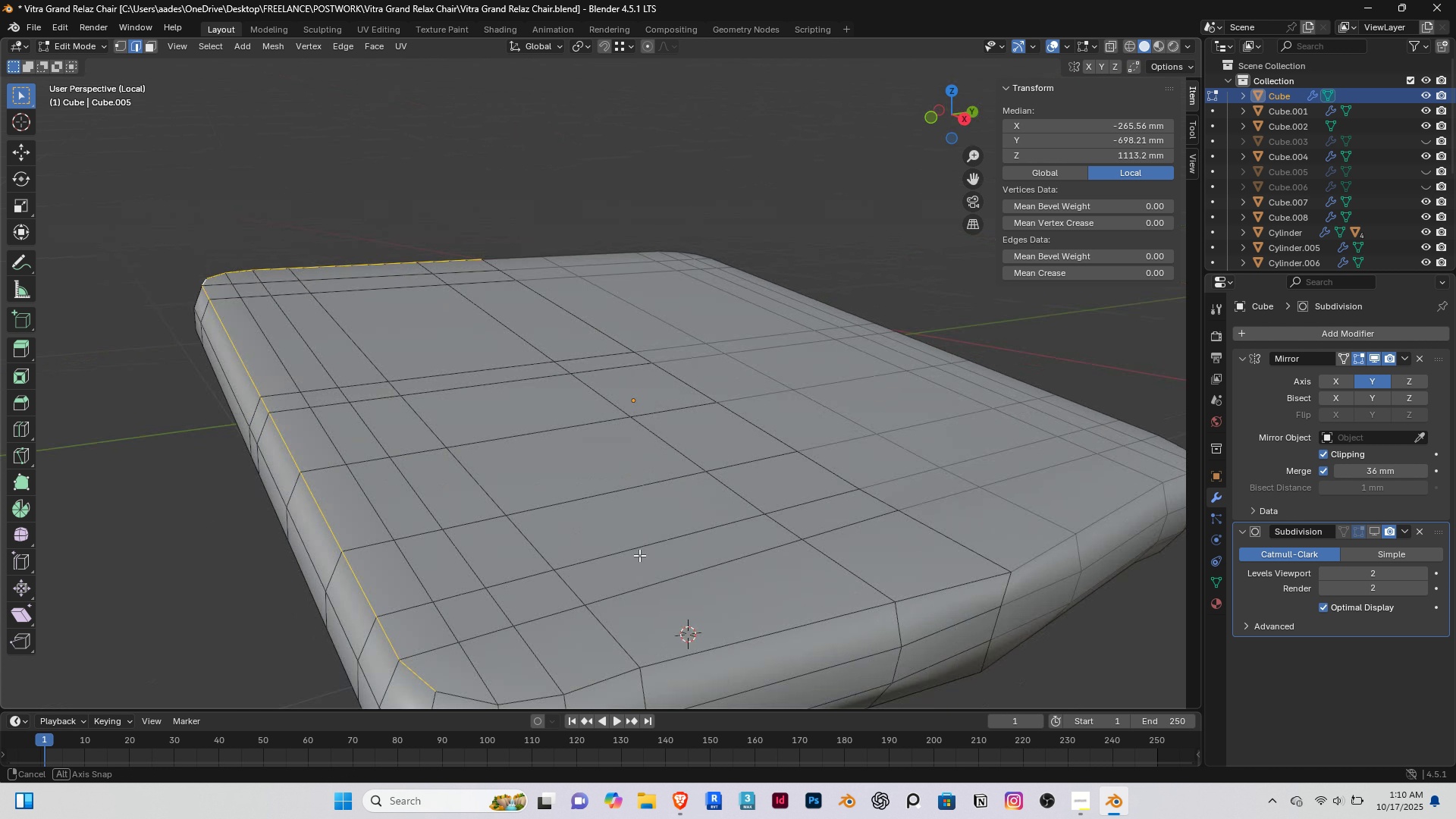 
hold_key(key=AltRight, duration=1.15)
hold_key(key=ShiftRight, duration=1.09)
right_click([486, 698])
 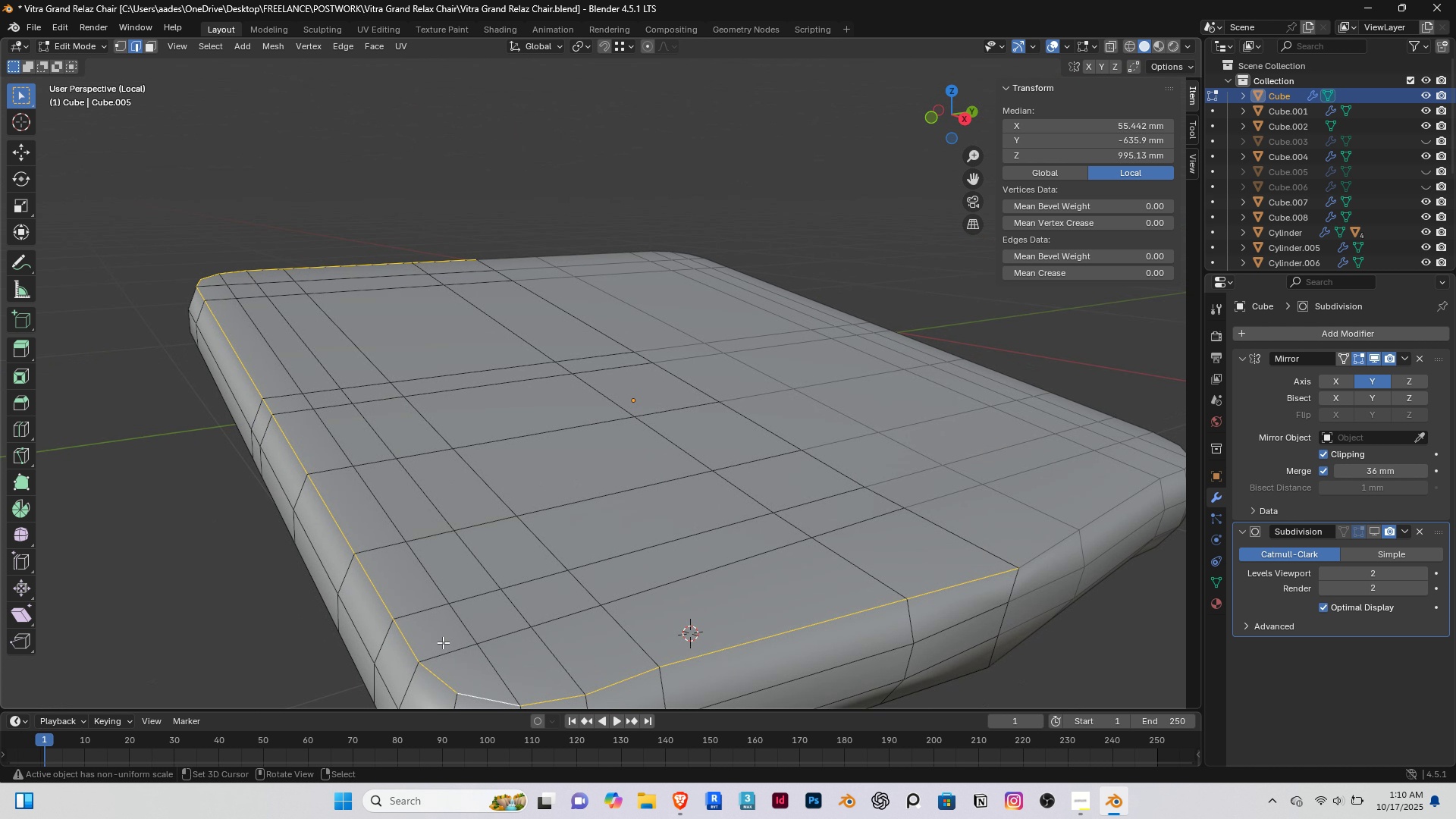 
hold_key(key=ShiftRight, duration=0.4)
 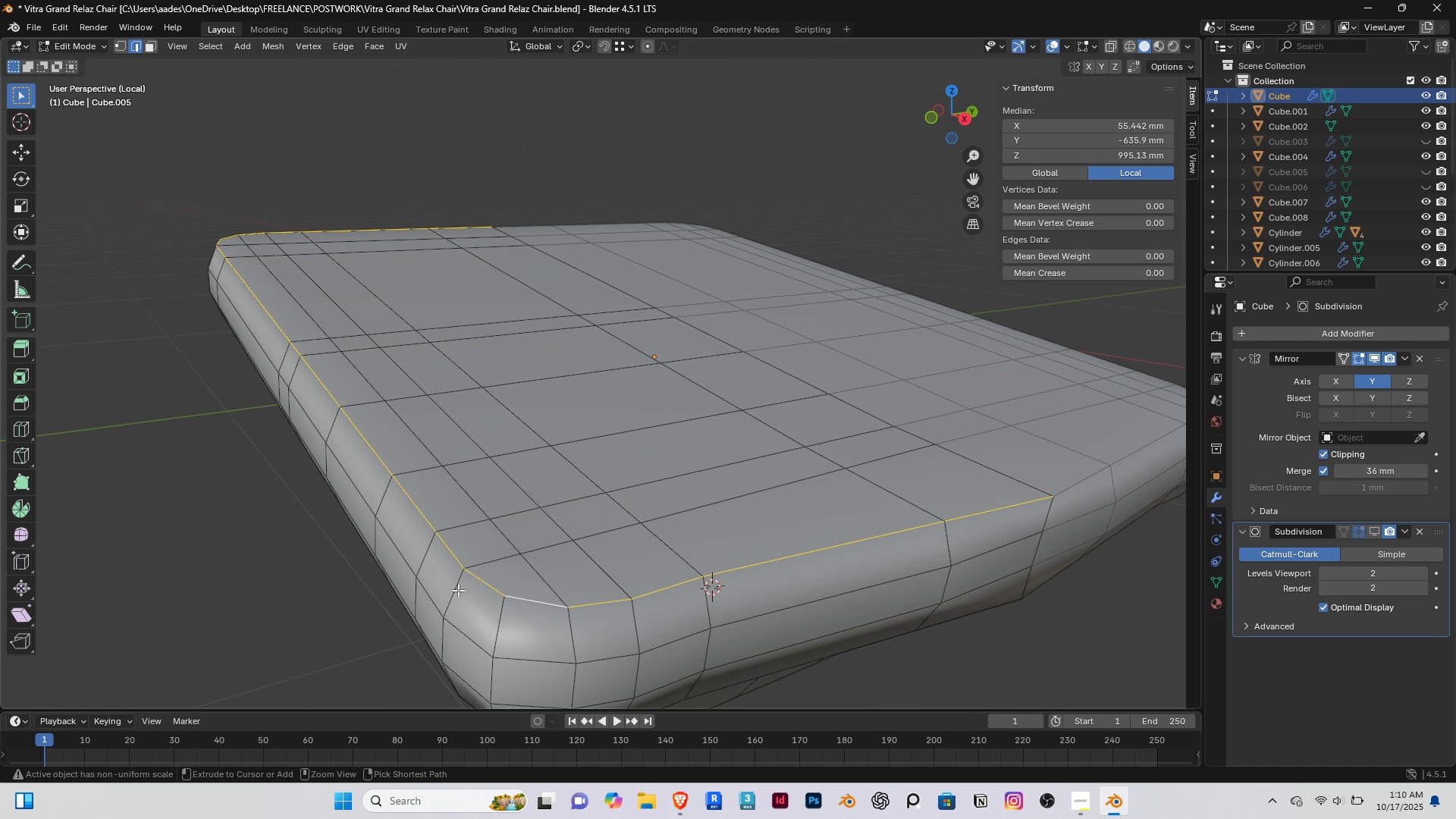 
key(Control+B)
 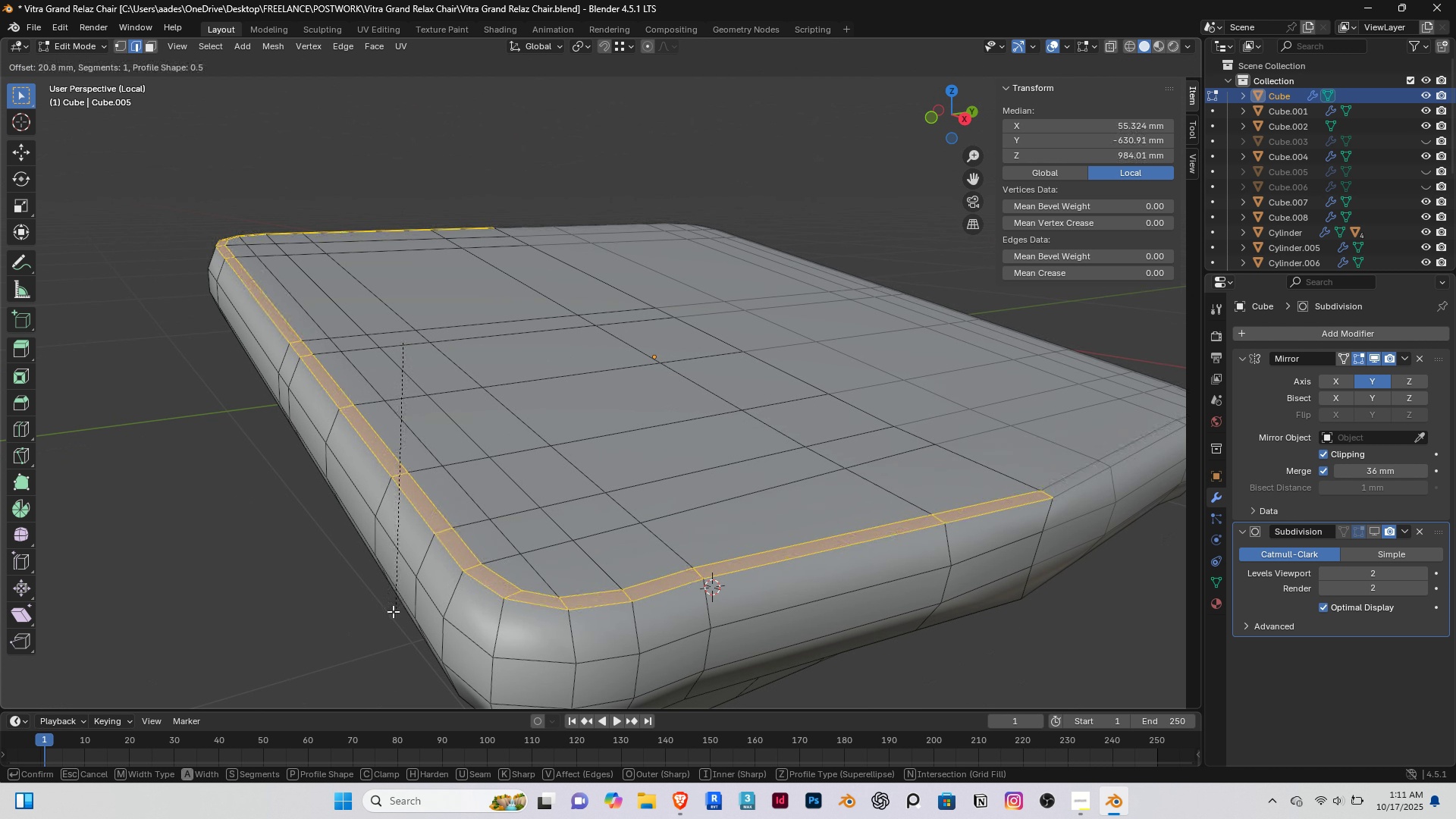 
right_click([392, 612])
 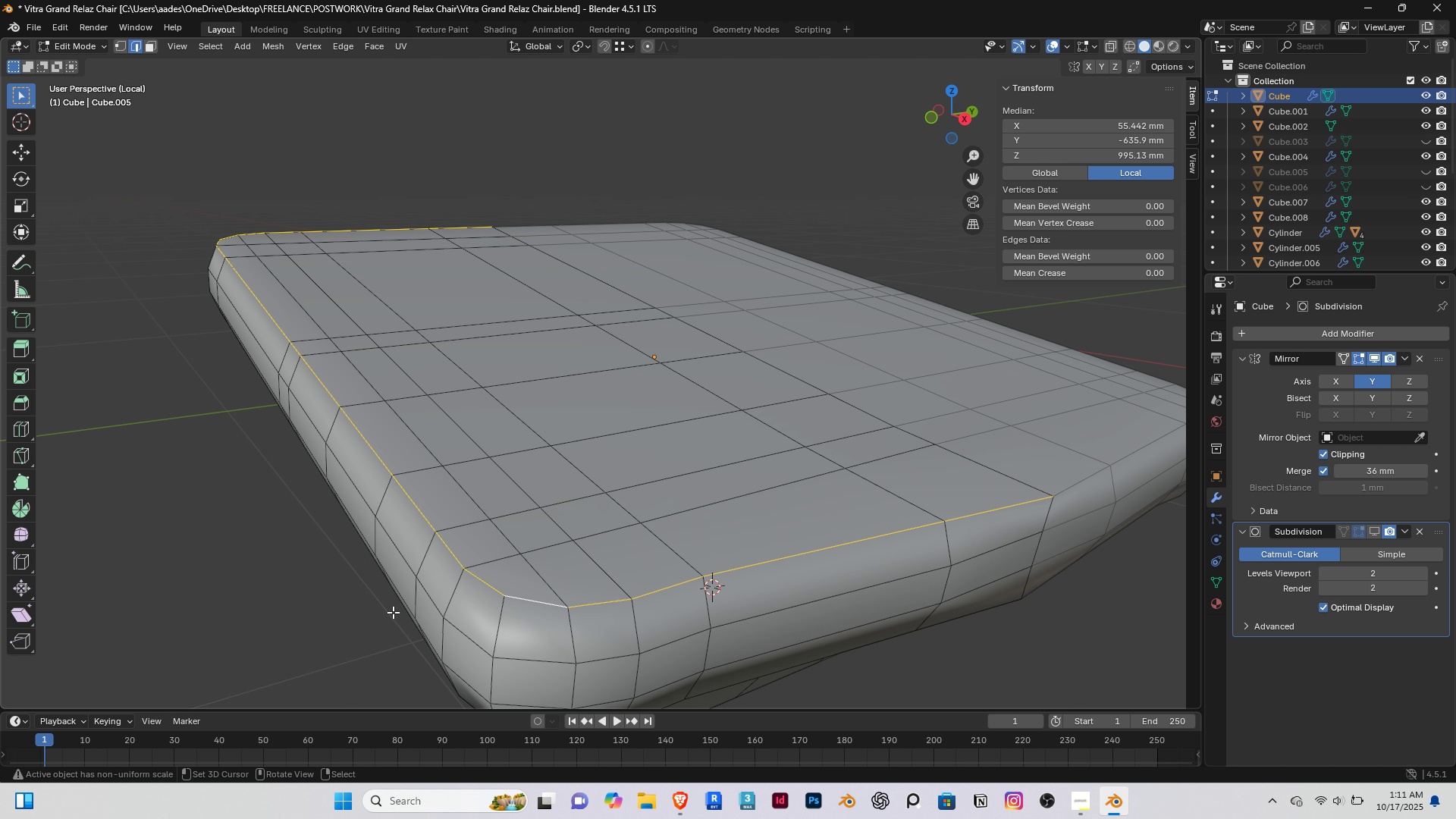 
key(Tab)
 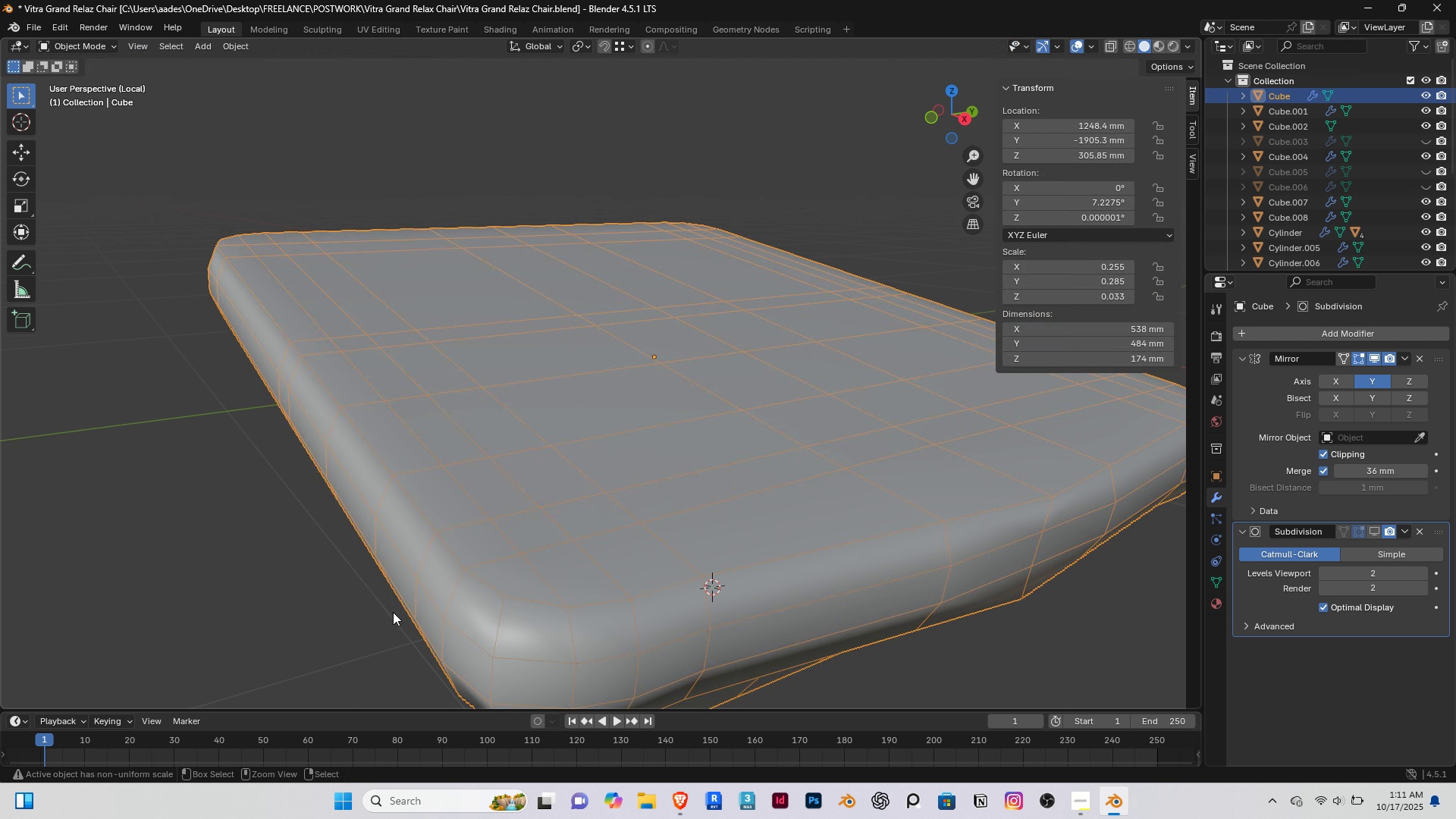 
key(Control+ControlLeft)
 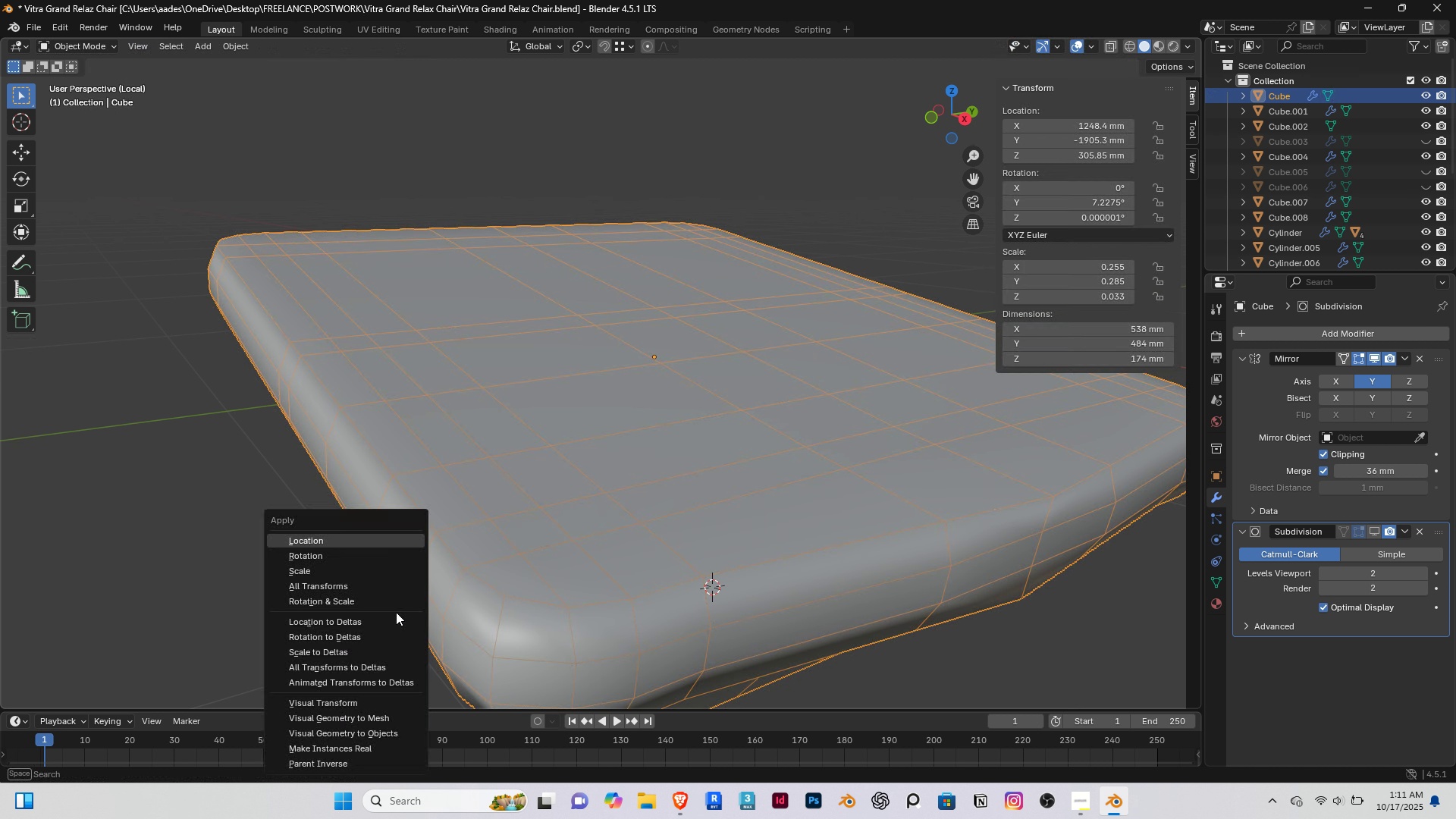 
key(Control+A)
 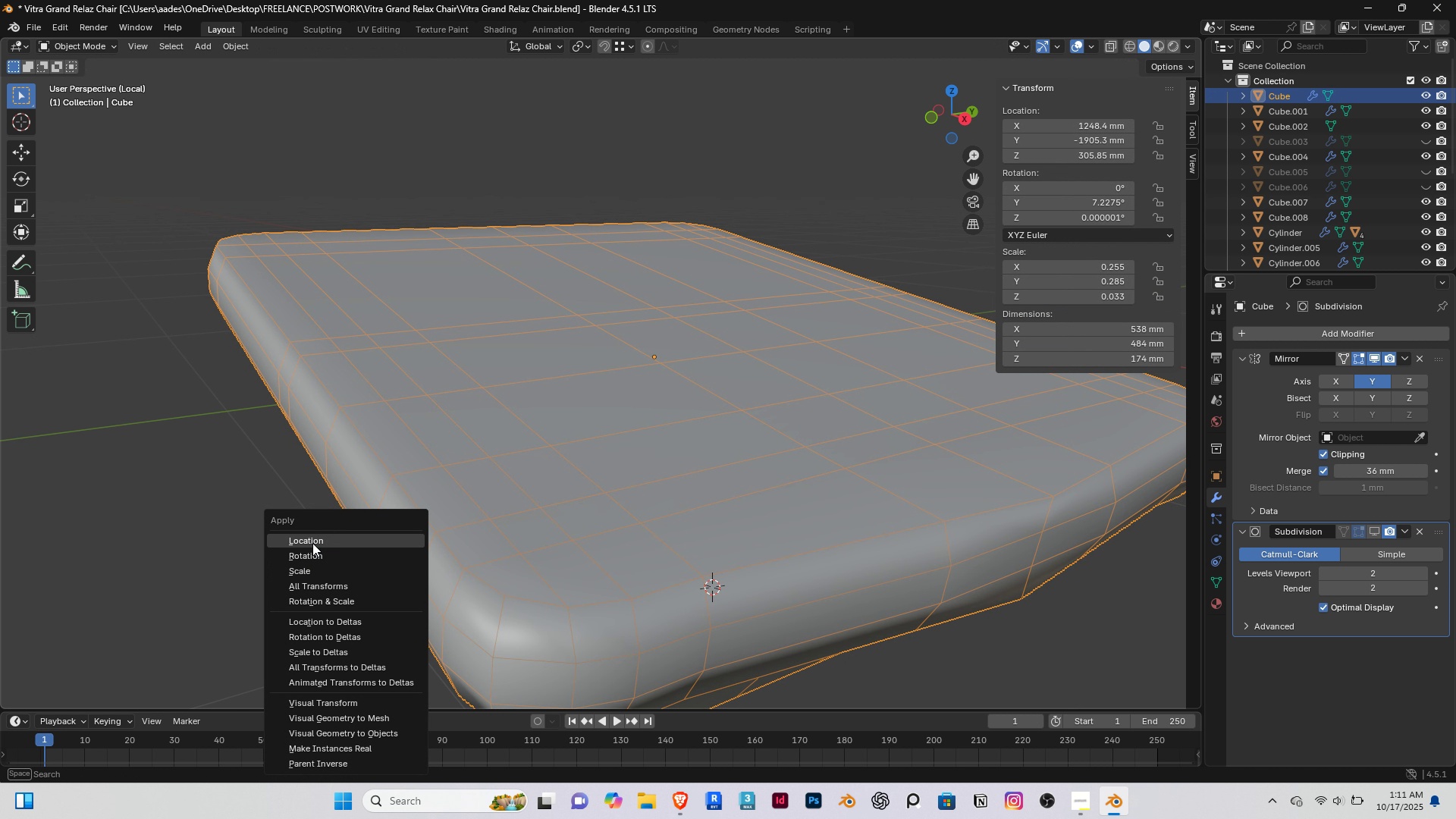 
left_click([305, 572])
 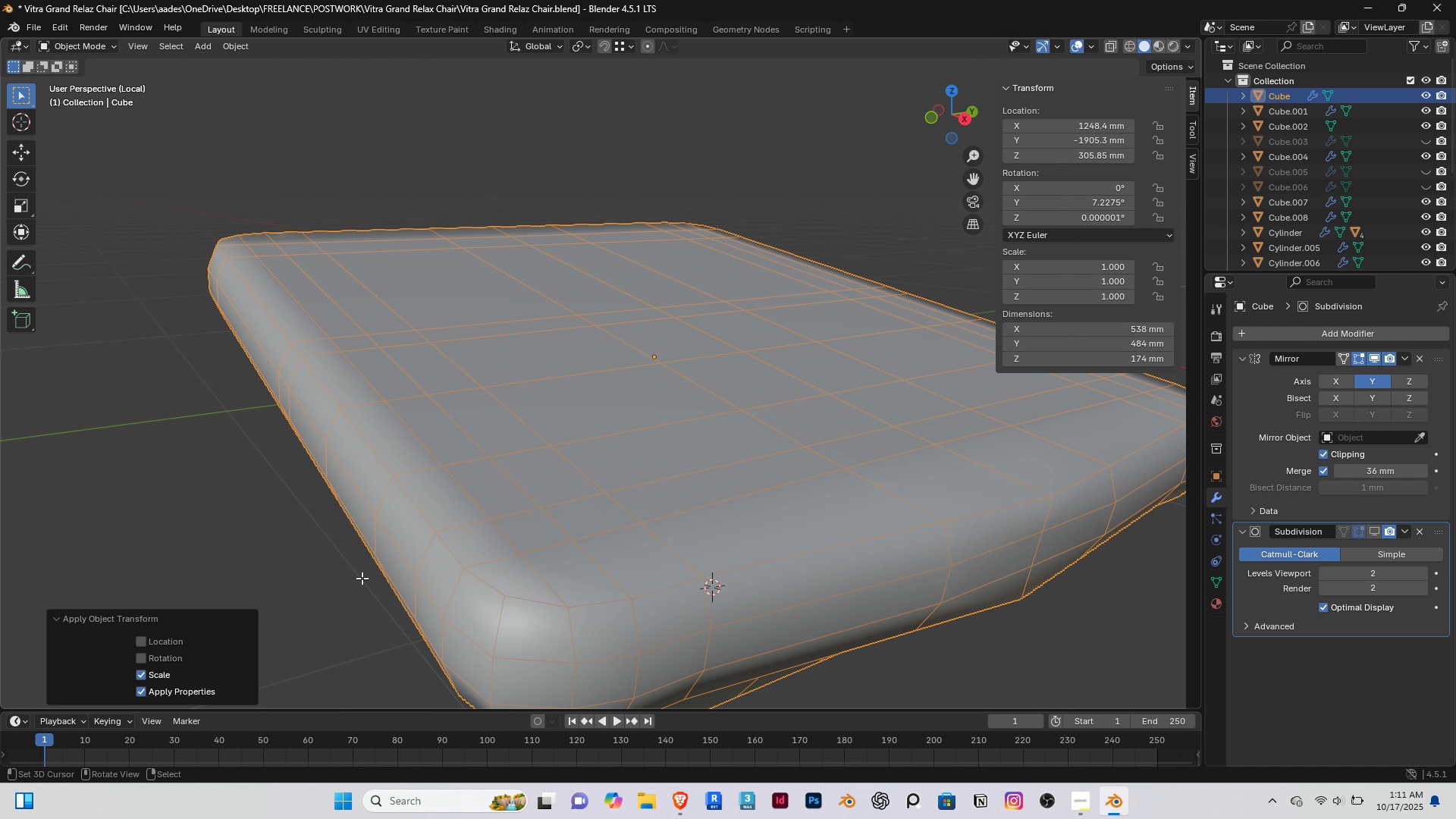 
key(Tab)
 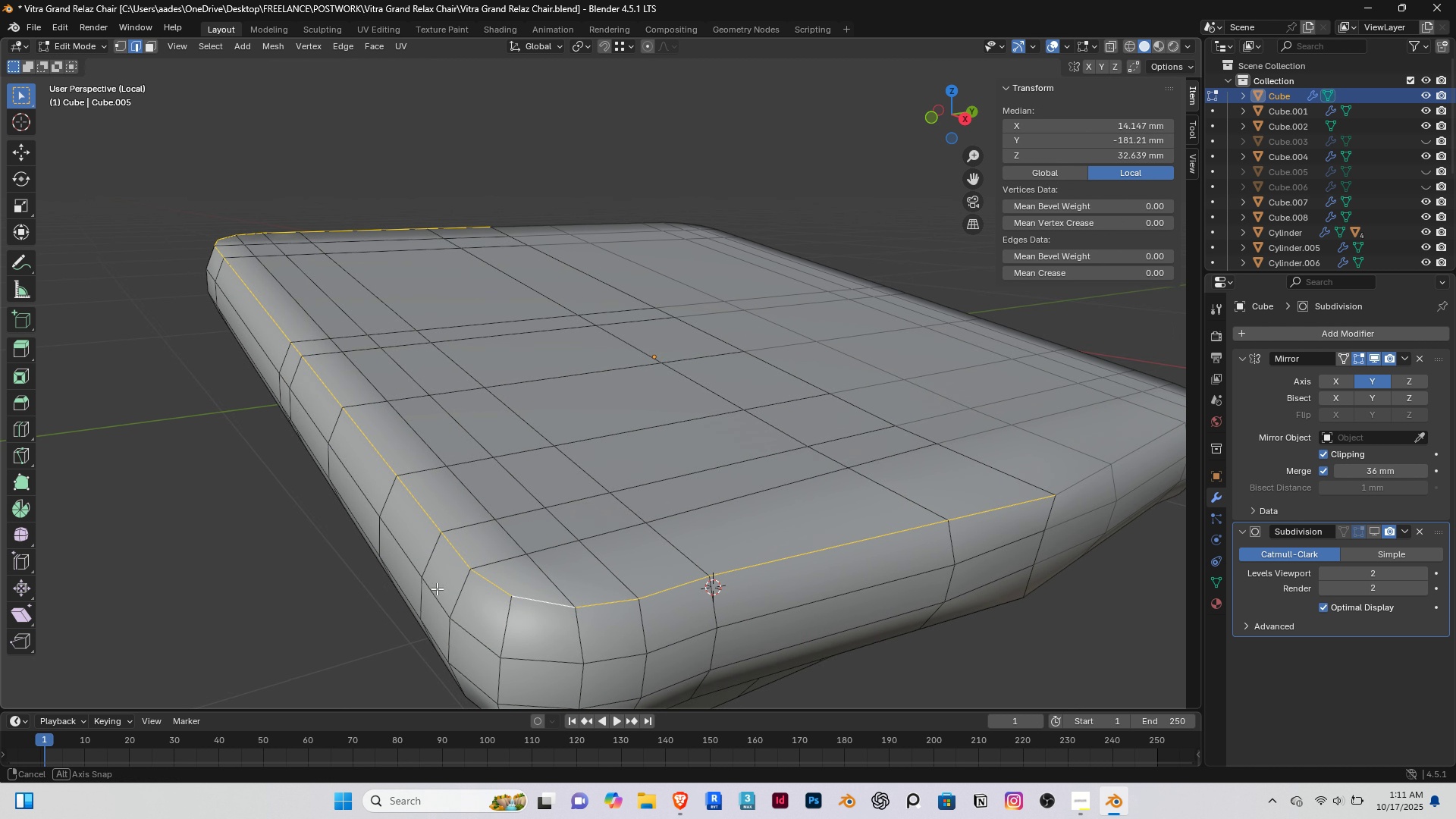 
double_click([437, 588])
 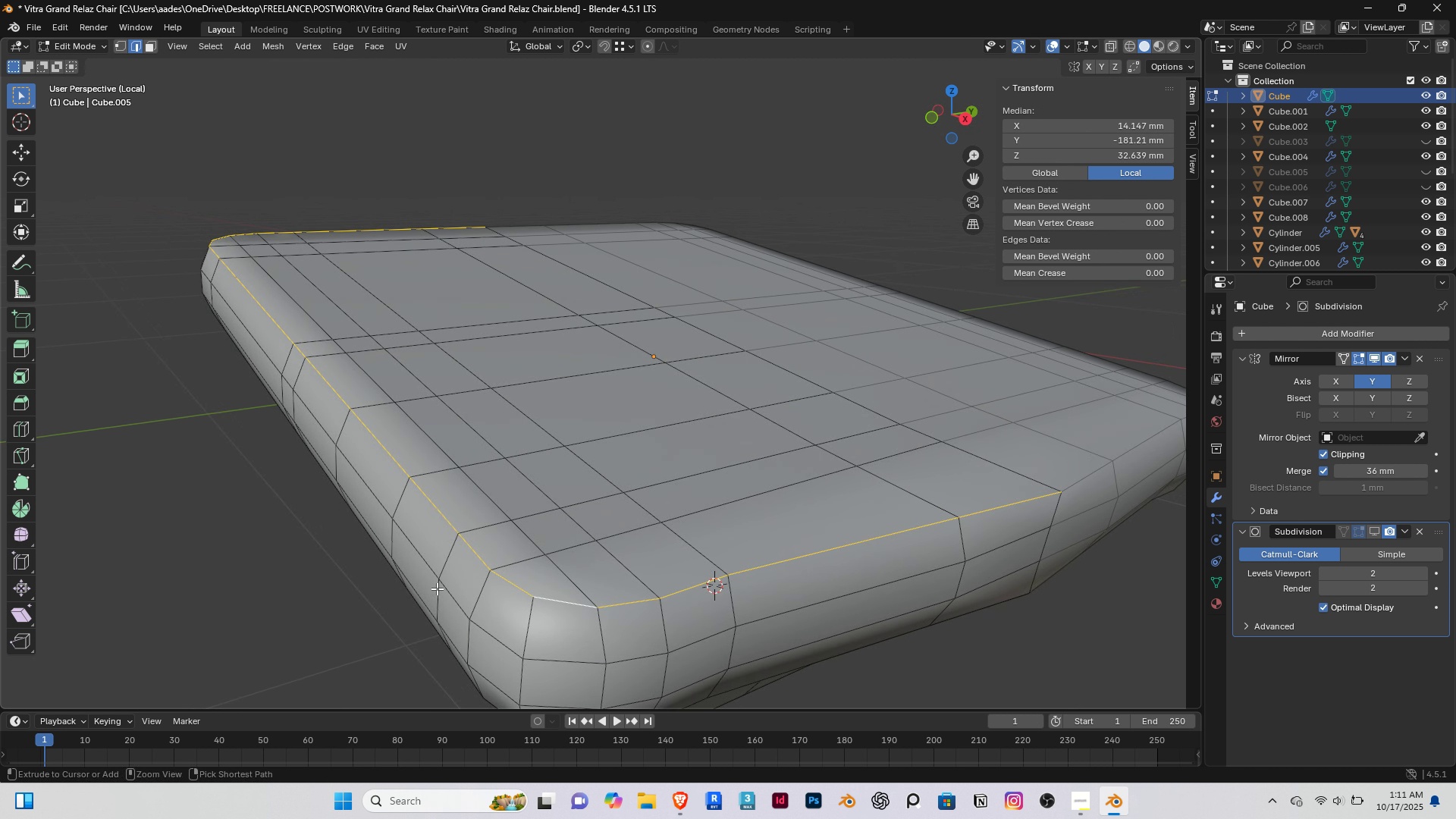 
key(Control+B)
 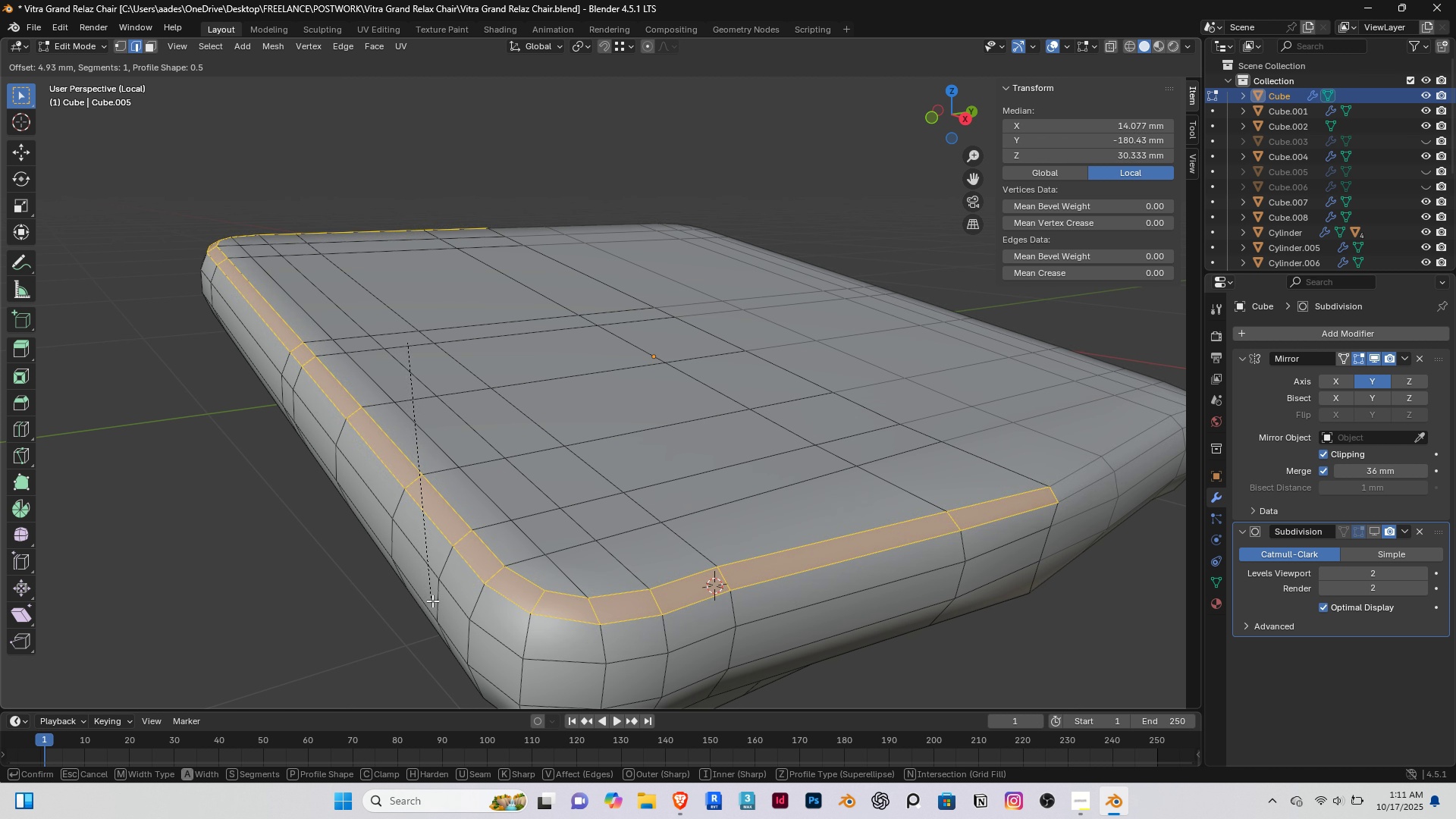 
wait(7.85)
 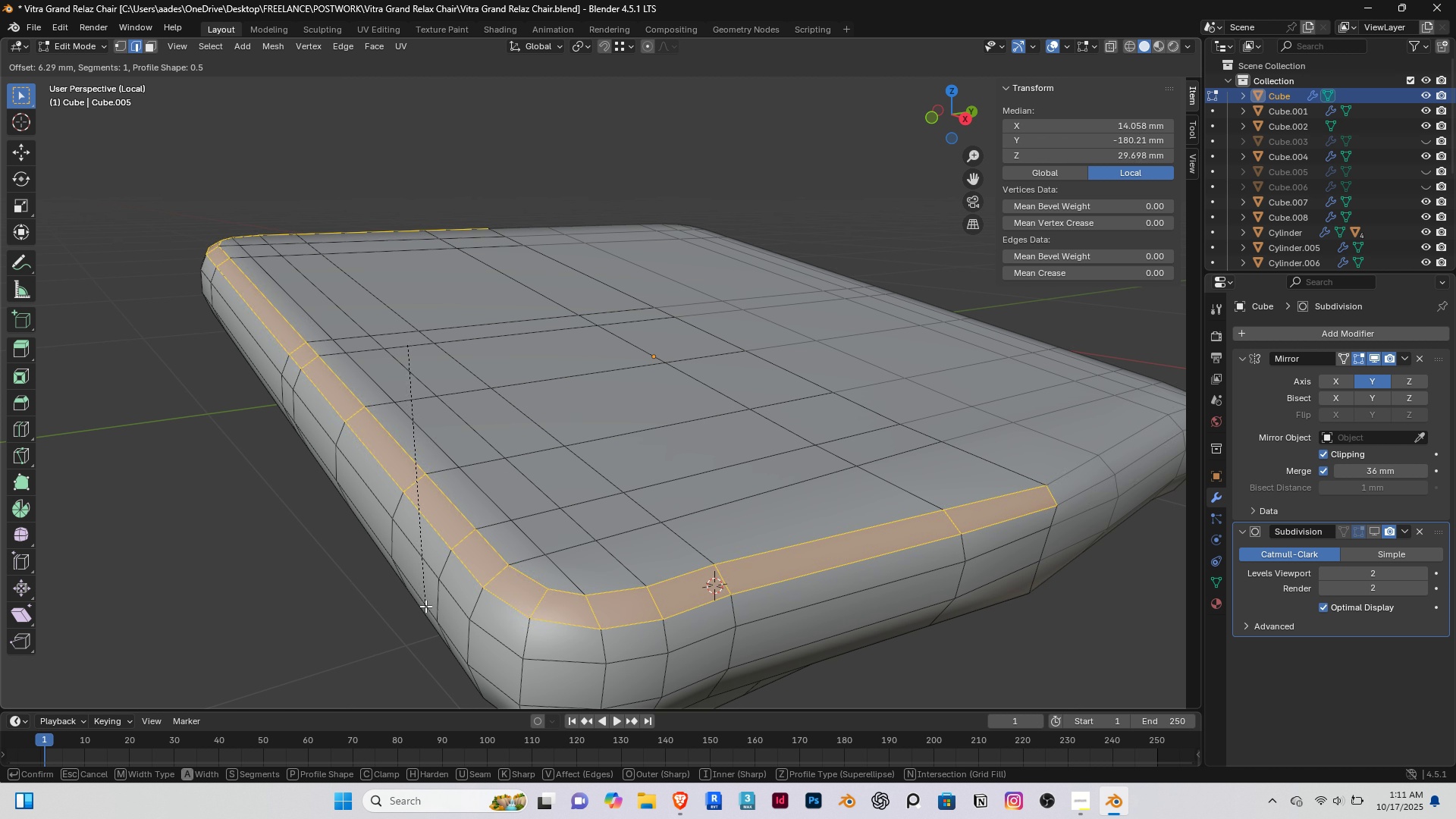 
left_click([437, 601])
 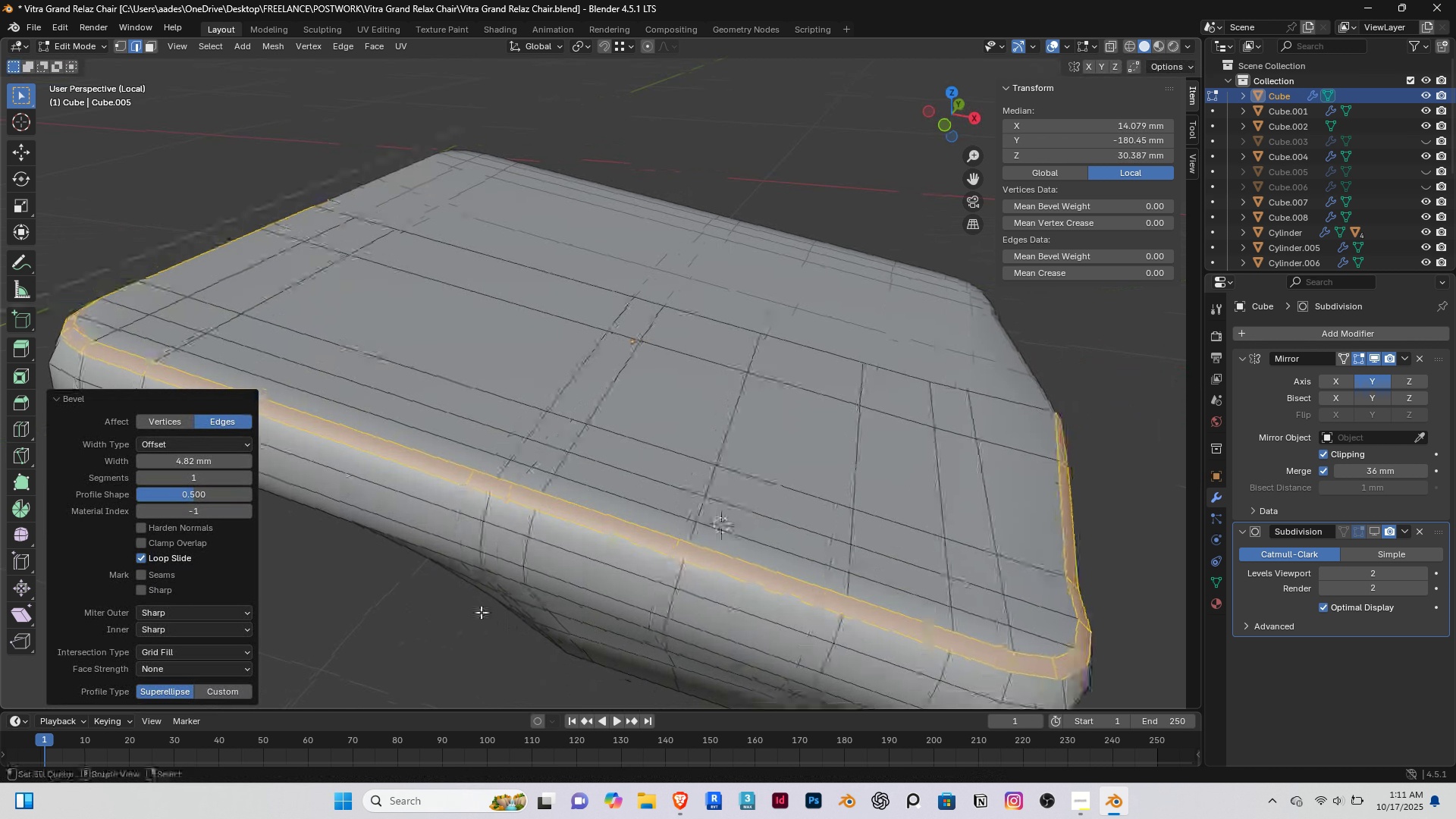 
scroll: coordinate [466, 606], scroll_direction: down, amount: 2.0
 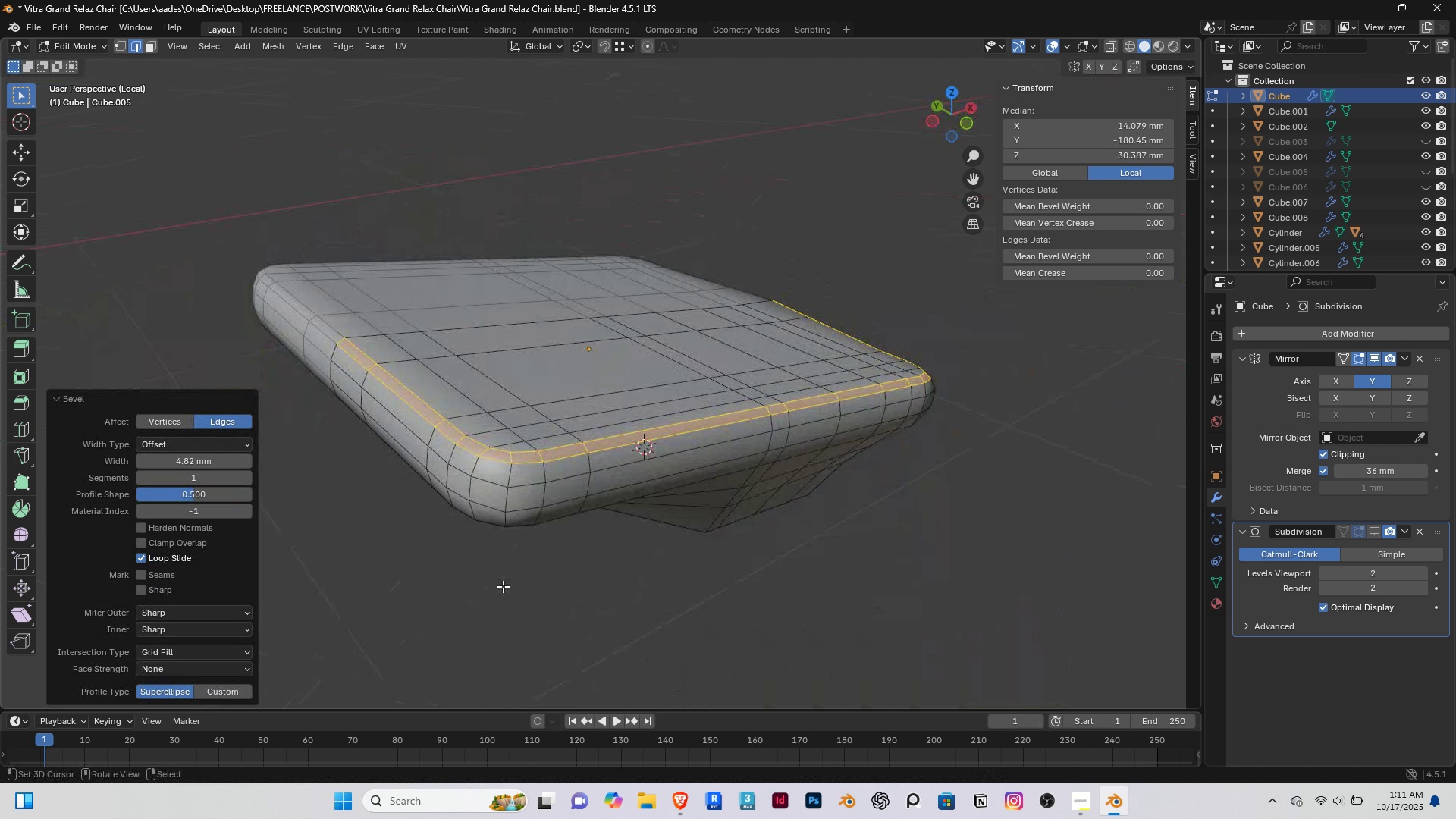 
scroll: coordinate [502, 586], scroll_direction: up, amount: 2.0
 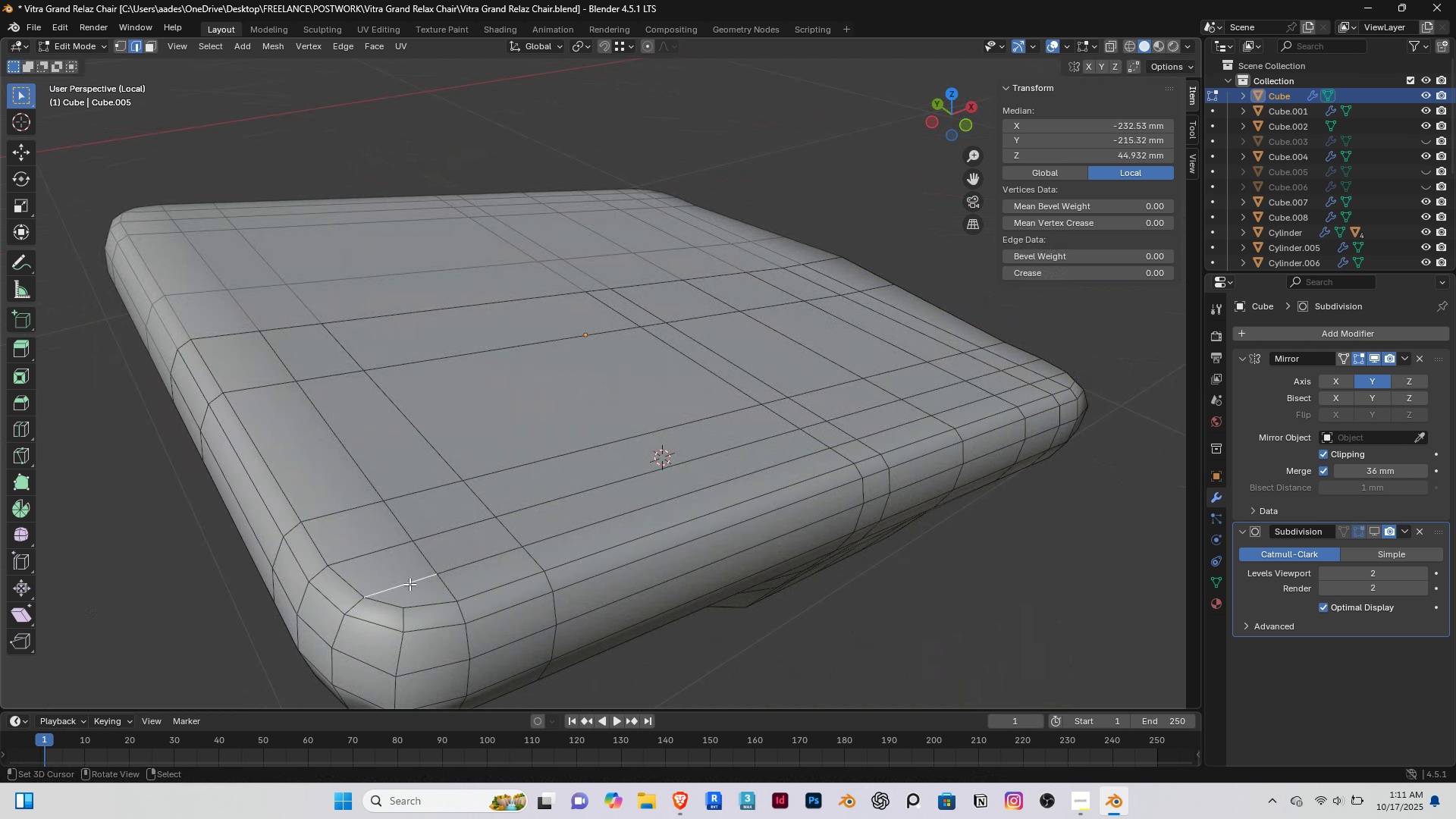 
key(3)
 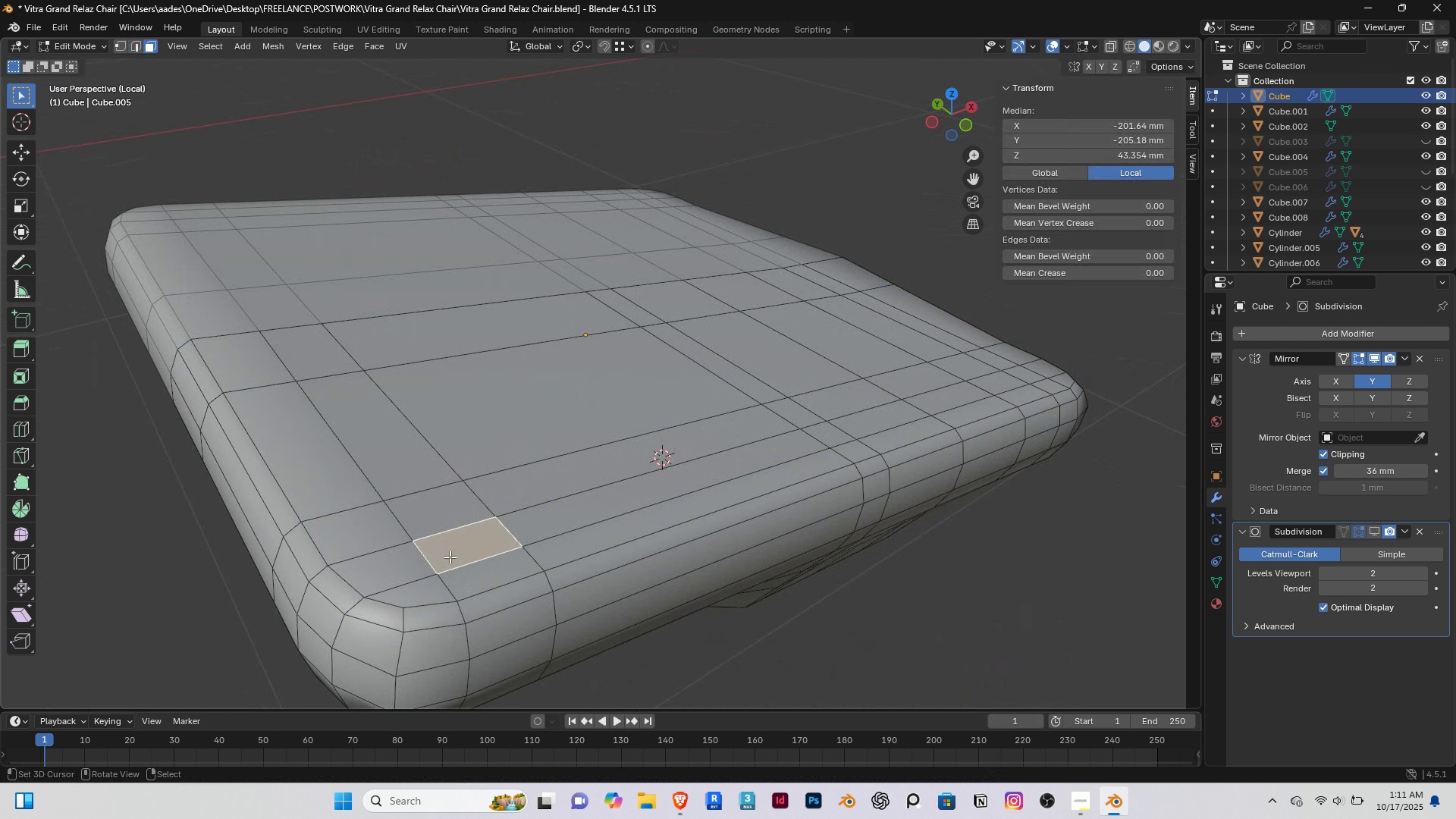 
right_click([450, 557])
 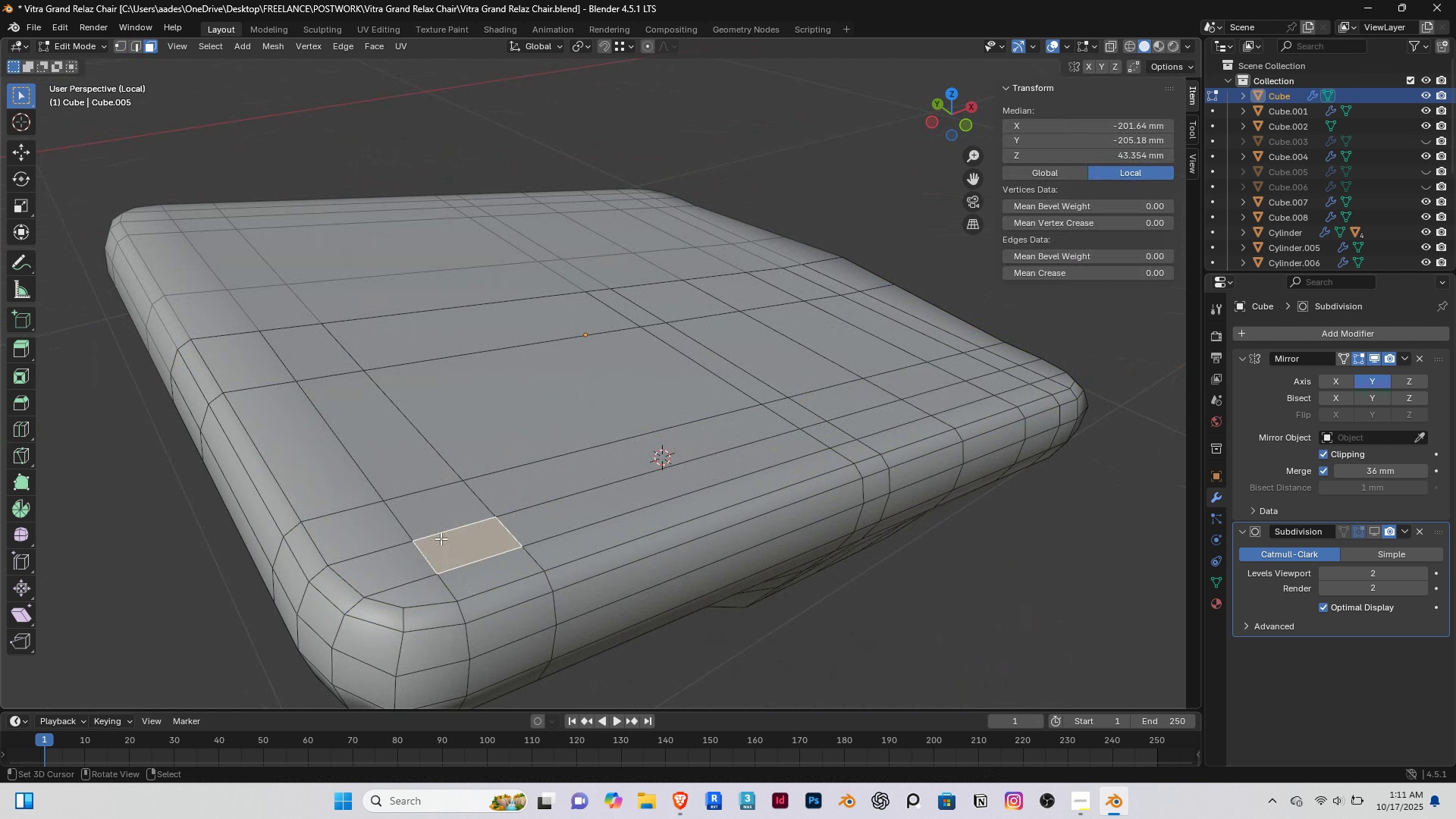 
hold_key(key=ShiftRight, duration=1.5)
double_click([424, 508])
 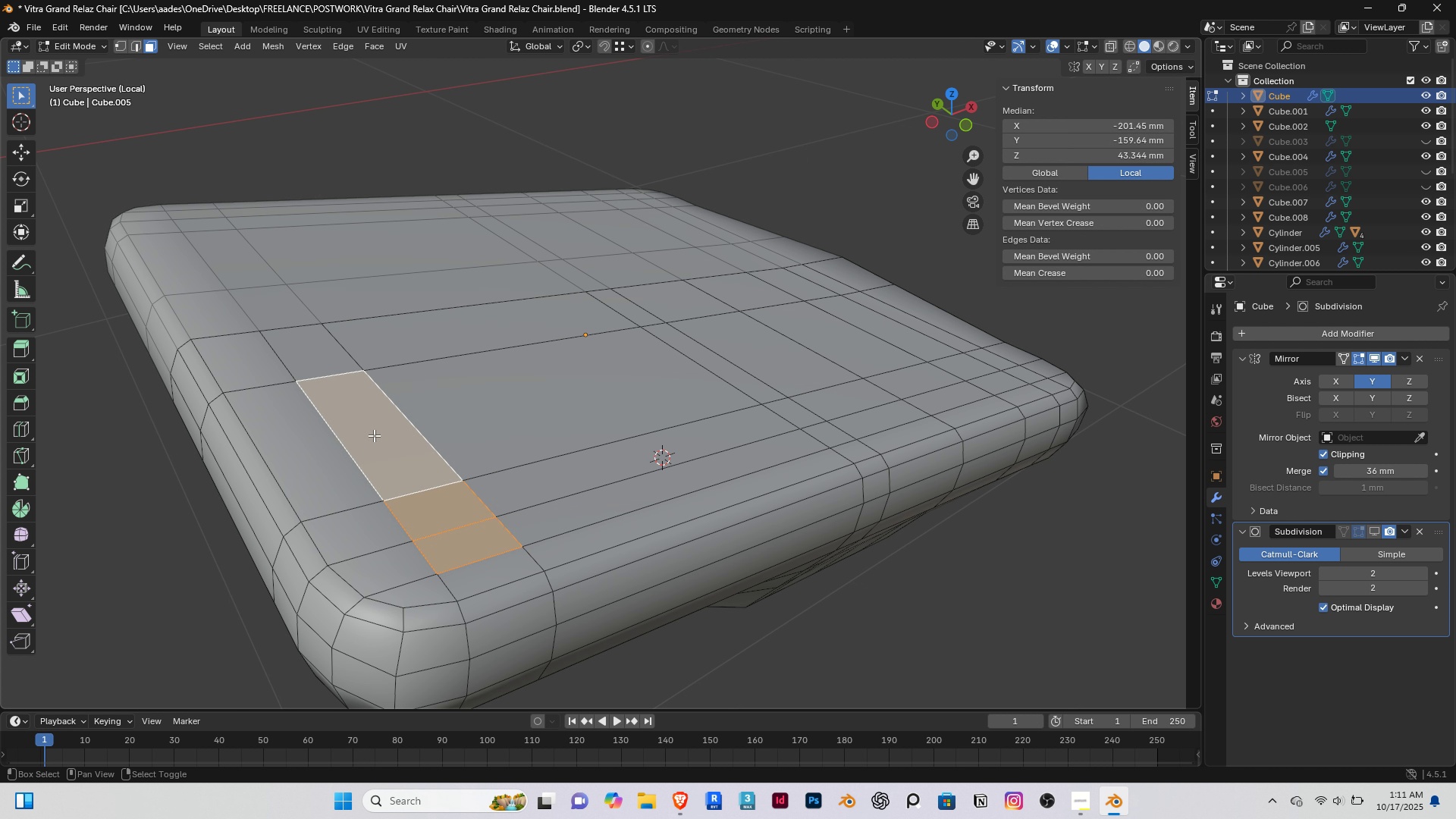 
hold_key(key=ShiftRight, duration=1.15)
triple_click([378, 441])
 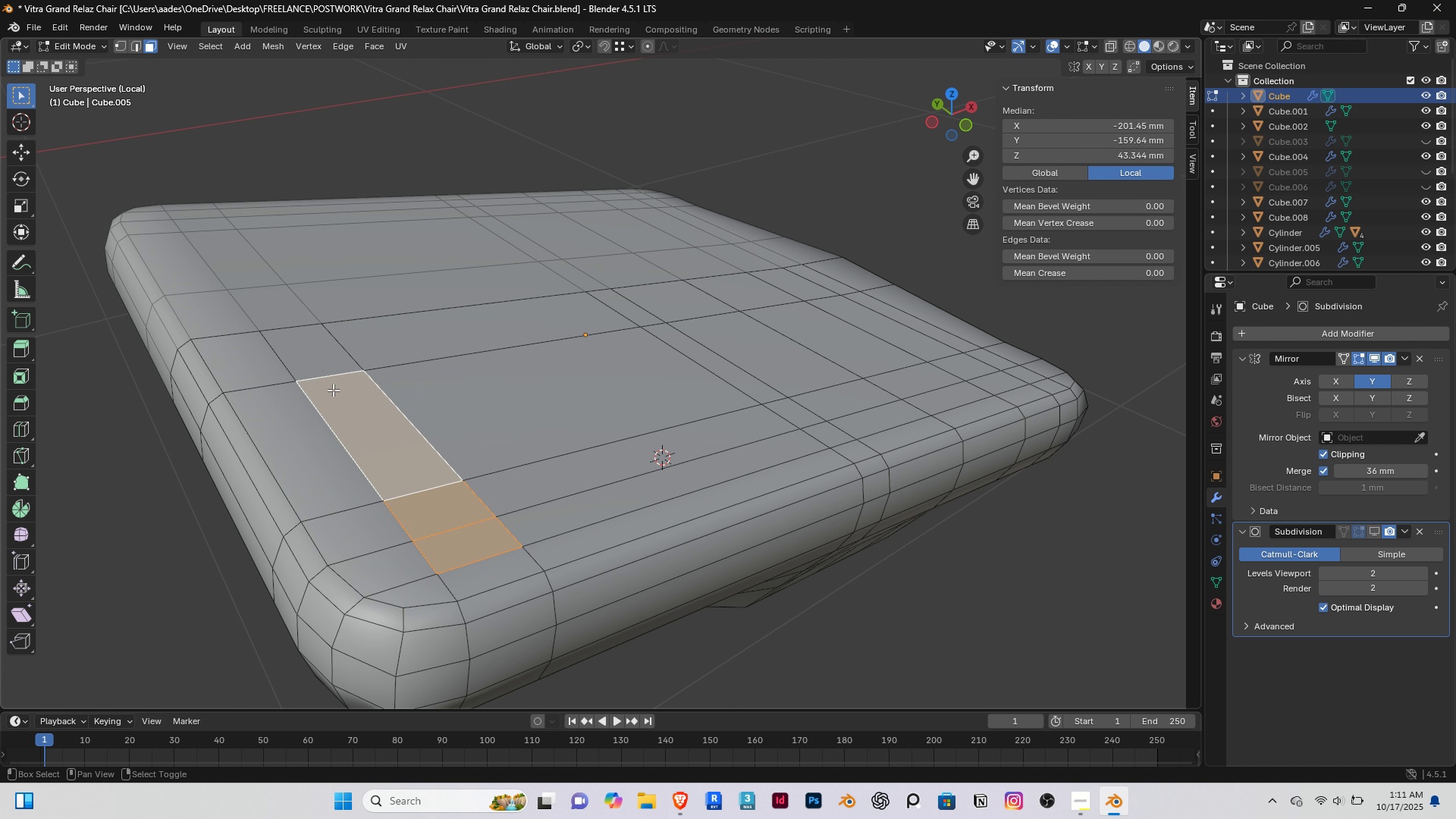 
double_click([400, 336])
 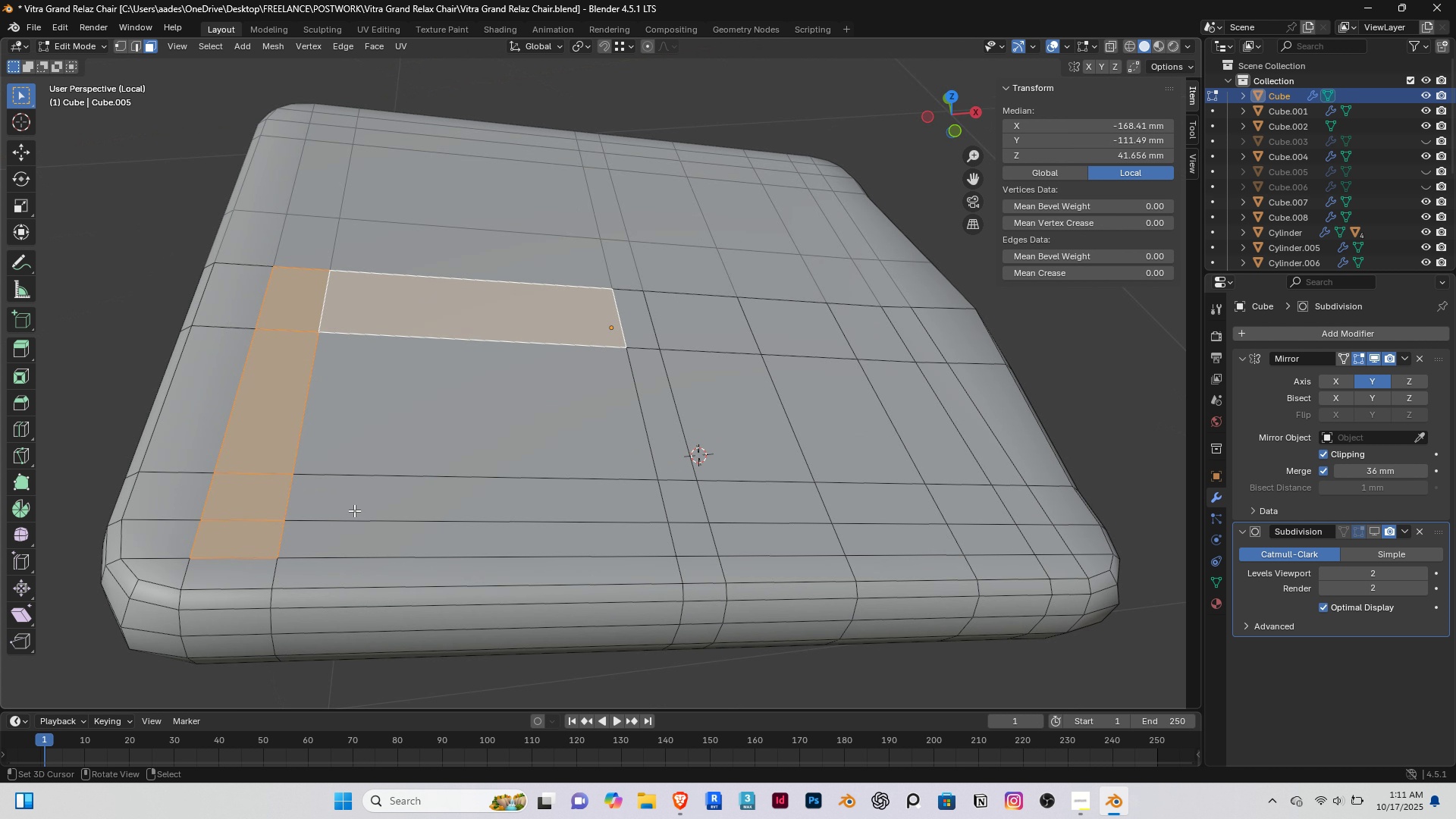 
scroll: coordinate [357, 512], scroll_direction: down, amount: 2.0
 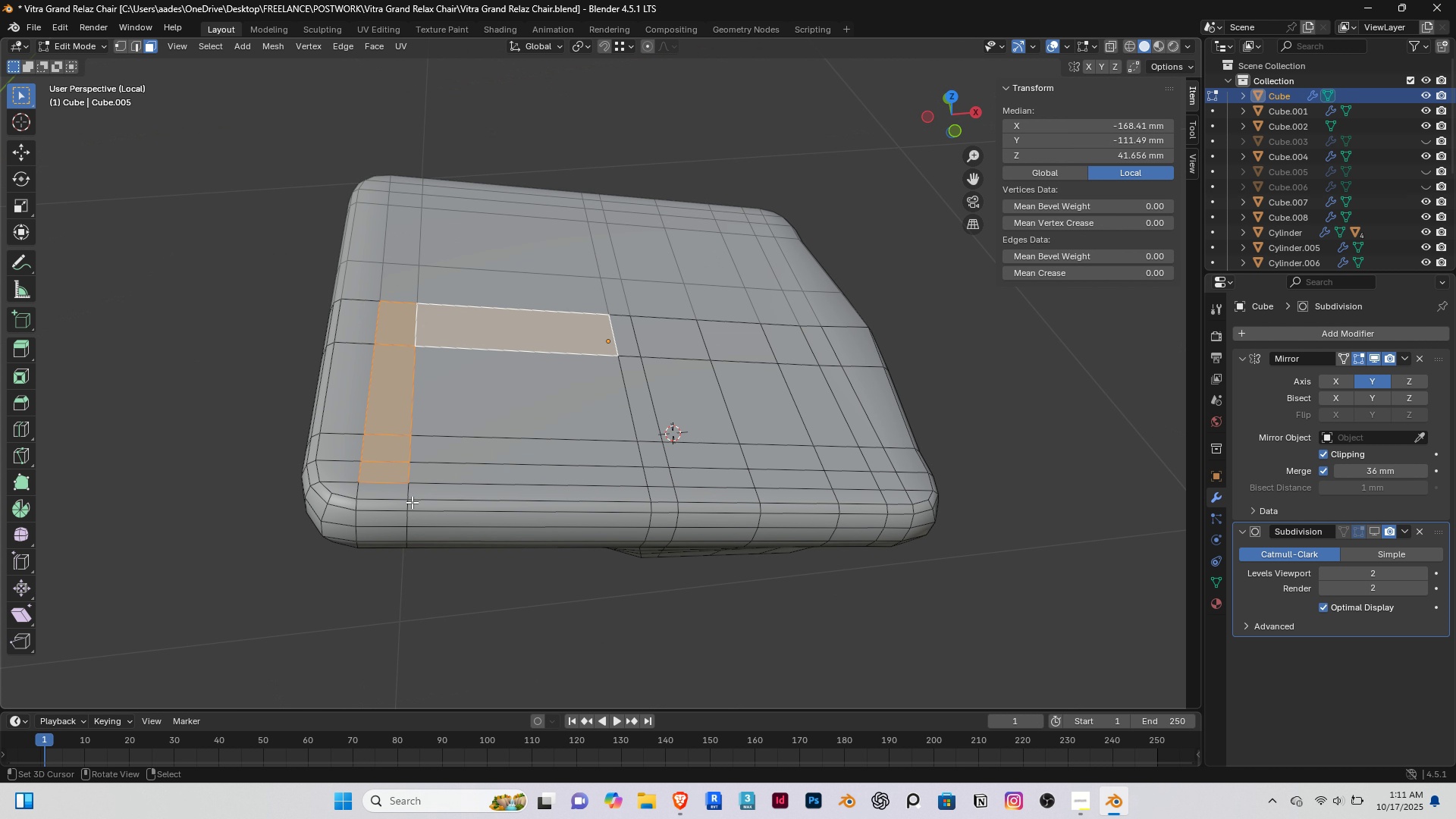 
key(C)
 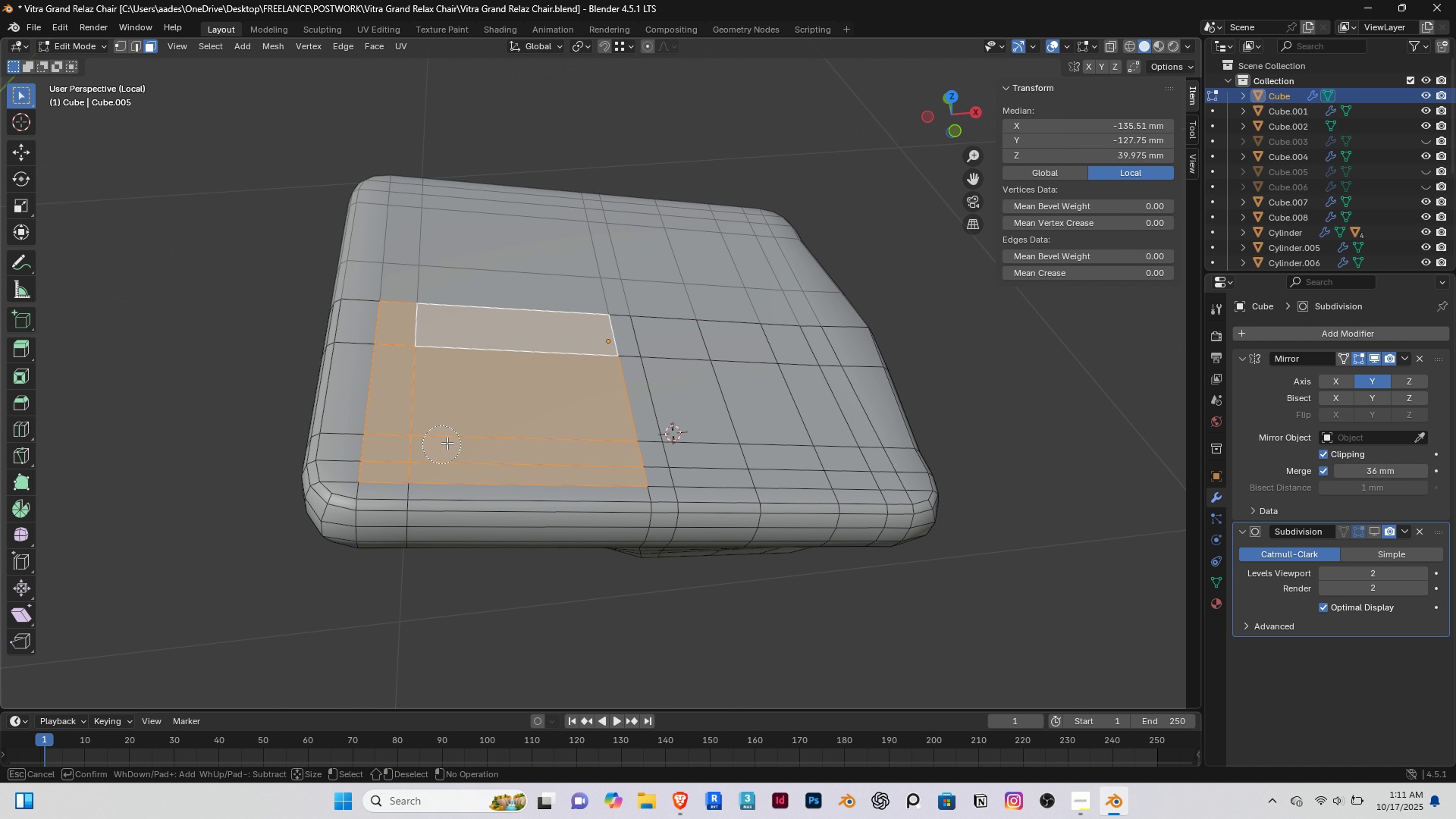 
left_click_drag(start_coordinate=[441, 444], to_coordinate=[639, 373])
 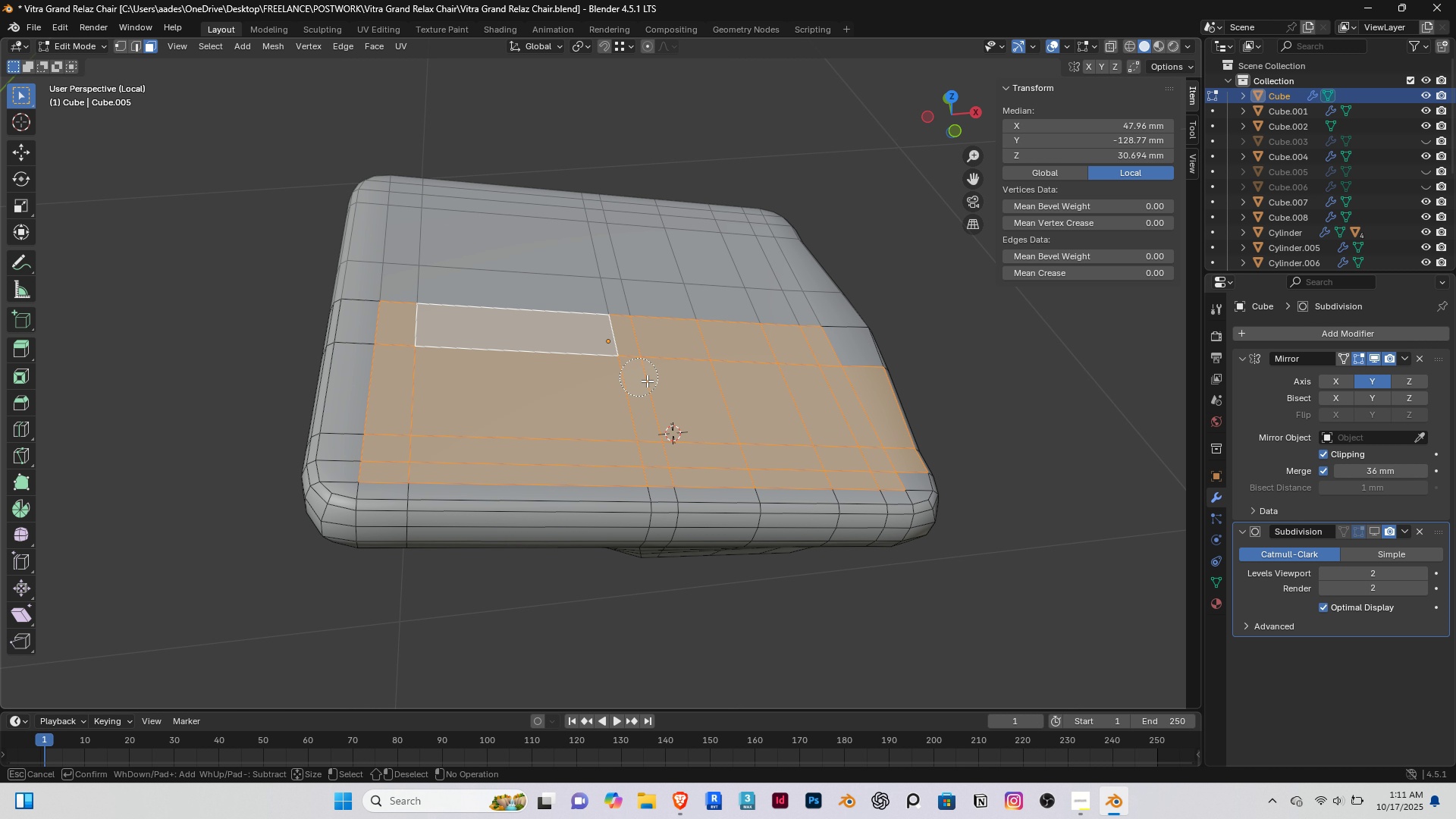 
left_click([637, 375])
 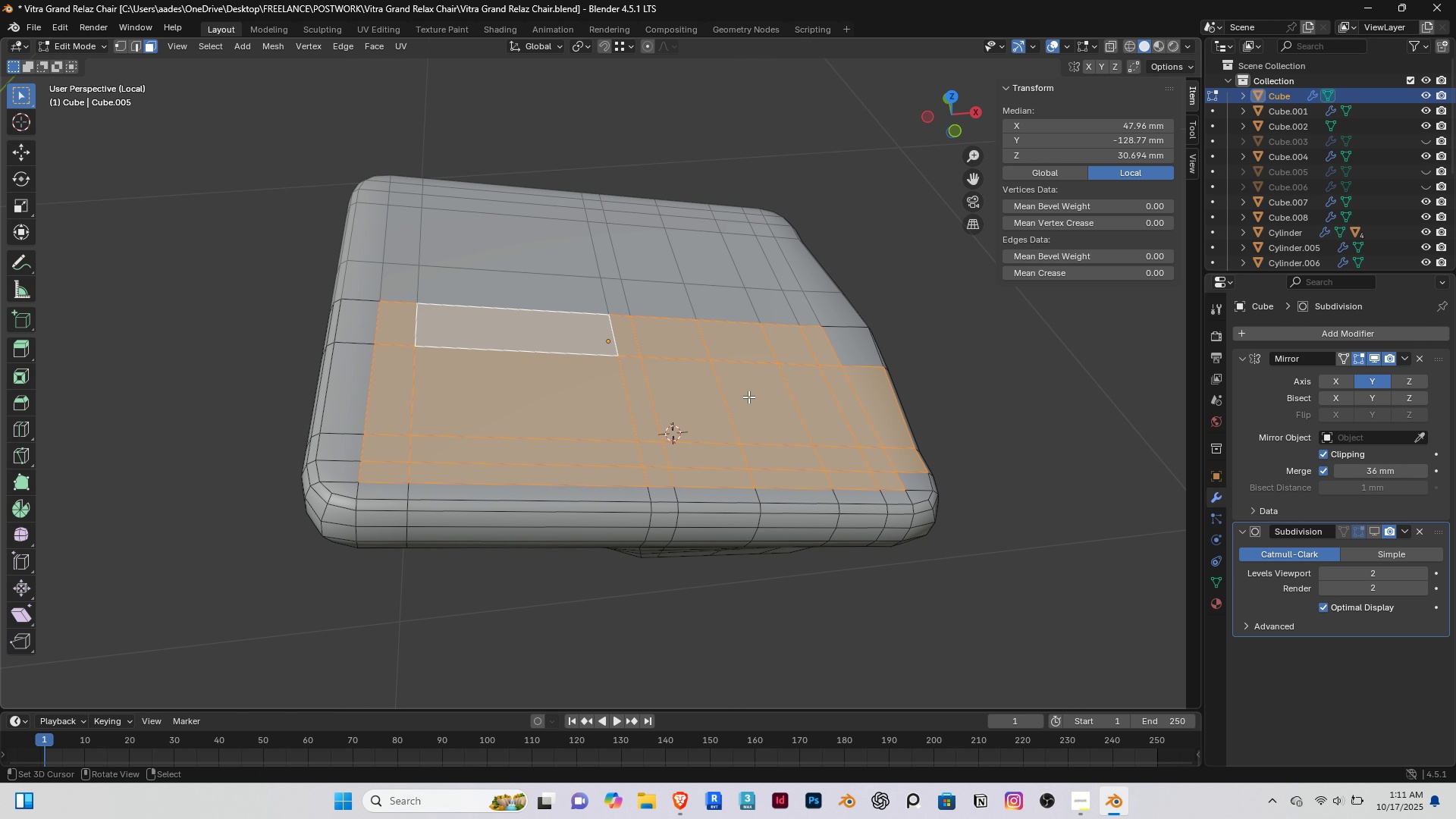 
right_click([748, 397])
 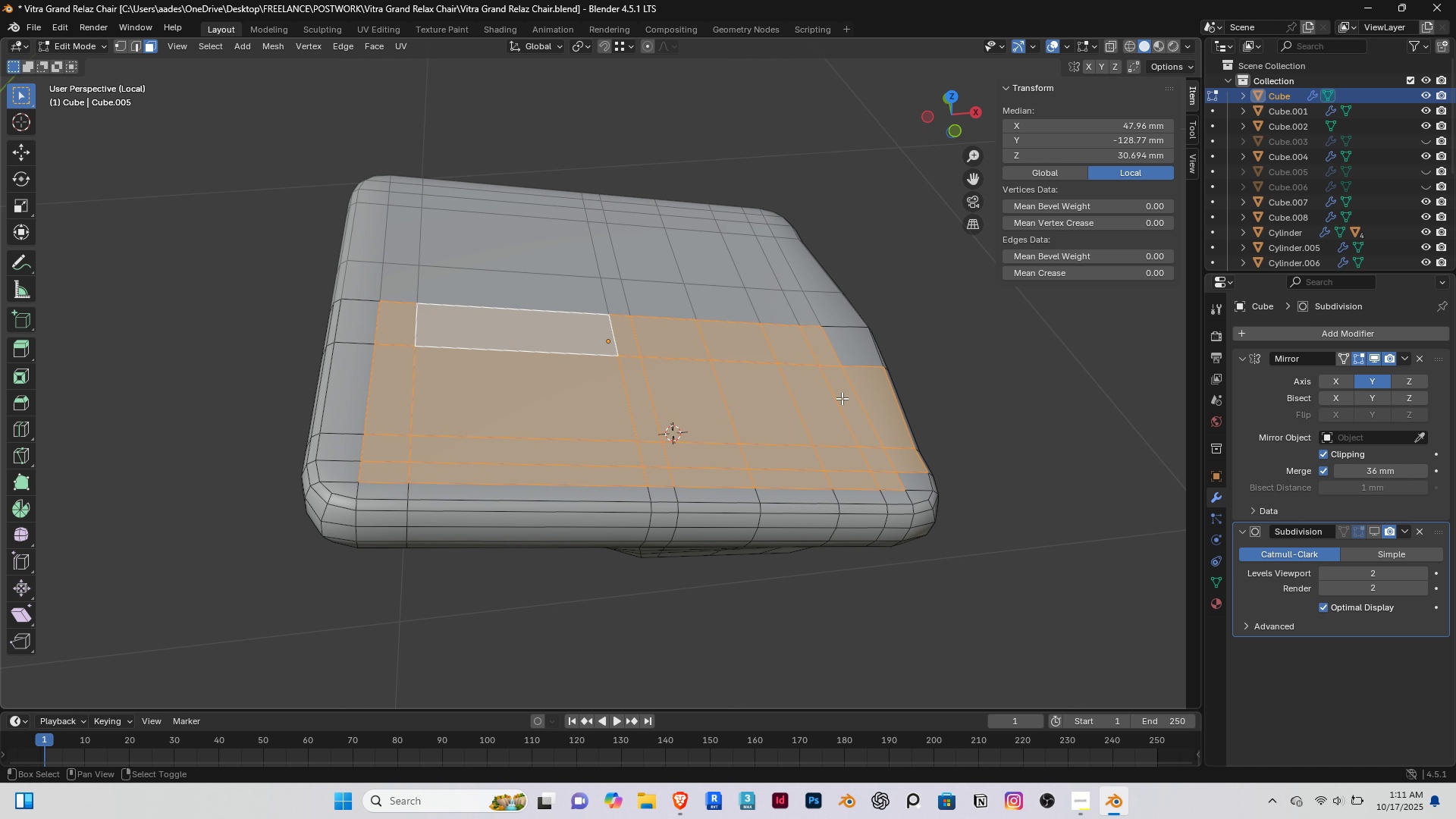 
hold_key(key=ShiftRight, duration=0.67)
right_click([877, 395])
 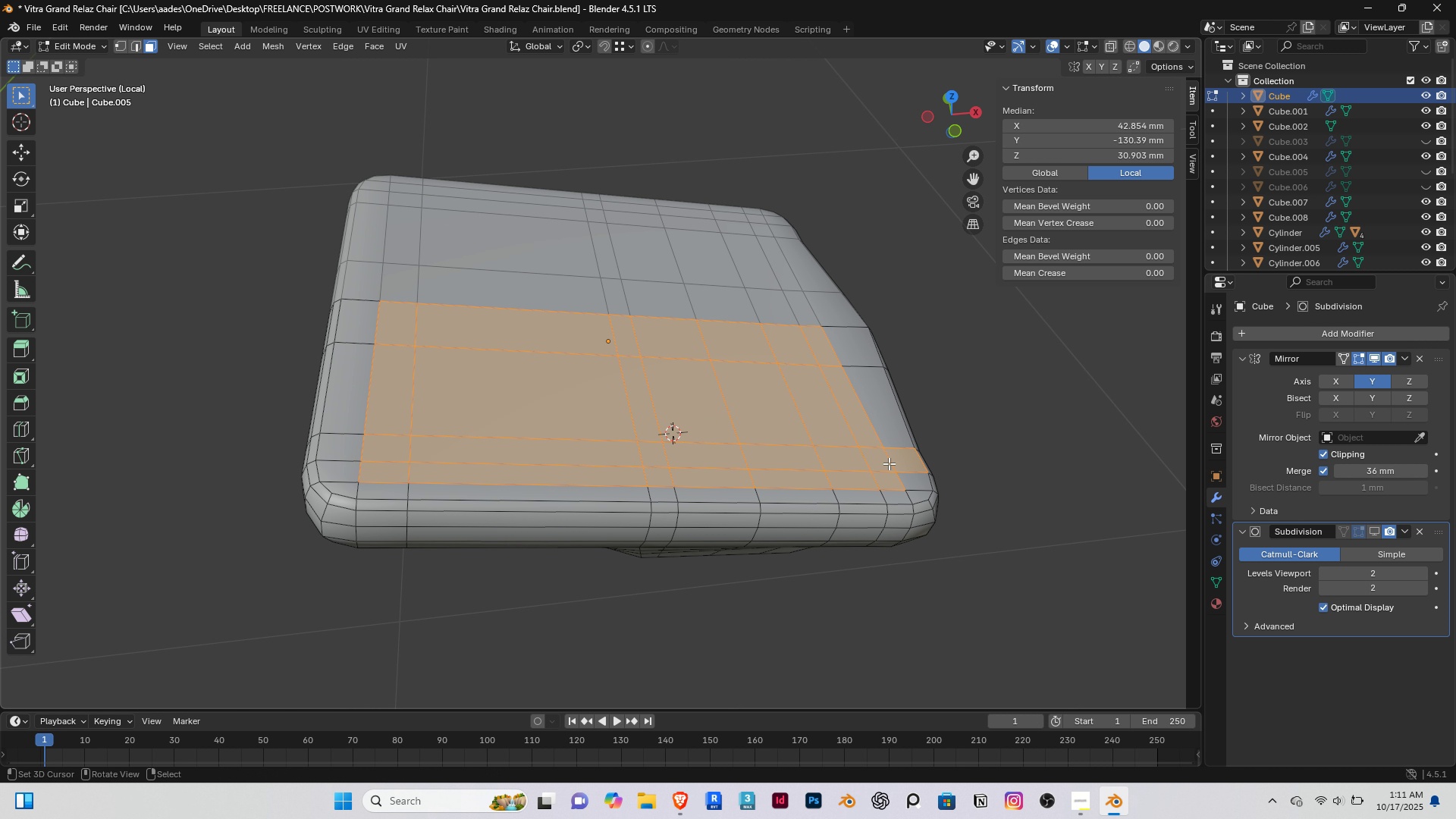 
hold_key(key=ShiftRight, duration=0.5)
right_click([899, 460])
 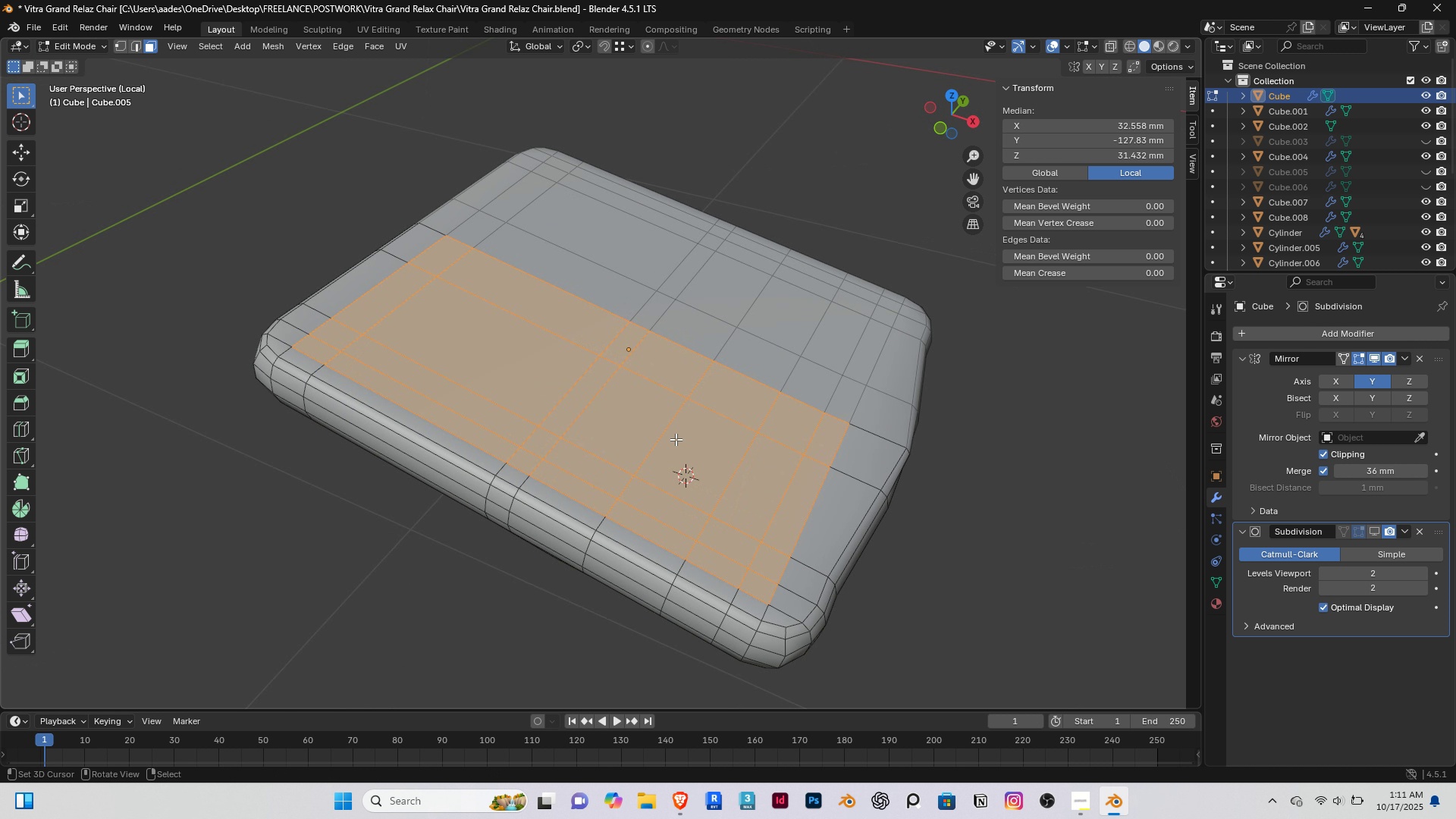 
scroll: coordinate [673, 441], scroll_direction: up, amount: 2.0
 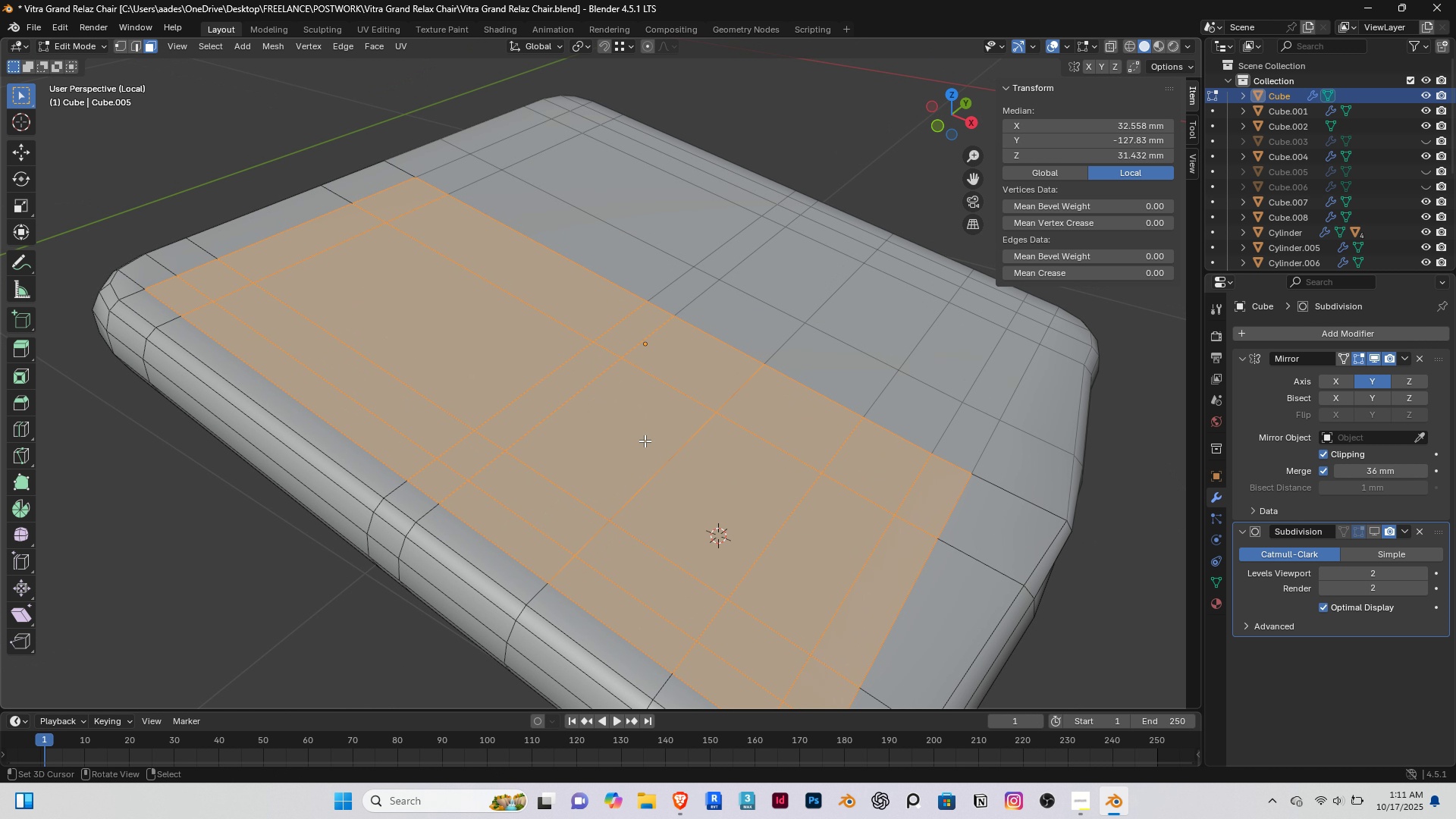 
type(gz)
 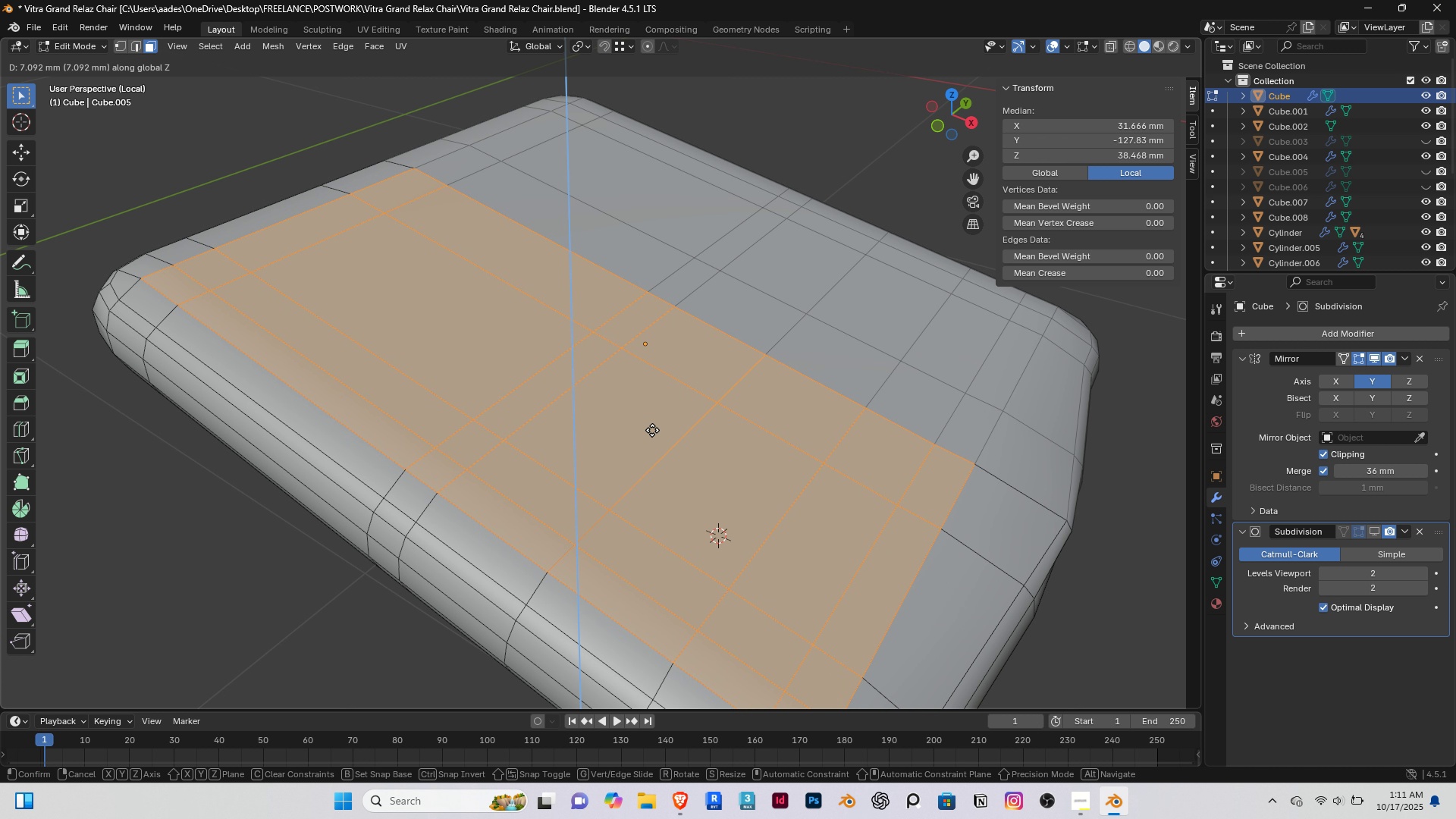 
right_click([652, 430])
 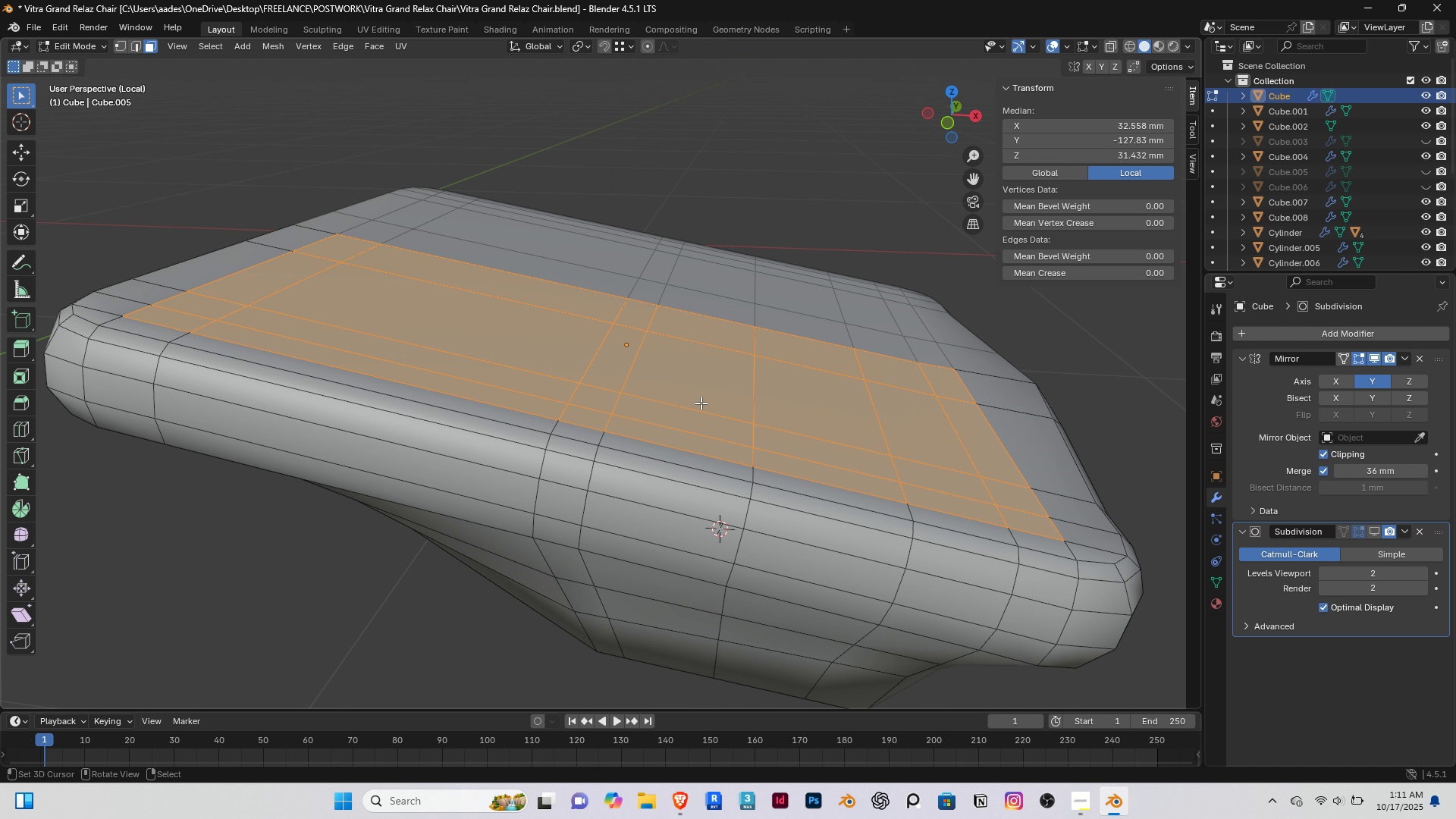 
type([End]gzz)
 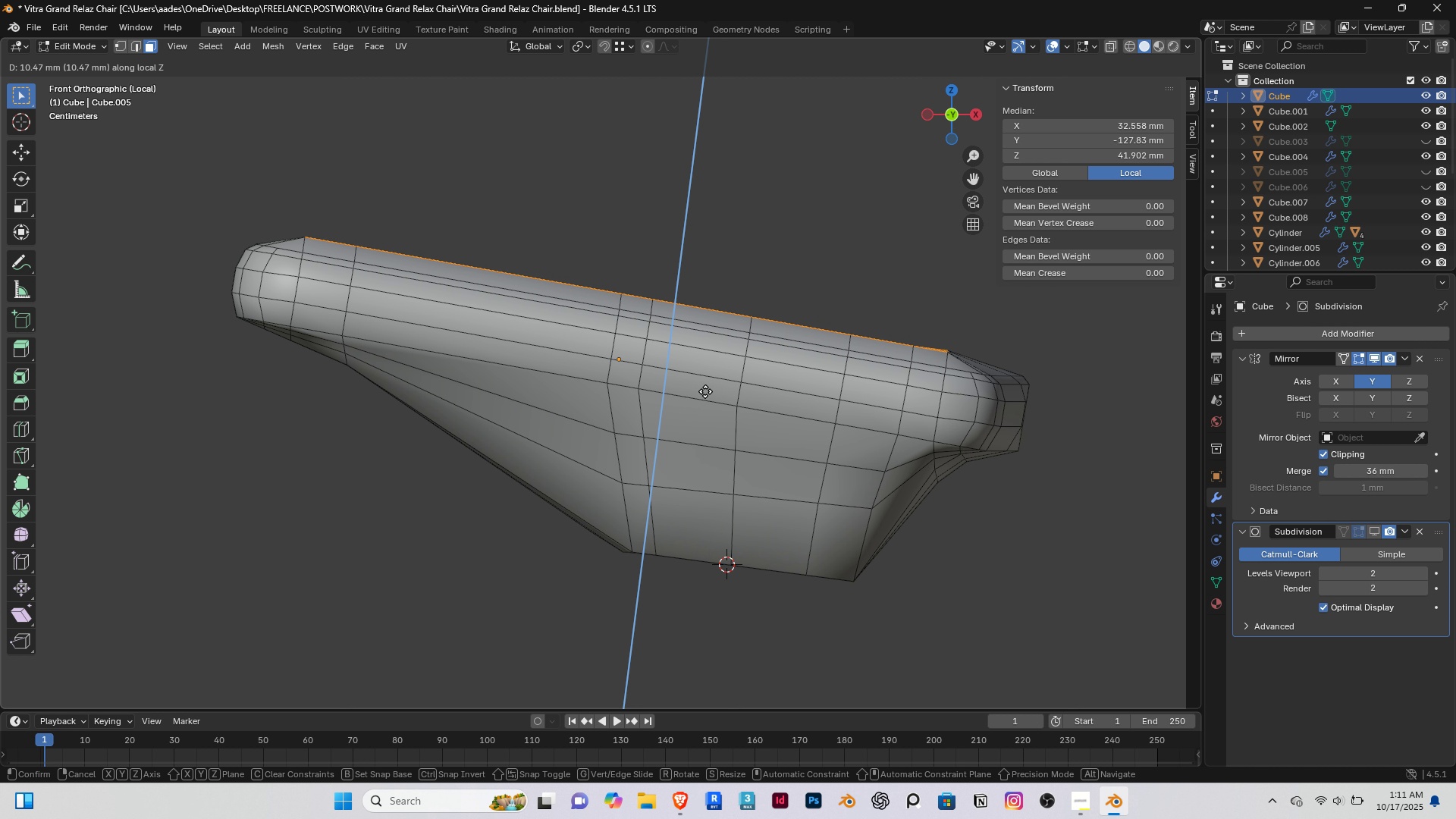 
wait(5.88)
 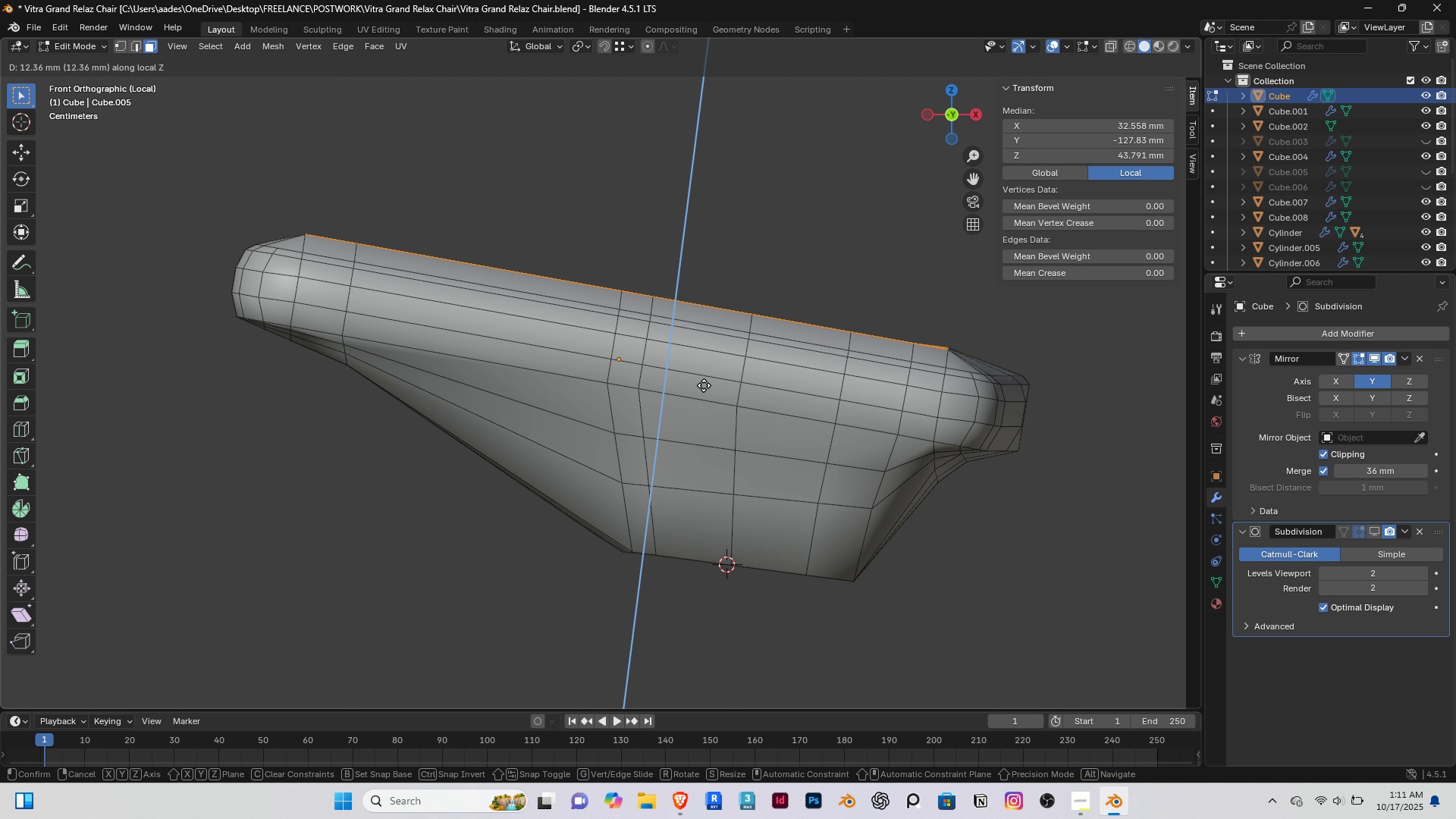 
left_click([706, 390])
 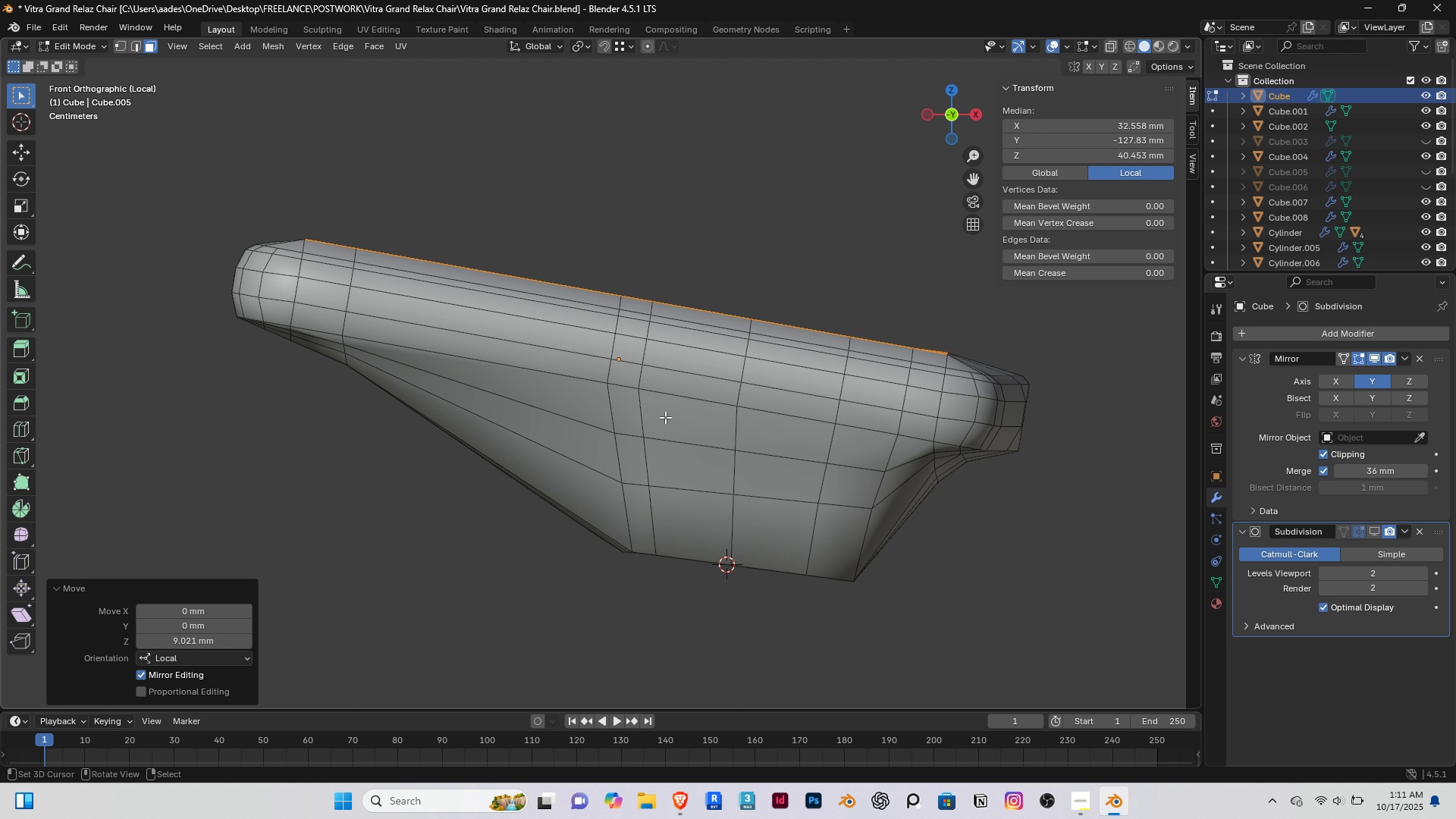 
key(Slash)
 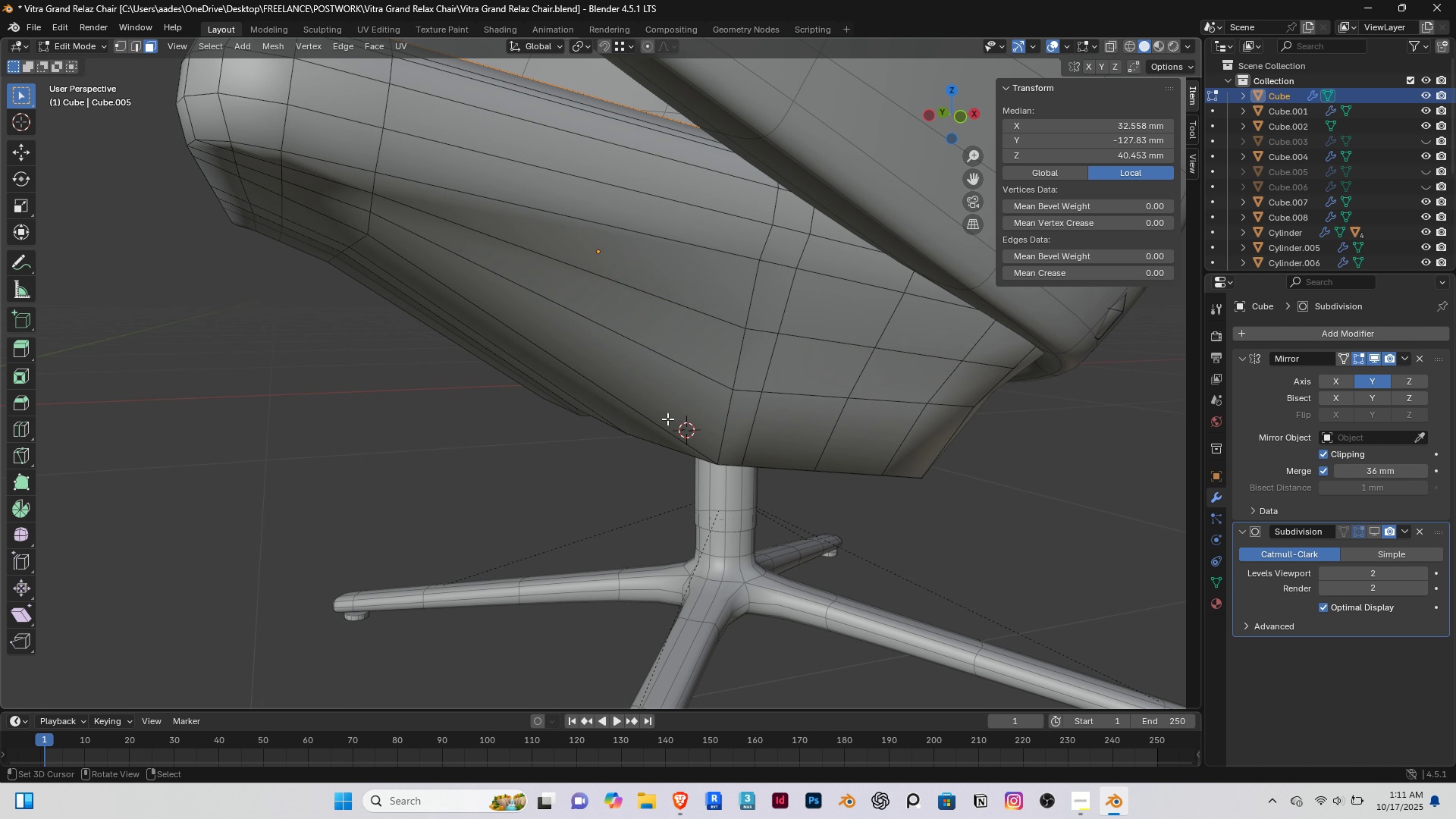 
key(Slash)
 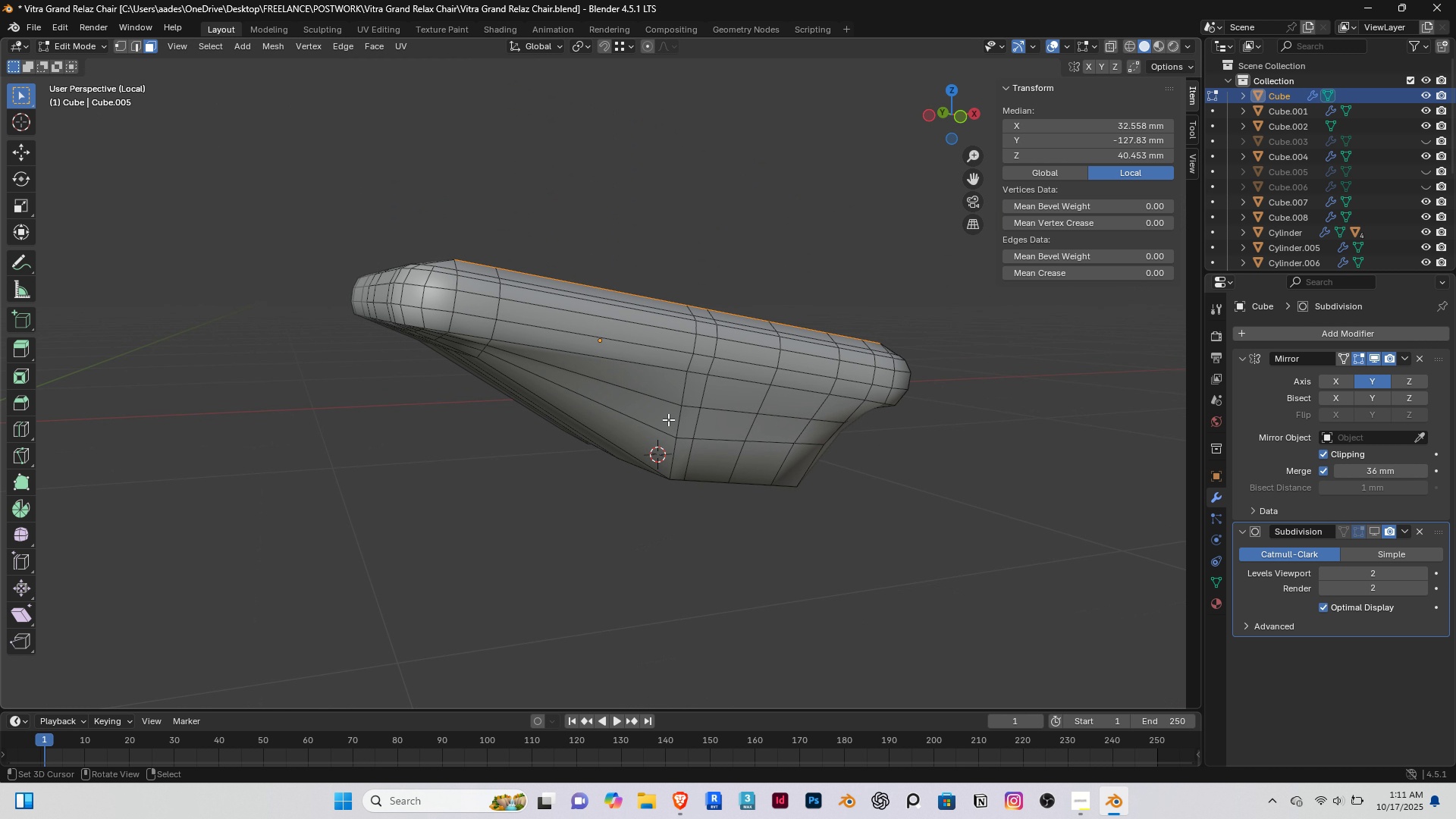 
key(Slash)
 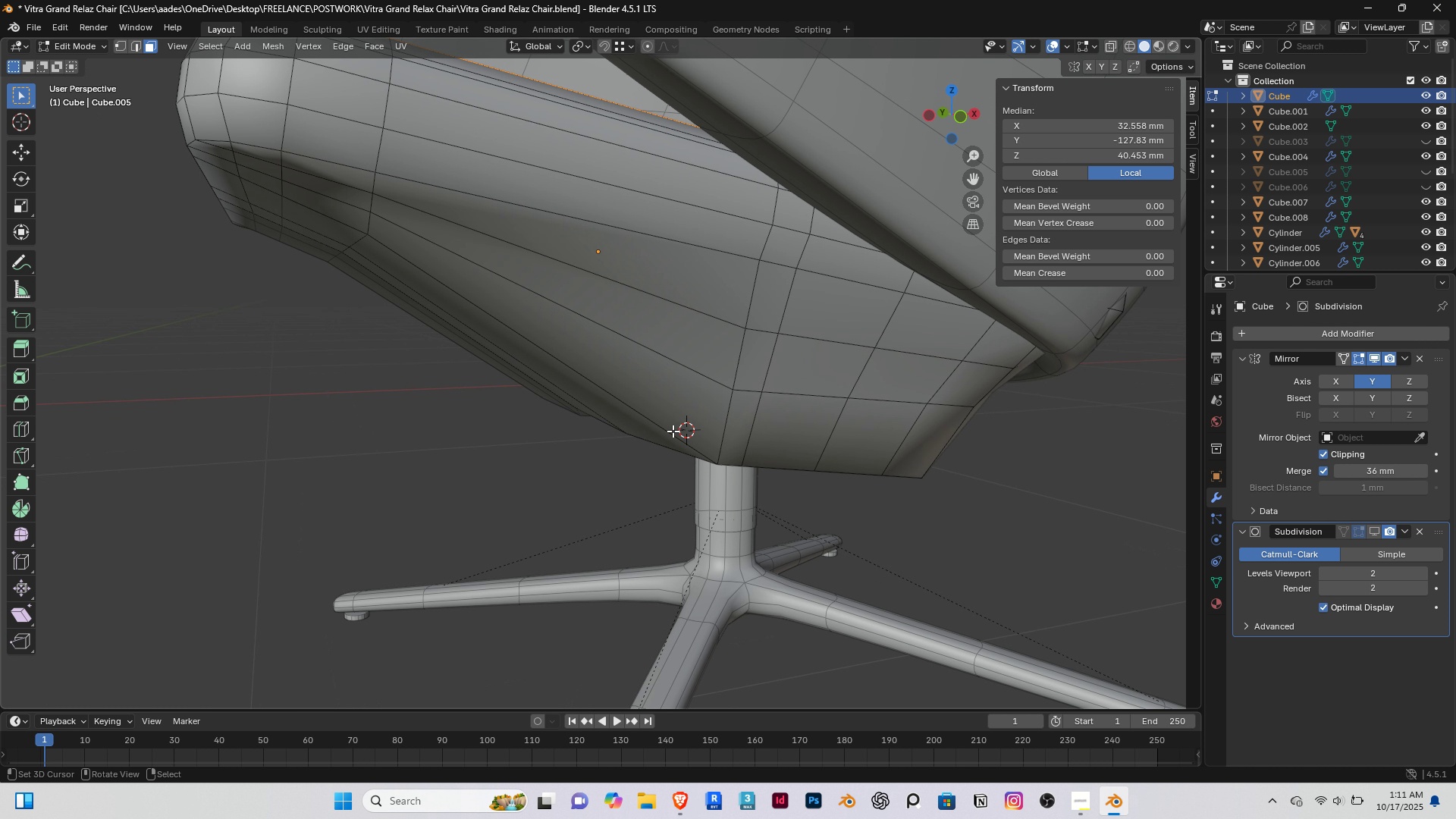 
key(End)
 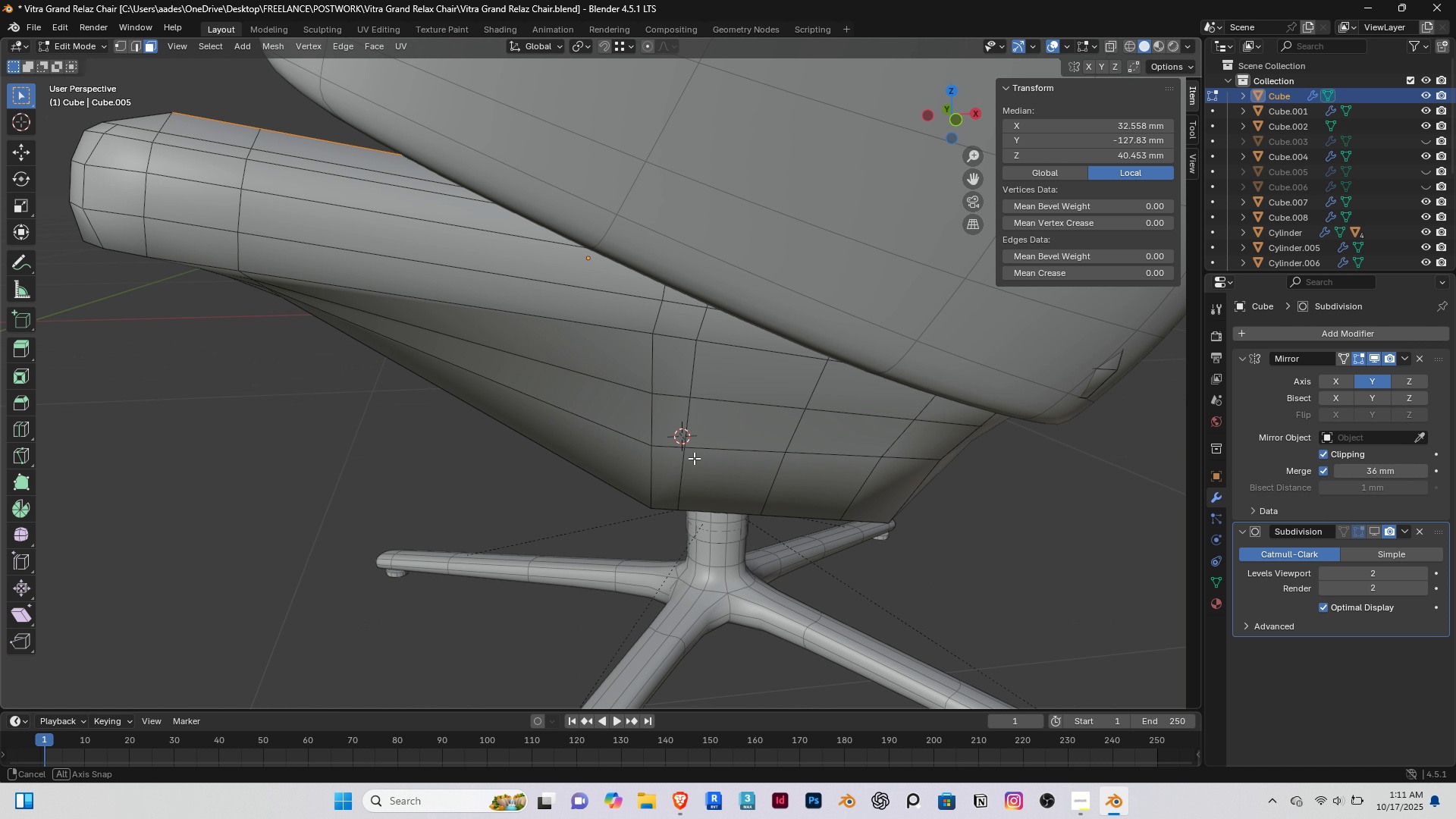 
key(Slash)
 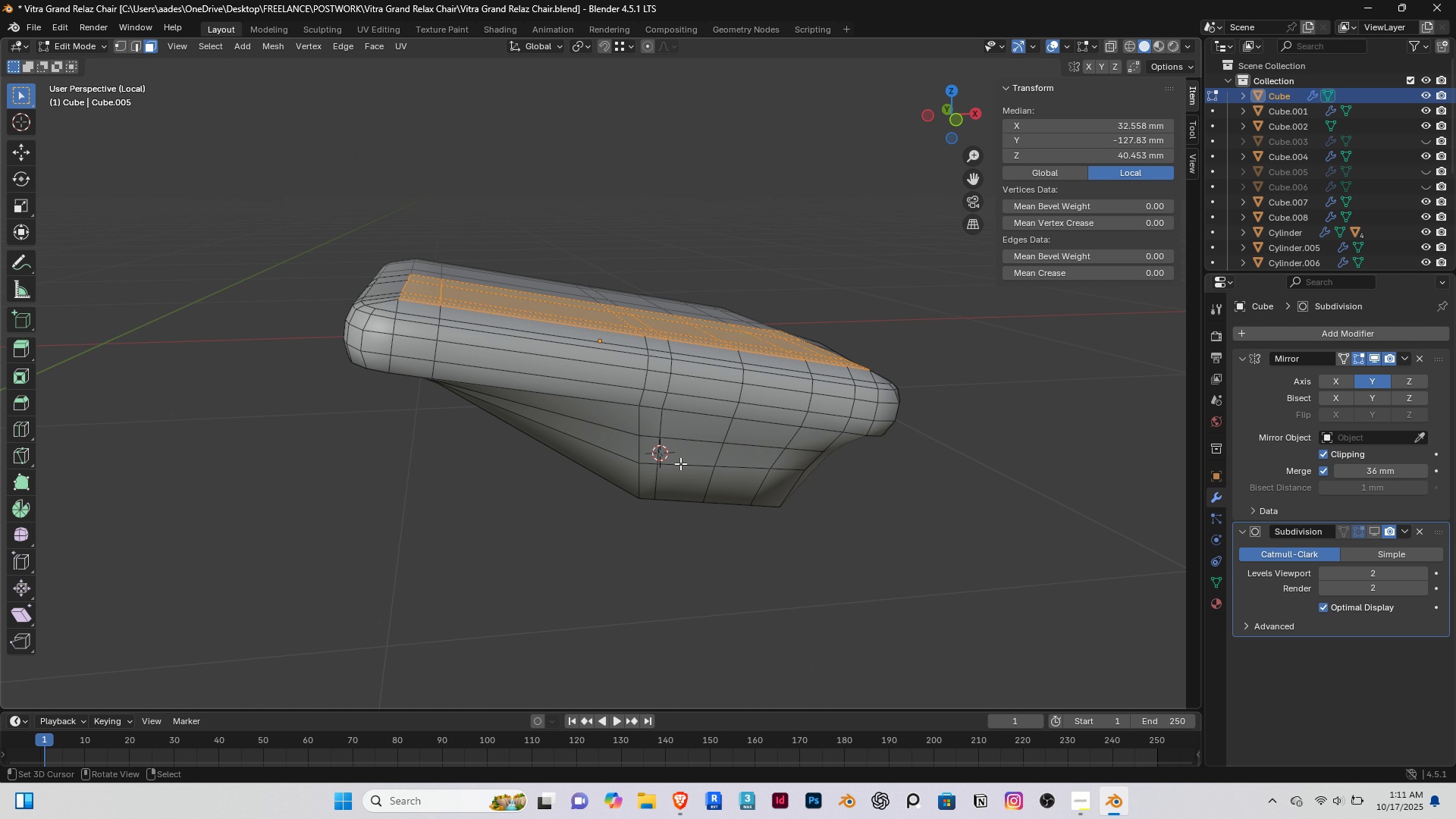 
scroll: coordinate [460, 427], scroll_direction: up, amount: 2.0
 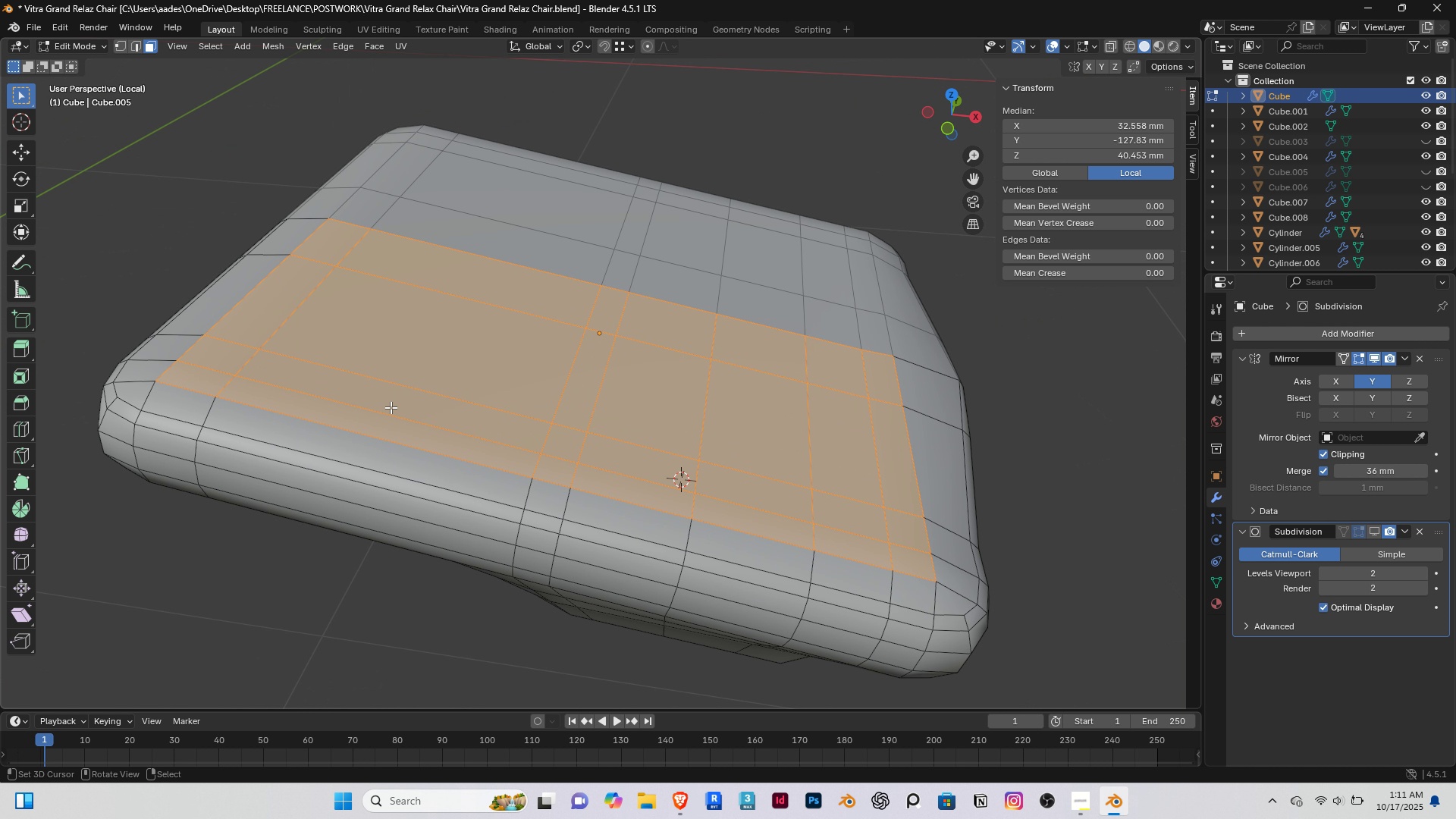 
key(C)
 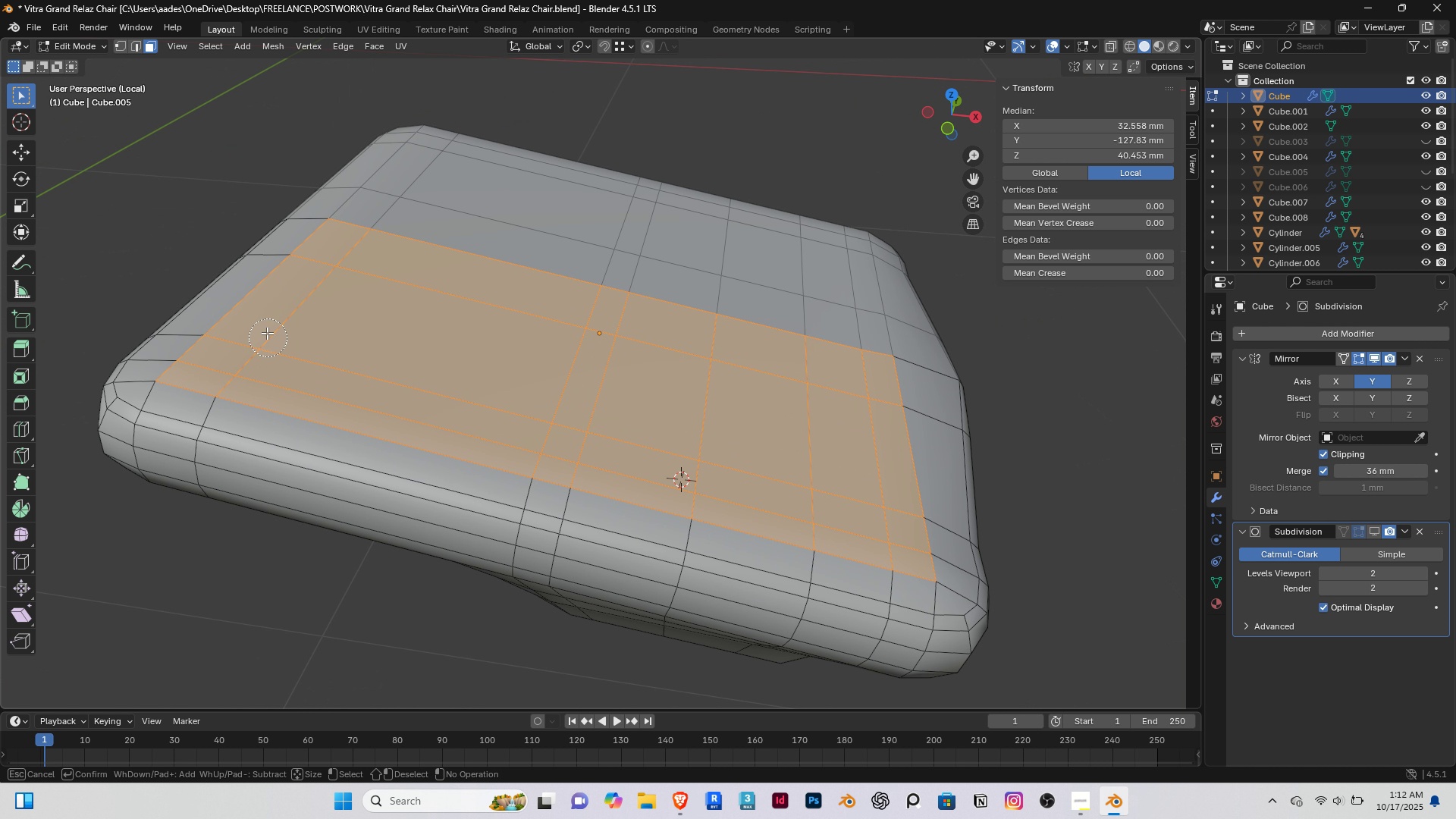 
hold_key(key=ShiftRight, duration=1.26)
right_click([247, 331])
 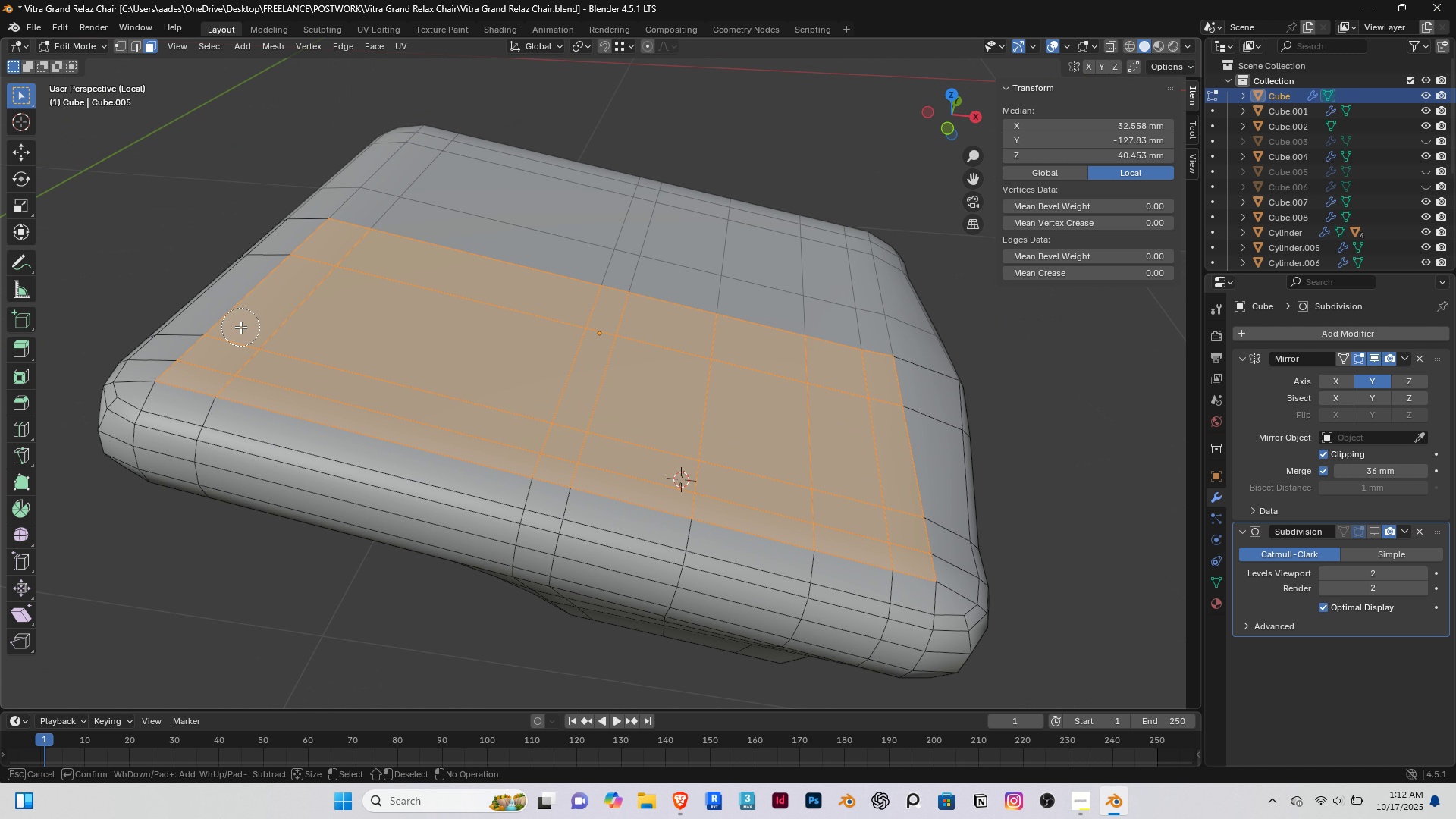 
key(C)
 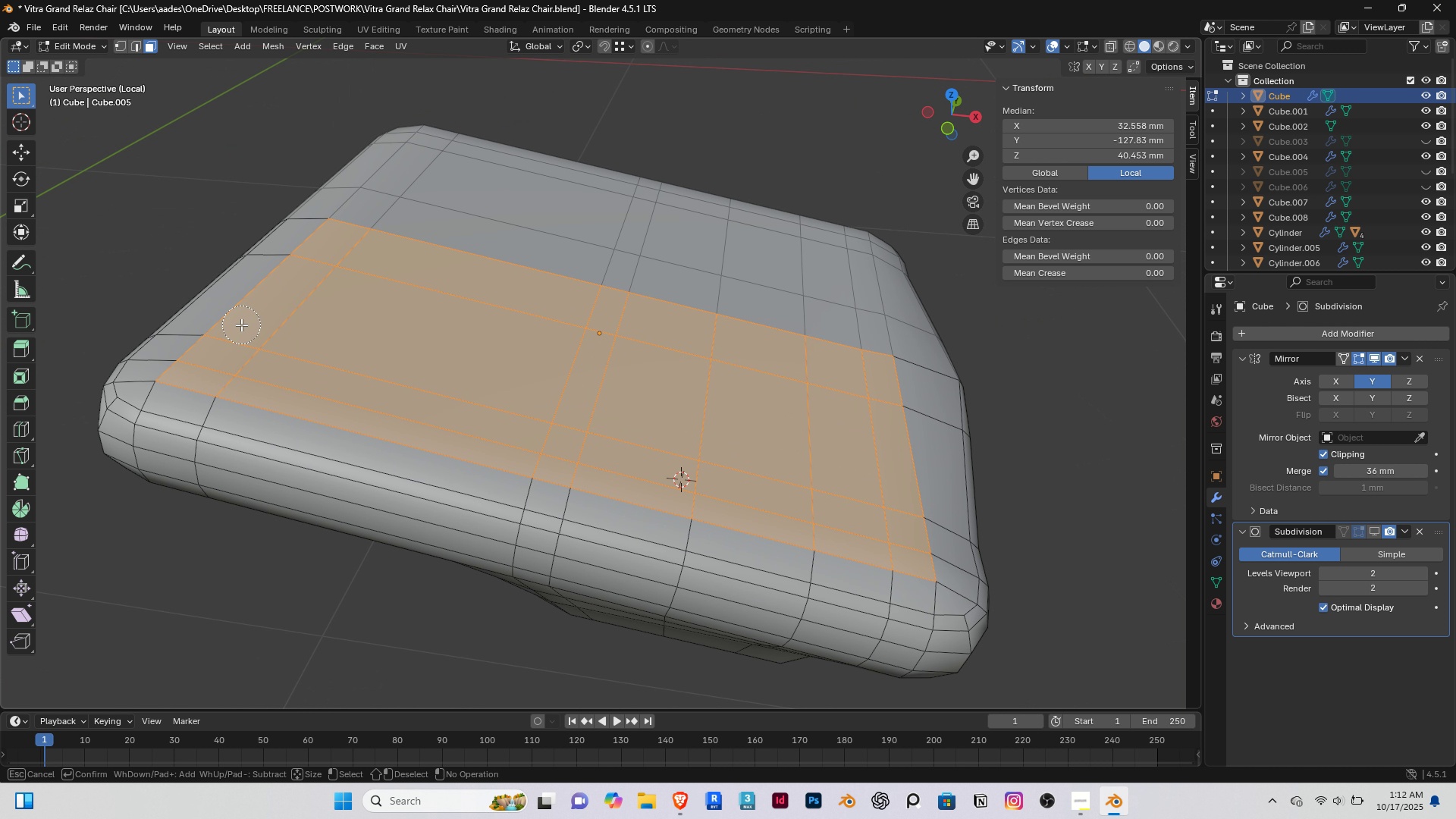 
hold_key(key=ShiftRight, duration=1.51)
left_click([241, 325])
 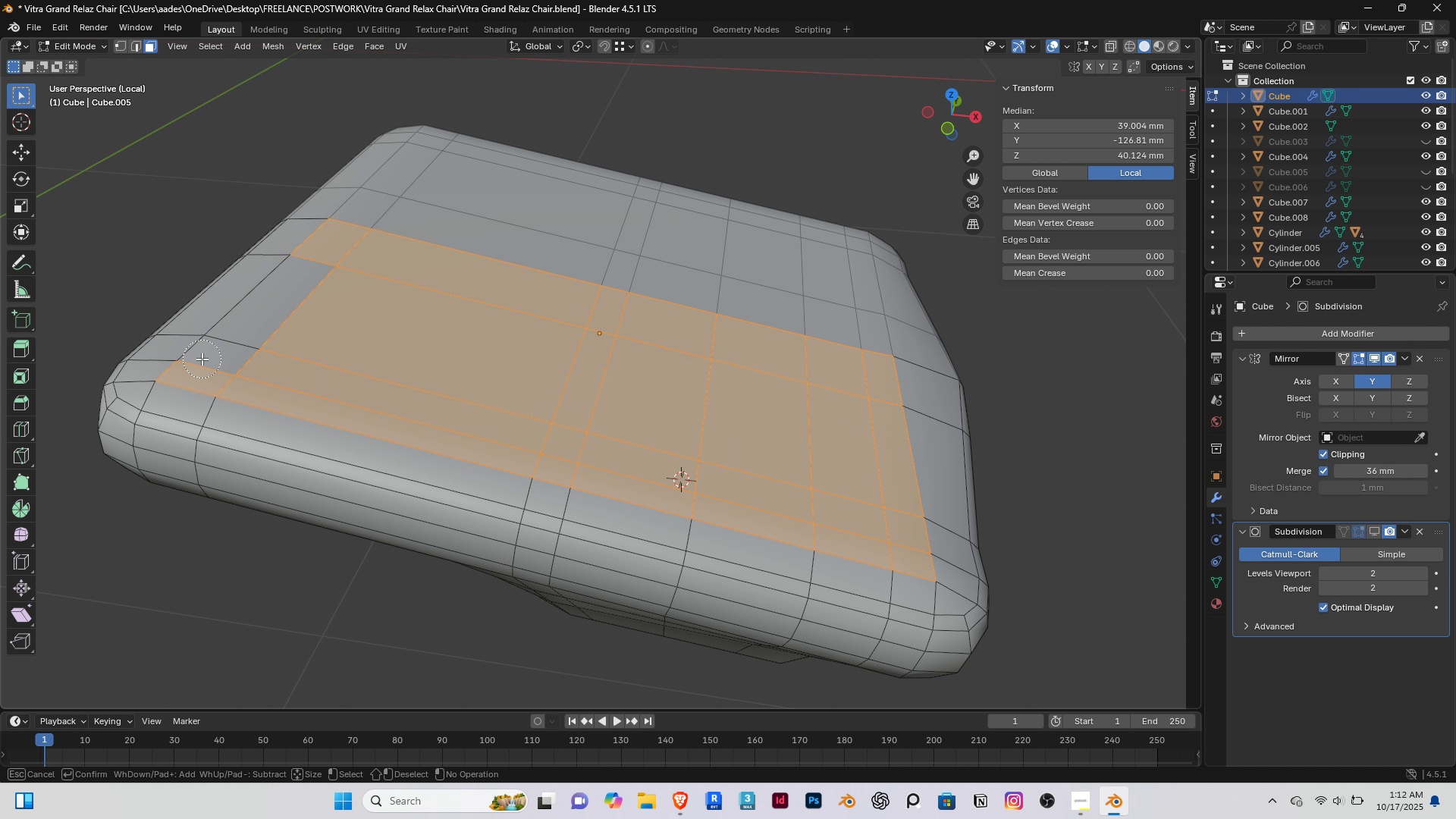 
left_click([202, 359])
 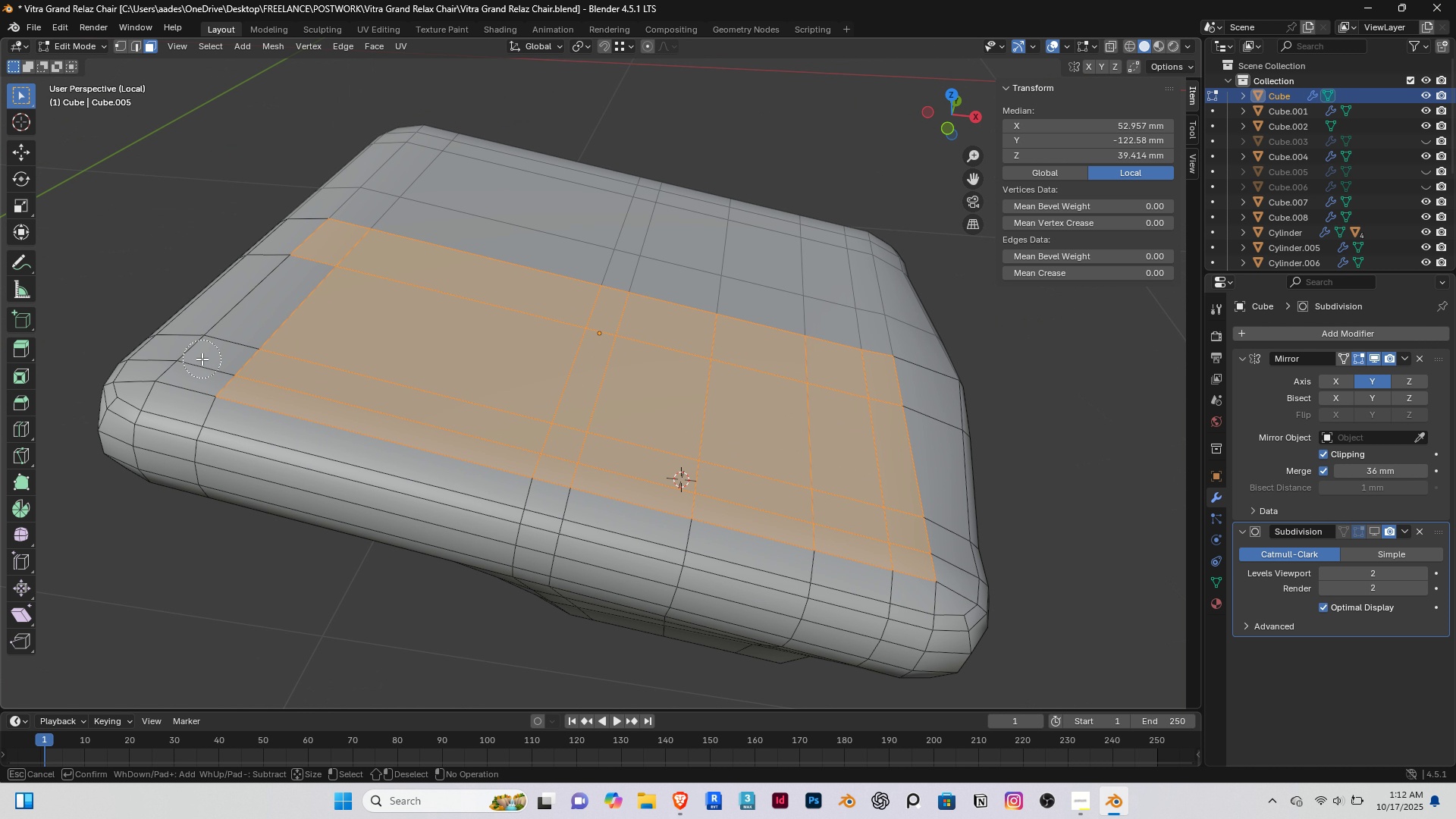 
hold_key(key=ShiftRight, duration=1.53)
left_click([312, 246])
 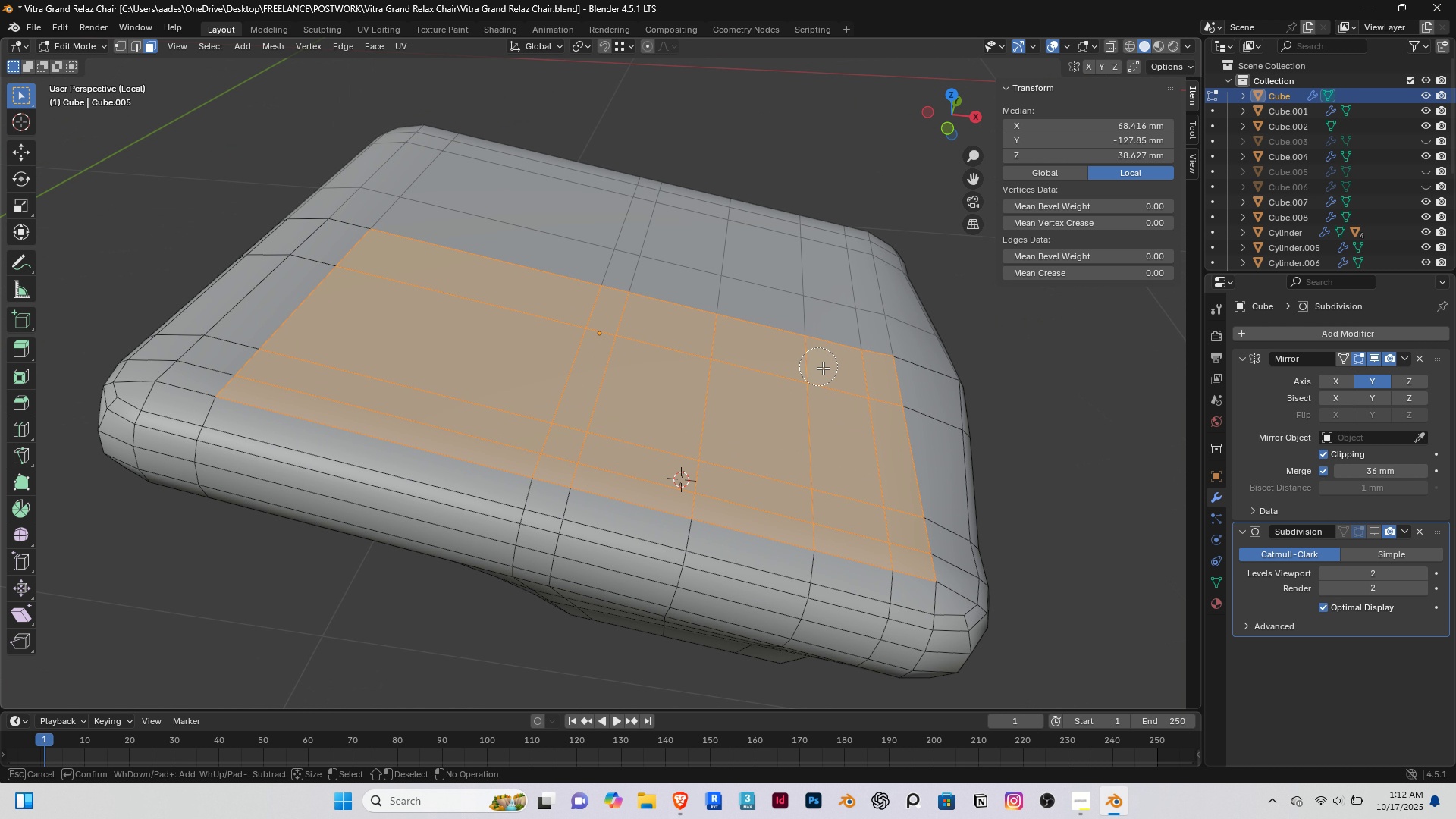 
hold_key(key=ShiftRight, duration=1.52)
 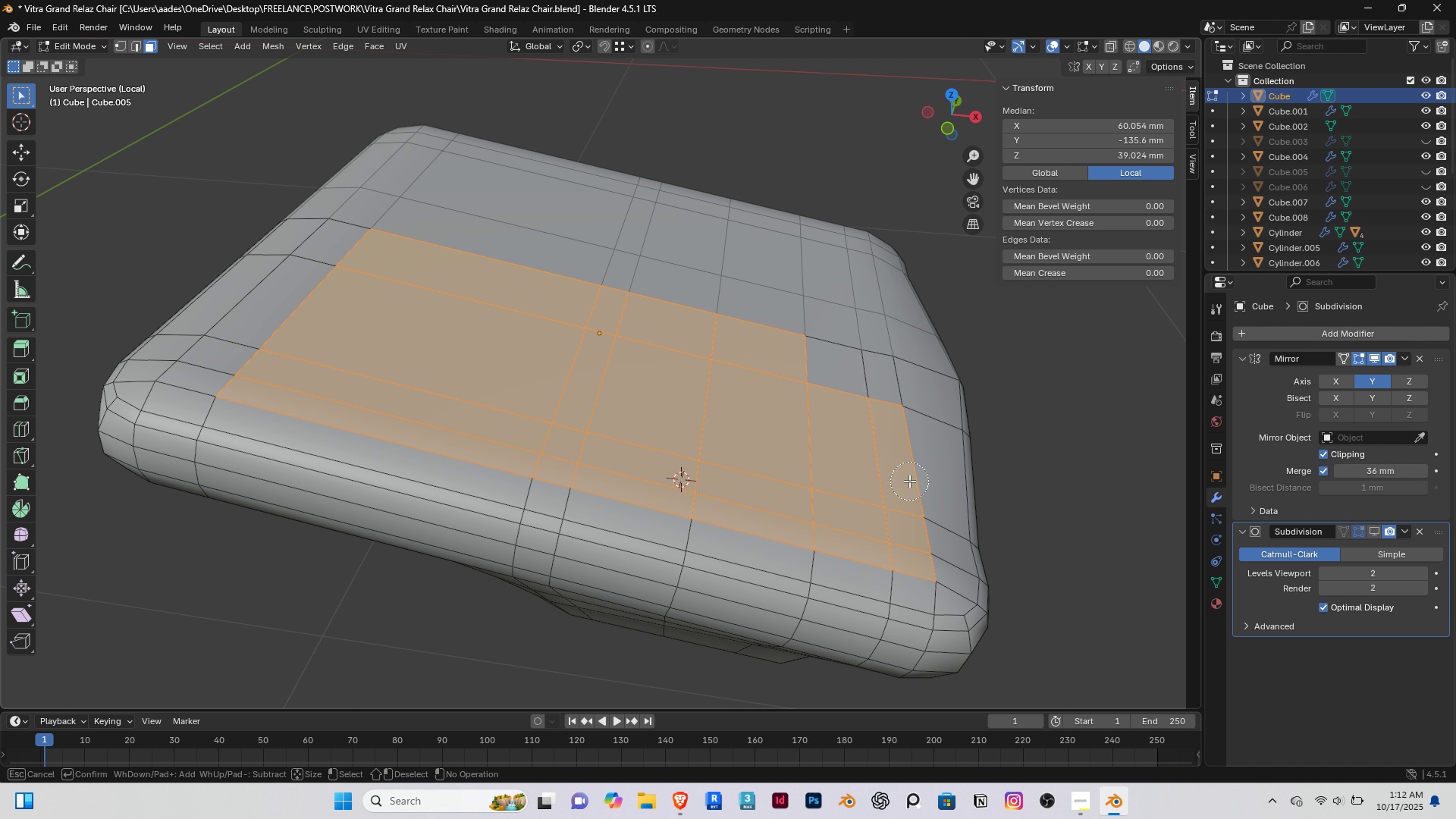 
hold_key(key=ShiftRight, duration=1.51)
left_click([909, 481])
 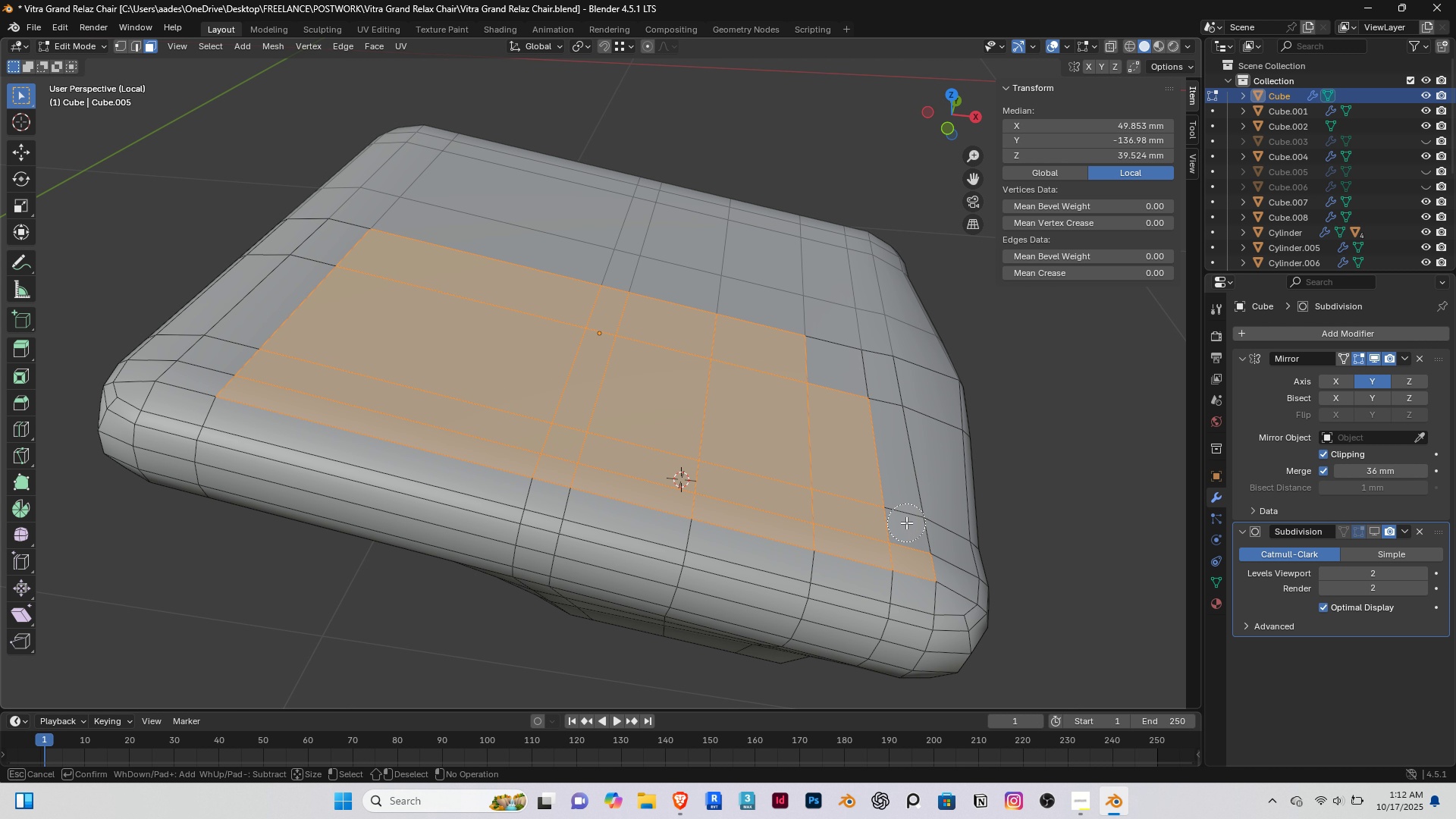 
double_click([906, 522])
 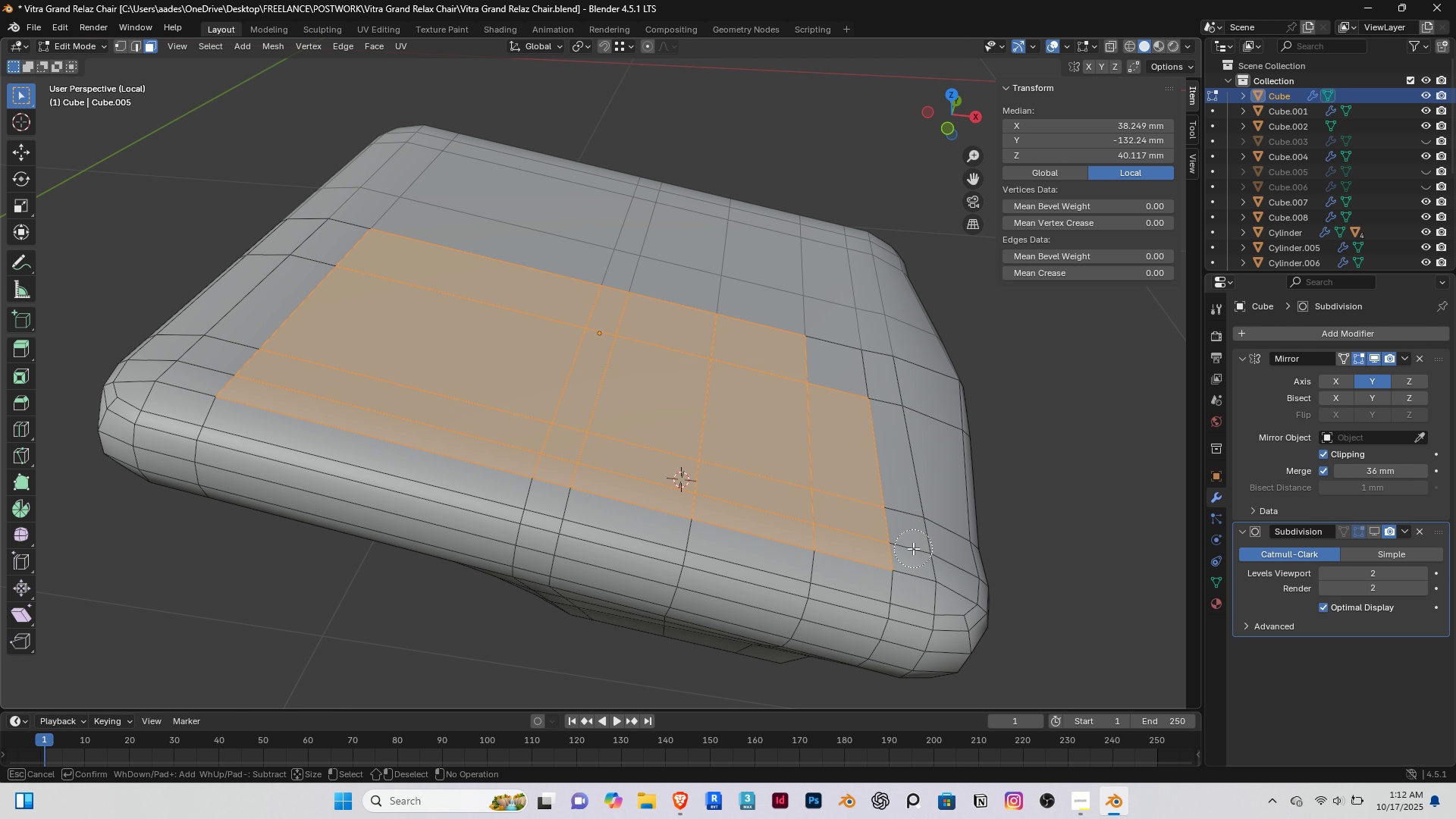 
triple_click([913, 548])
 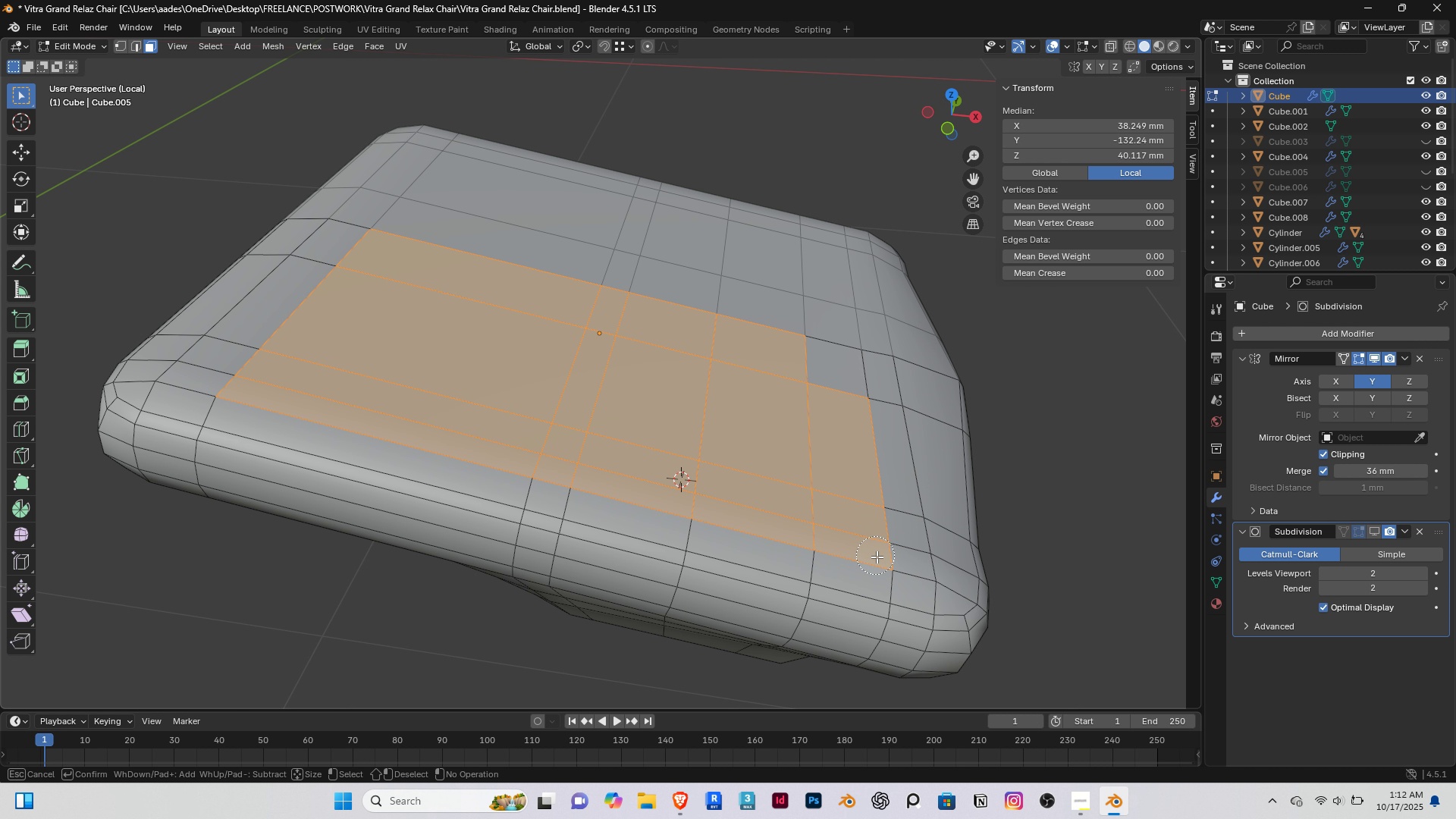 
hold_key(key=ShiftRight, duration=1.51)
left_click_drag(start_coordinate=[876, 557], to_coordinate=[436, 473])
 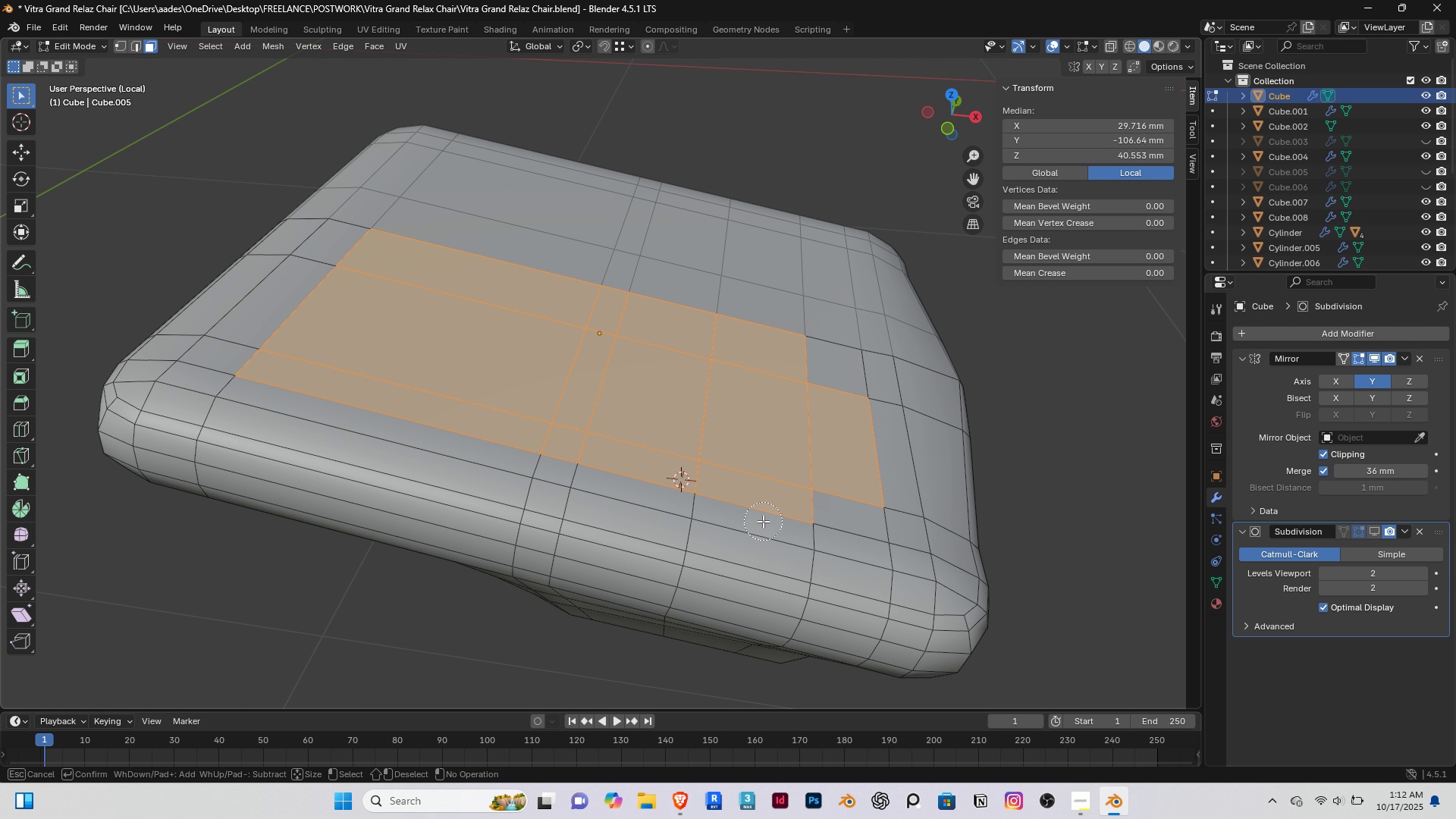 
hold_key(key=ShiftRight, duration=1.32)
 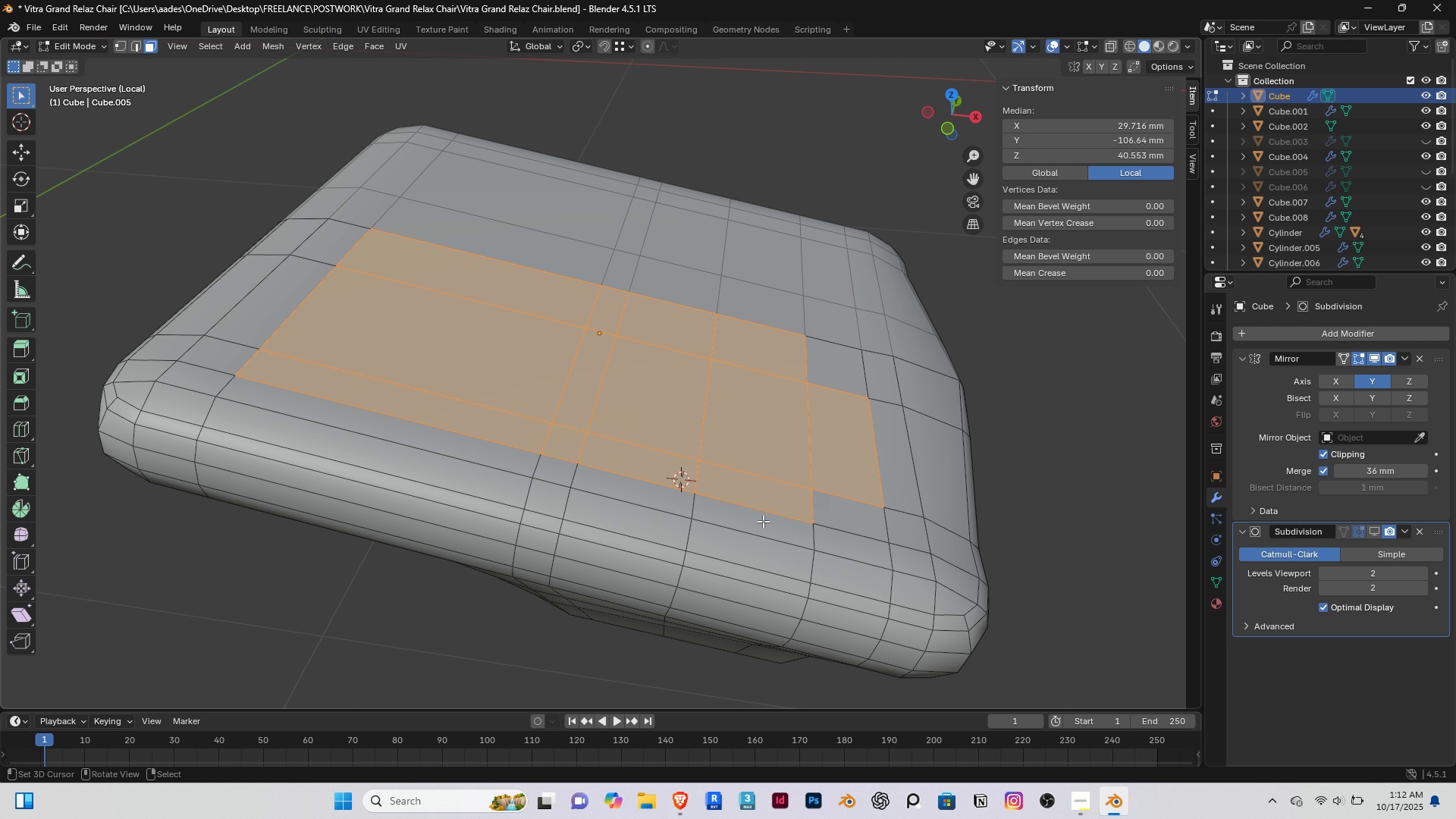 
right_click([763, 521])
 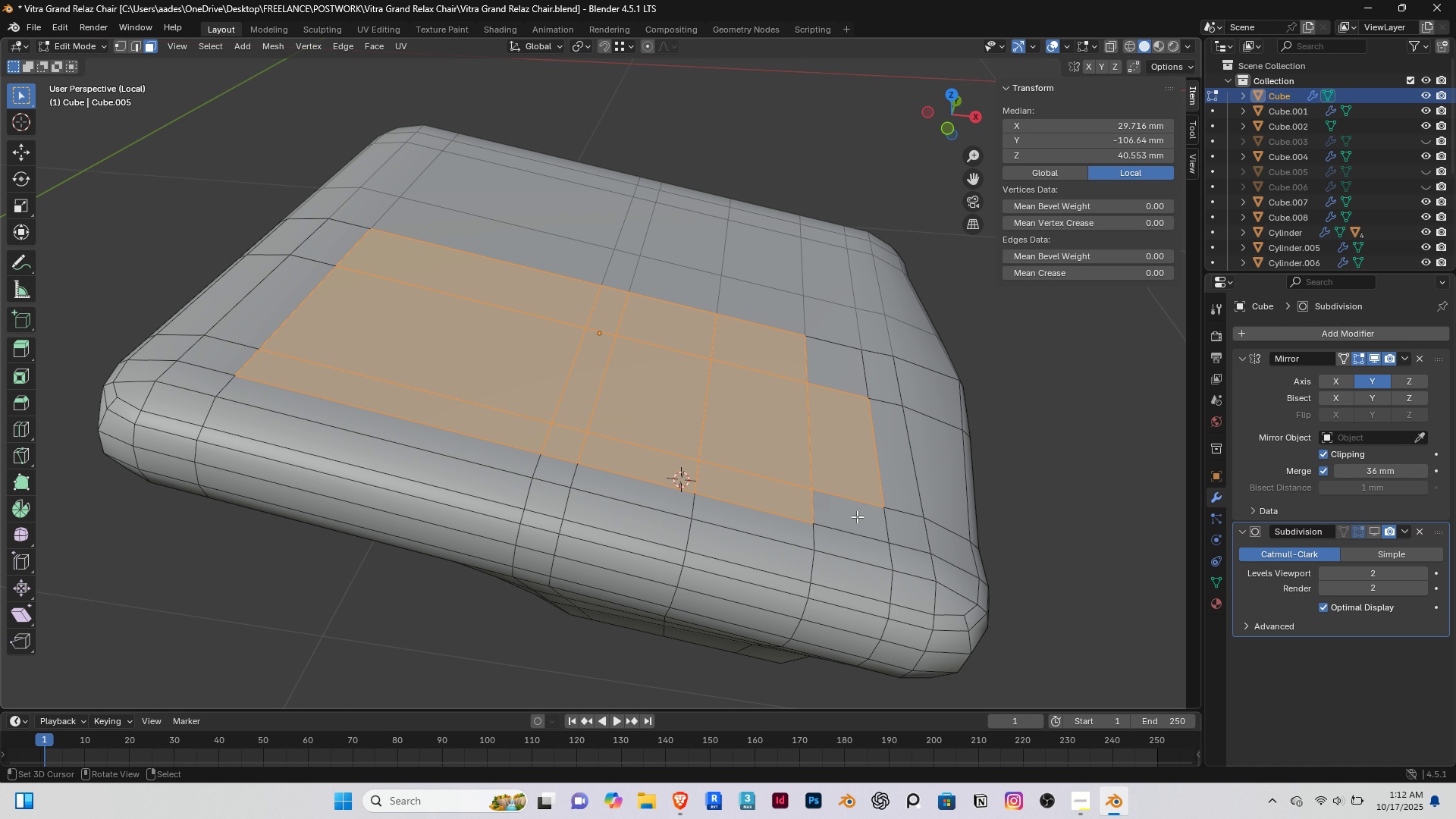 
key(C)
 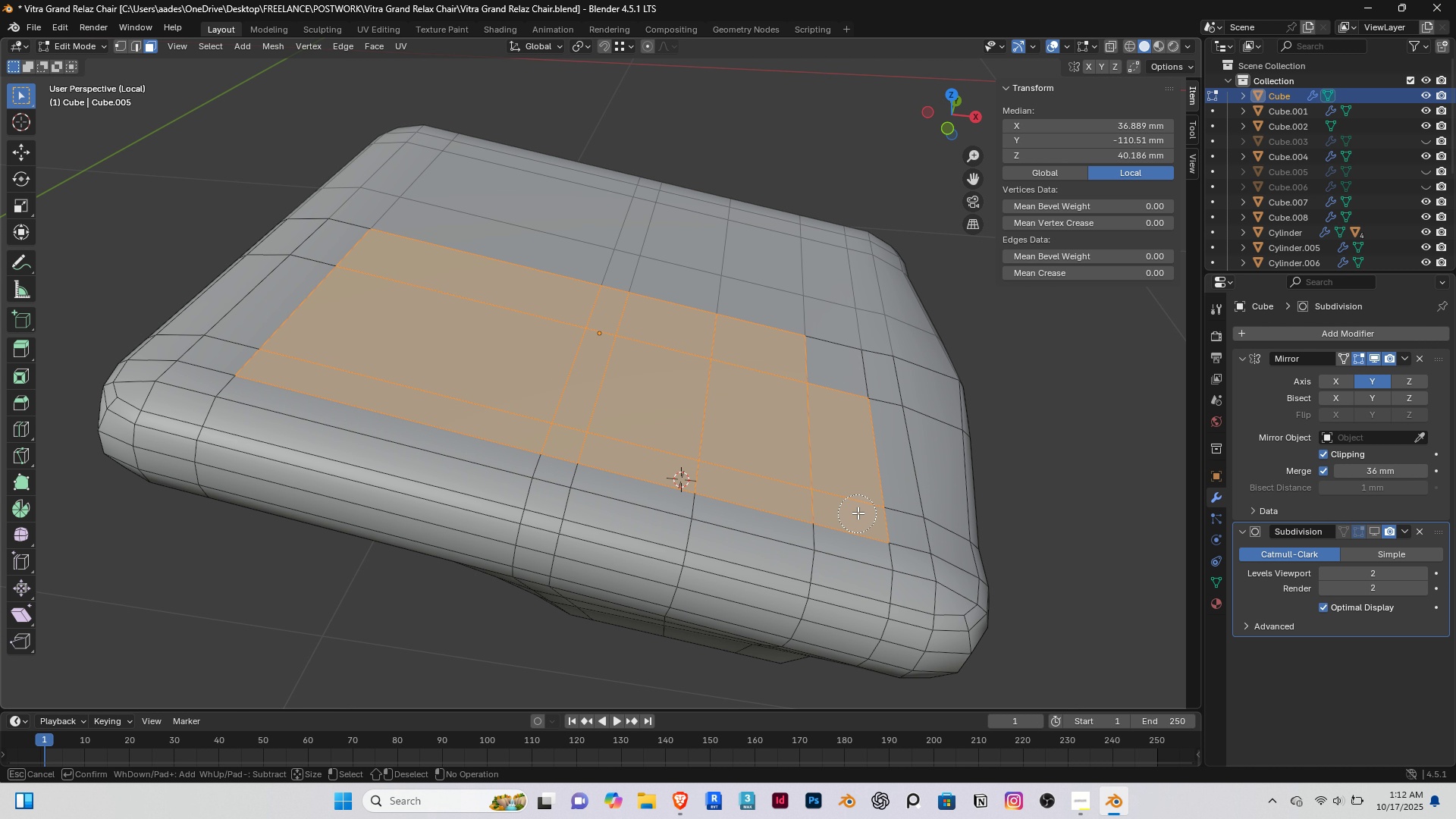 
left_click([857, 513])
 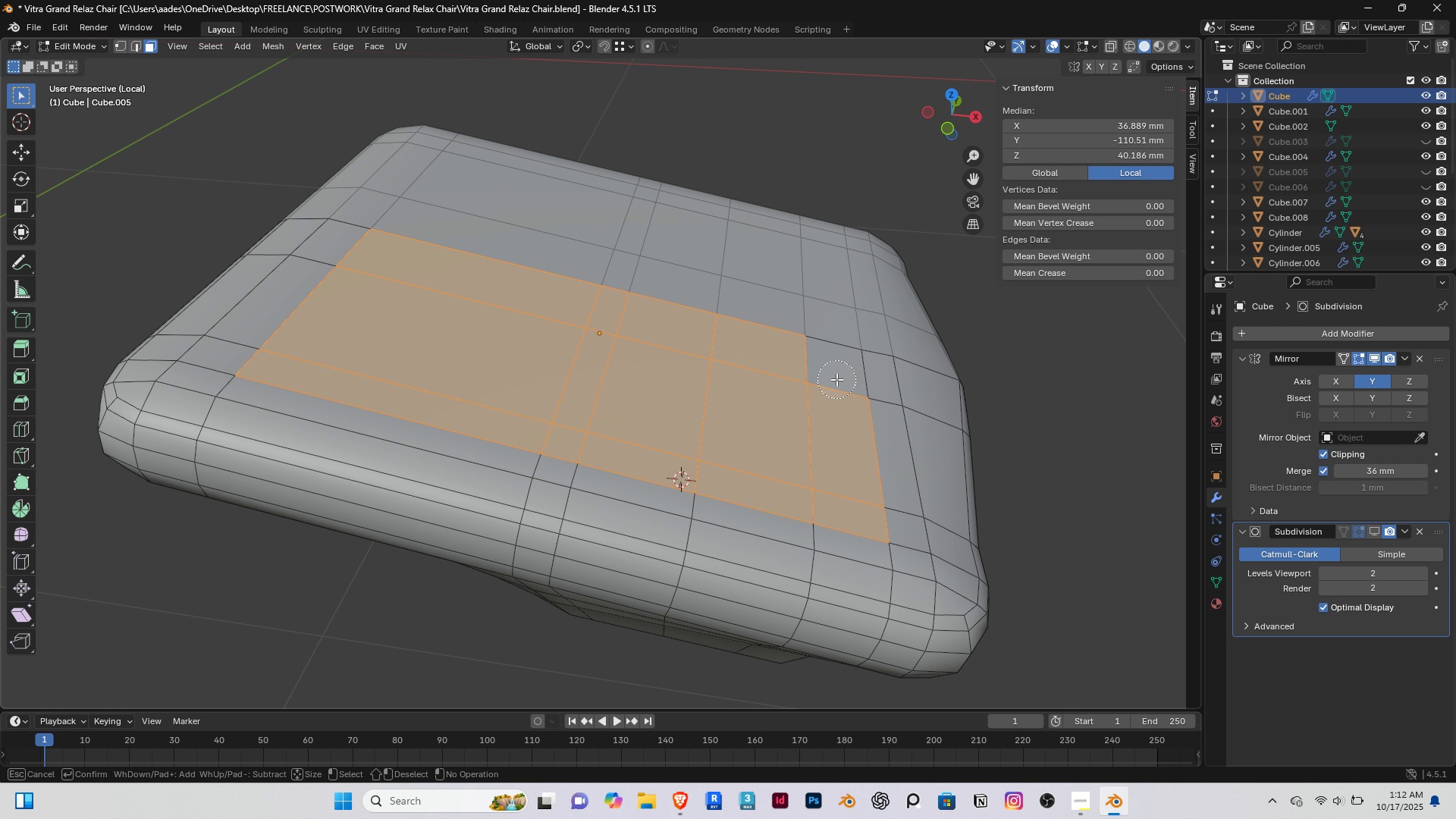 
left_click([836, 379])
 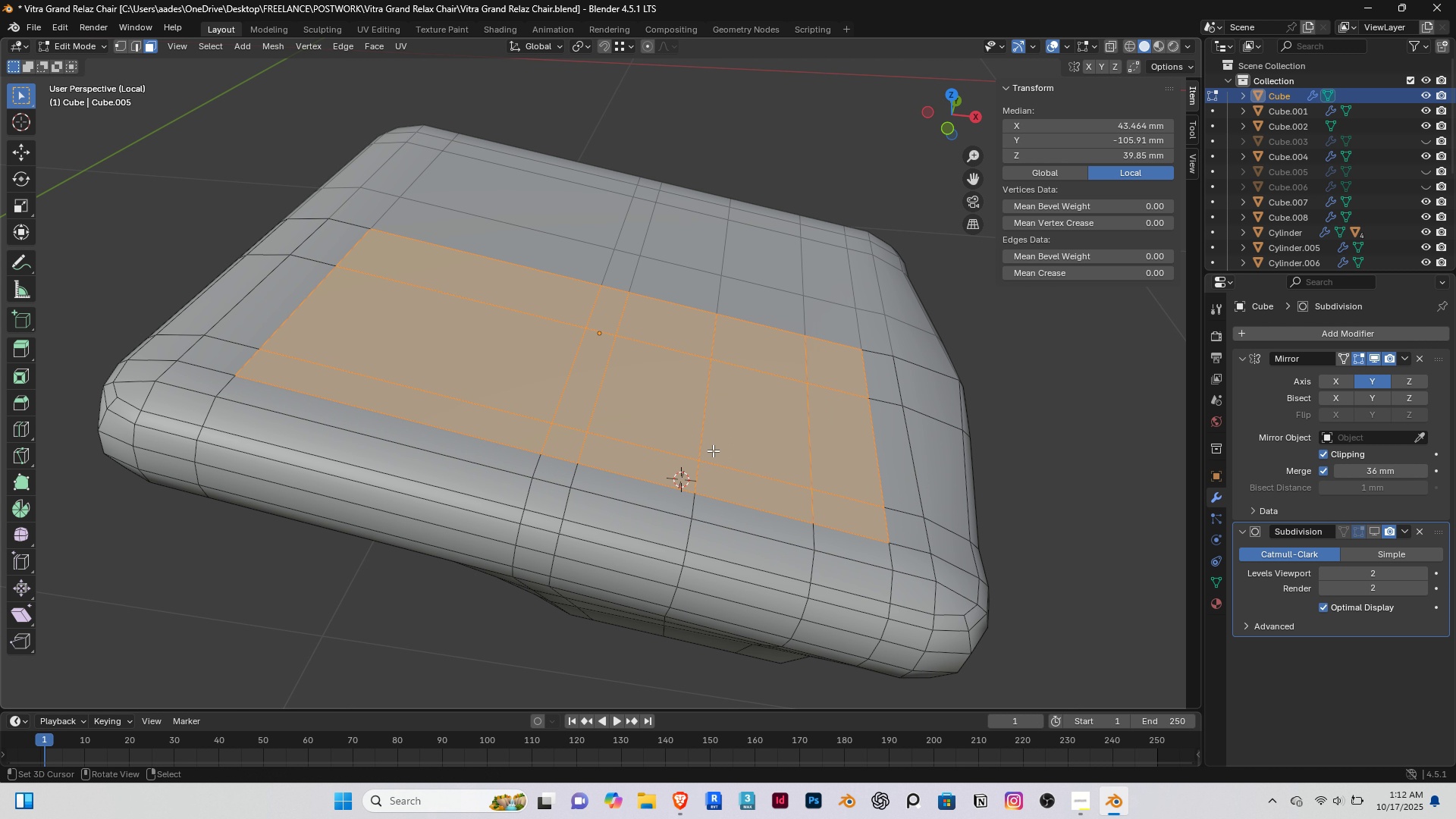 
right_click([713, 450])
 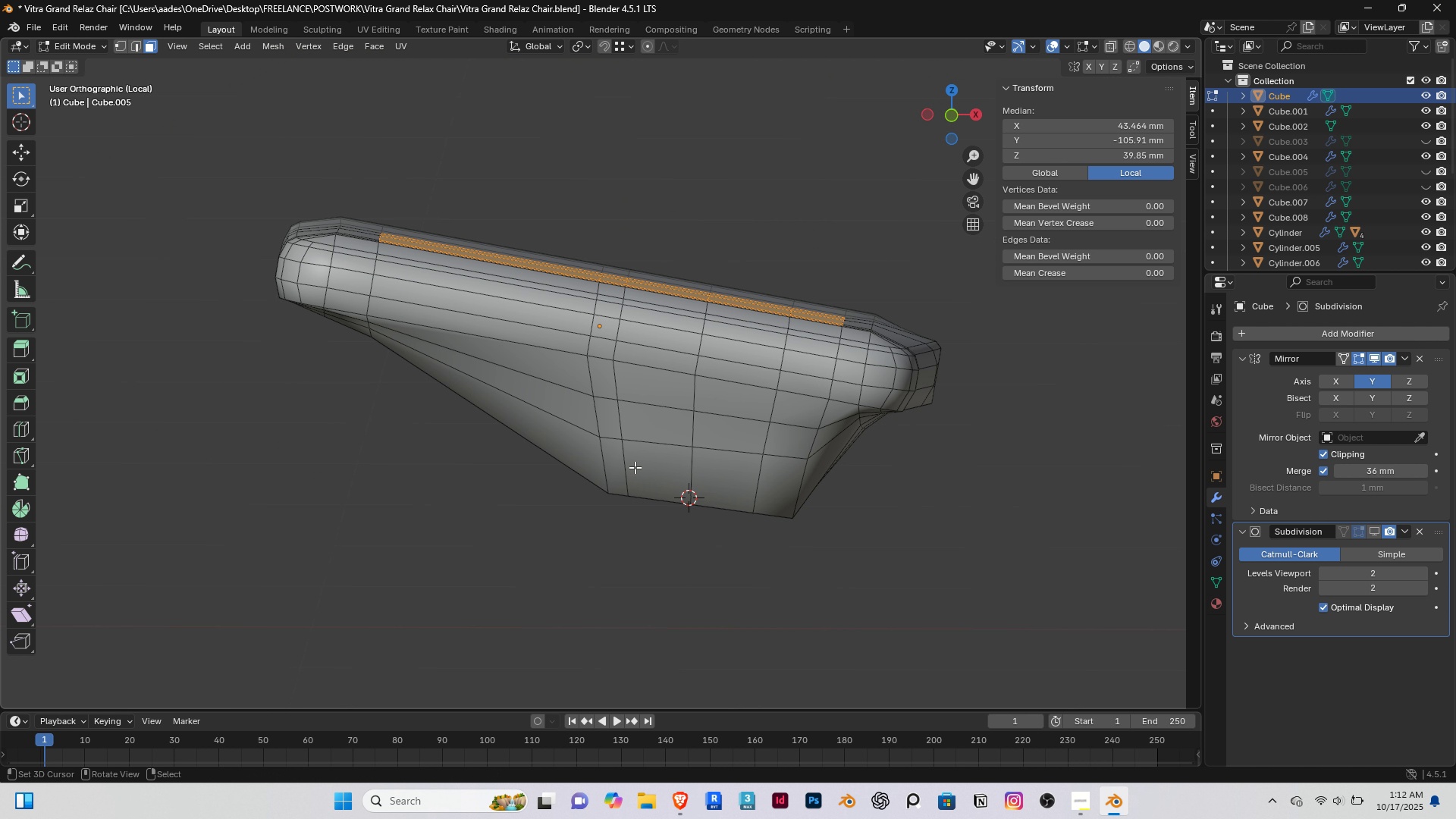 
type([End]gzz)
 